 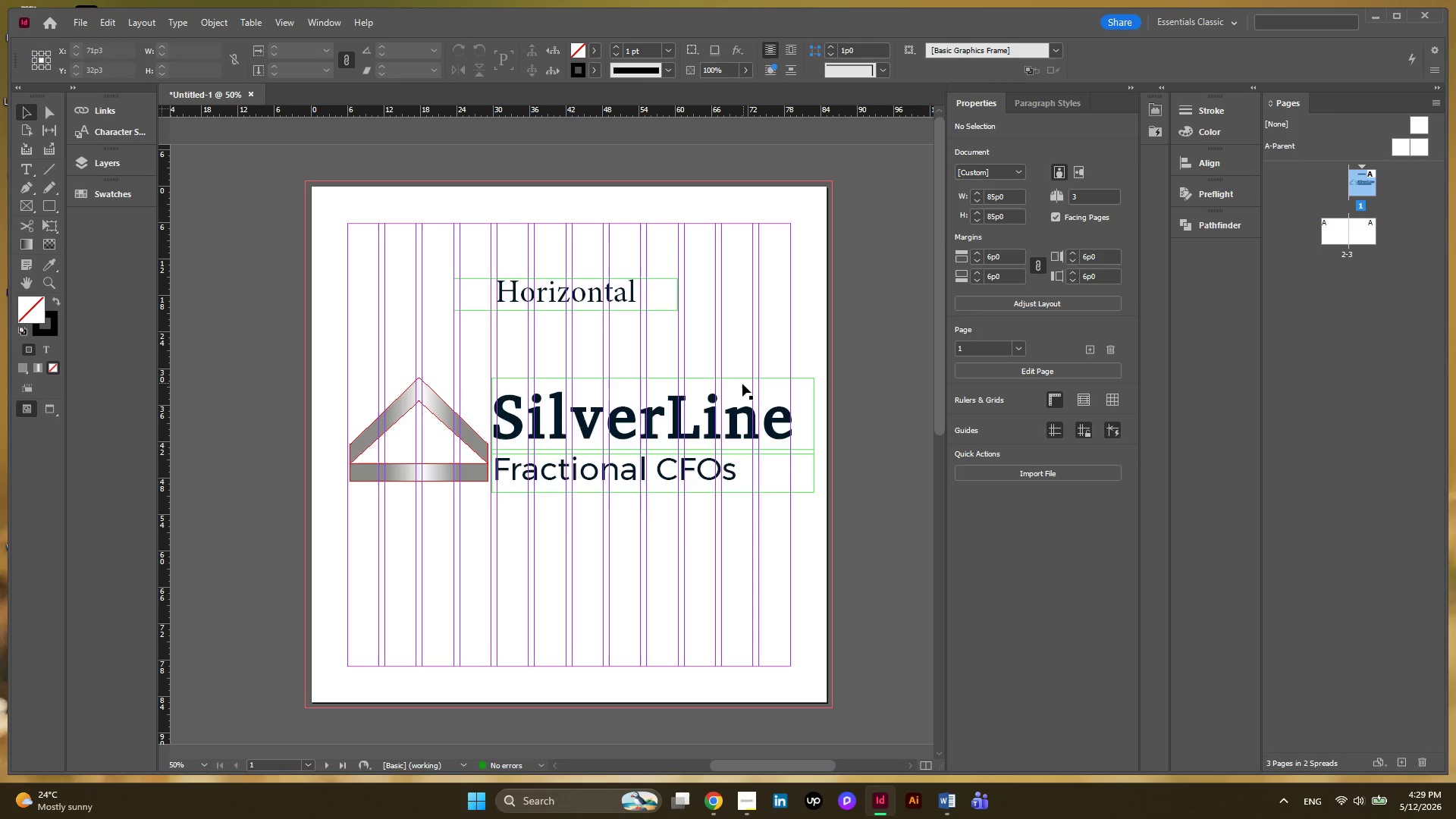 
hold_key(key=AltLeft, duration=0.5)
scroll: coordinate [666, 337], scroll_direction: down, amount: 1.0
 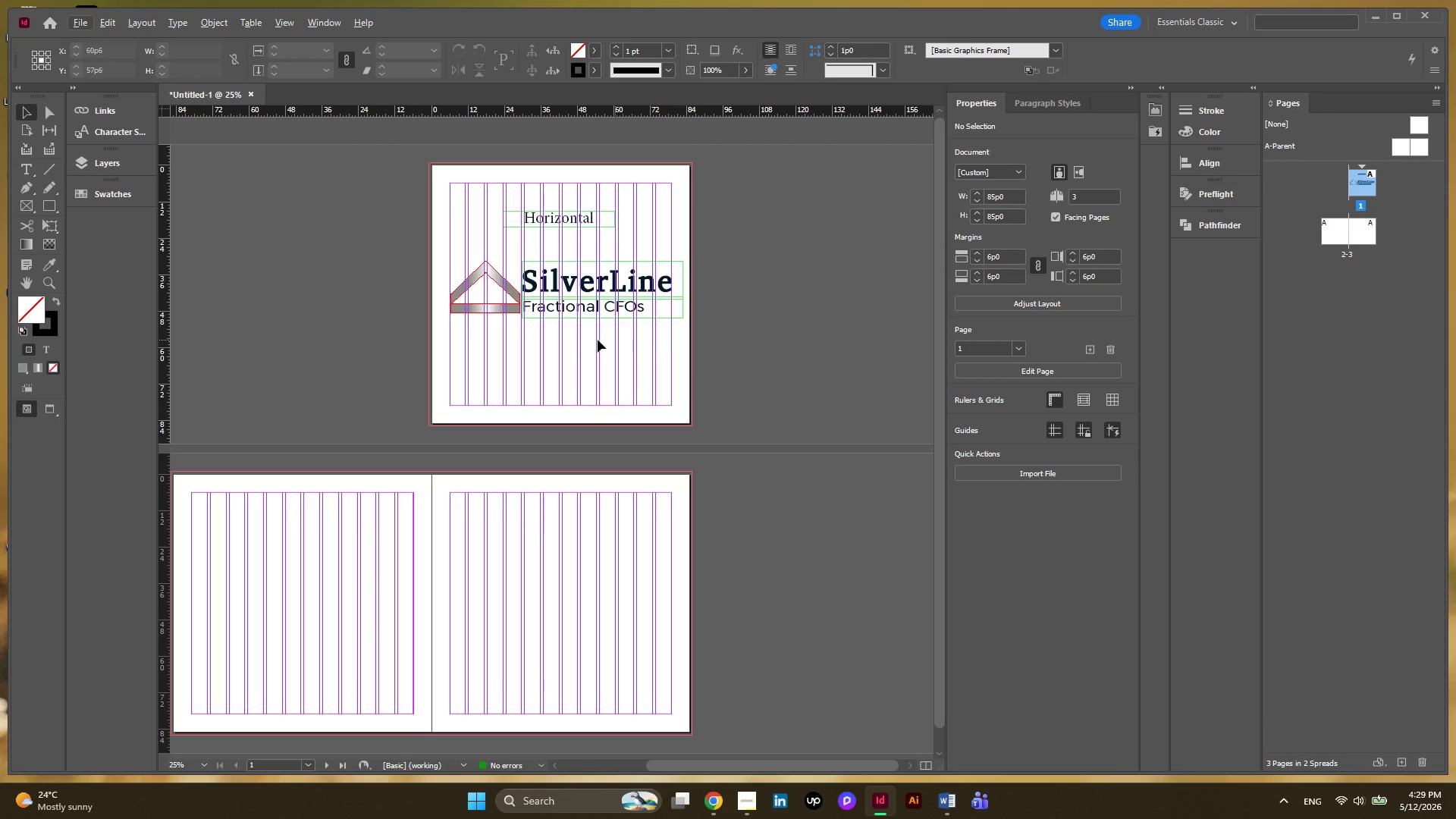 
hold_key(key=AltLeft, duration=0.42)
scroll: coordinate [514, 279], scroll_direction: up, amount: 3.0
 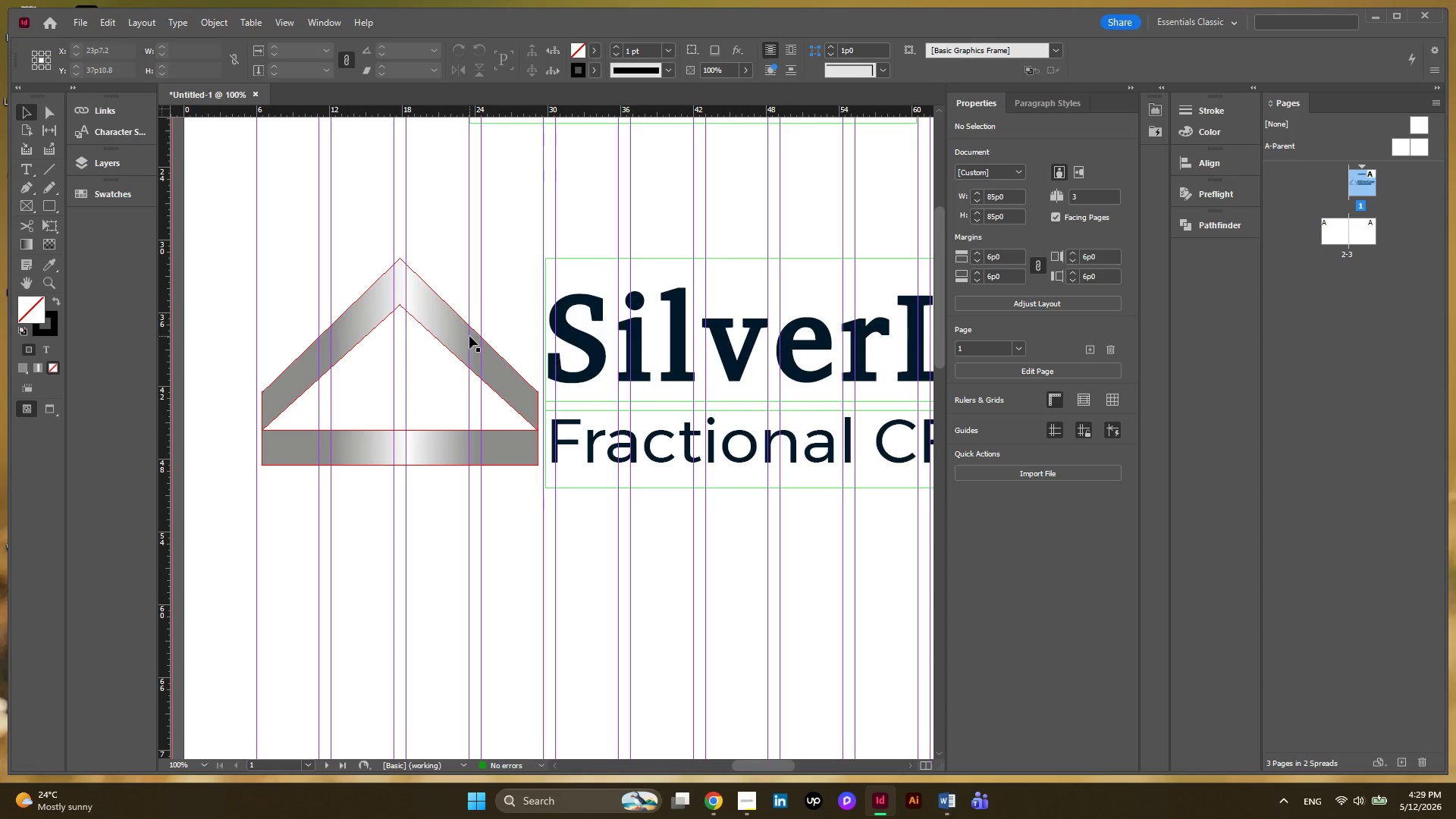 
wait(6.26)
 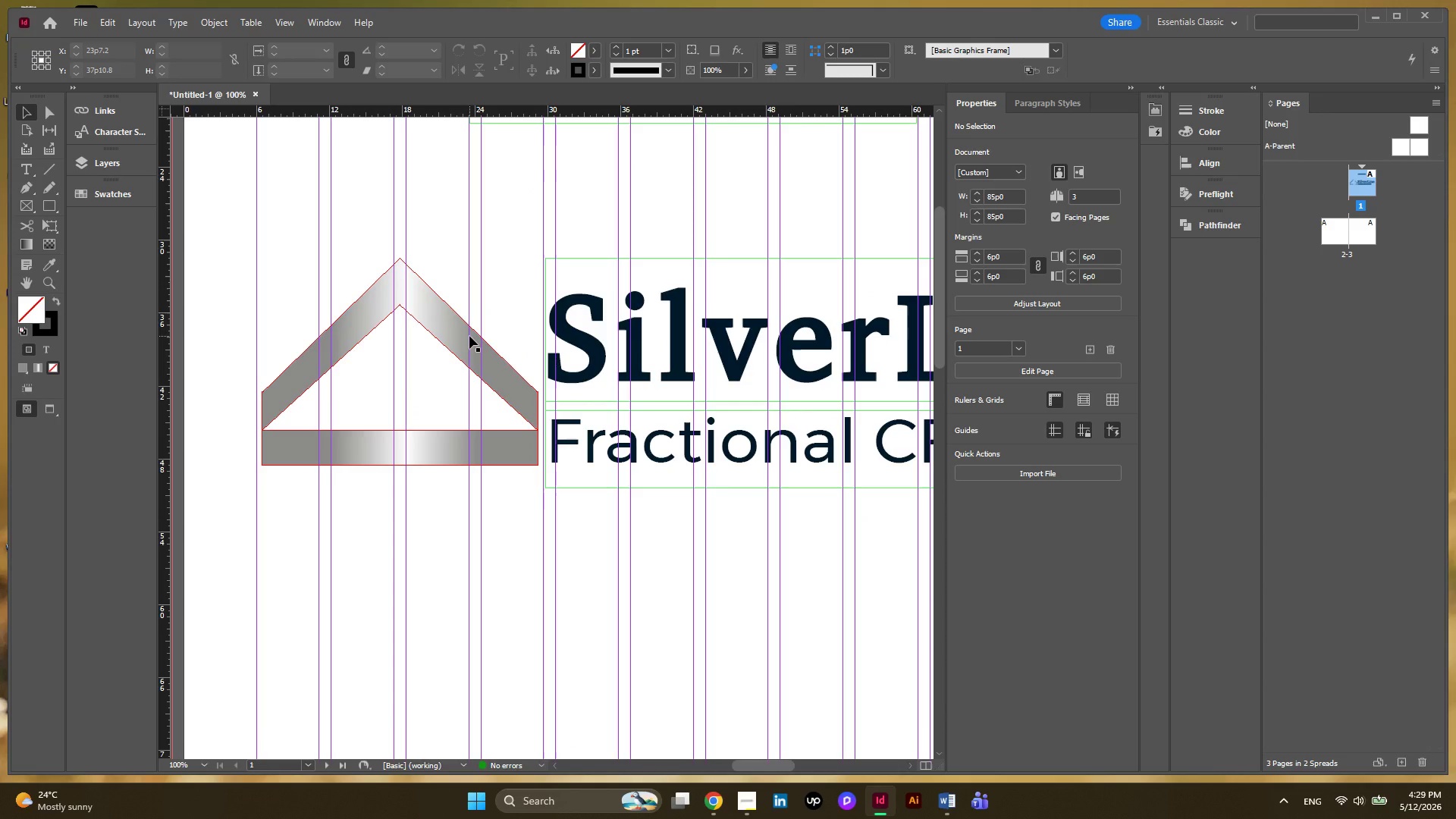 
hold_key(key=AltLeft, duration=0.52)
scroll: coordinate [500, 457], scroll_direction: down, amount: 3.0
 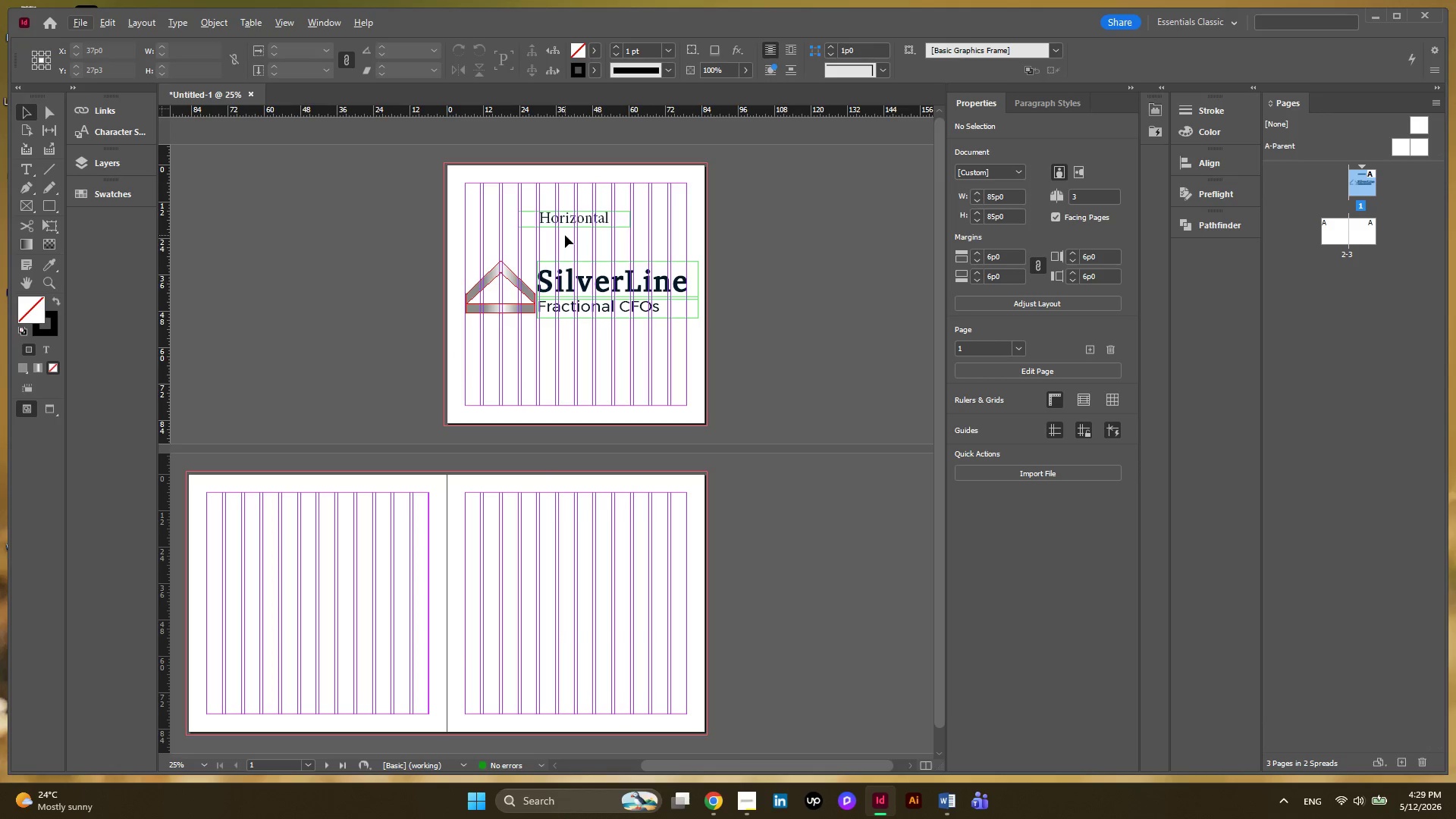 
left_click([563, 218])
 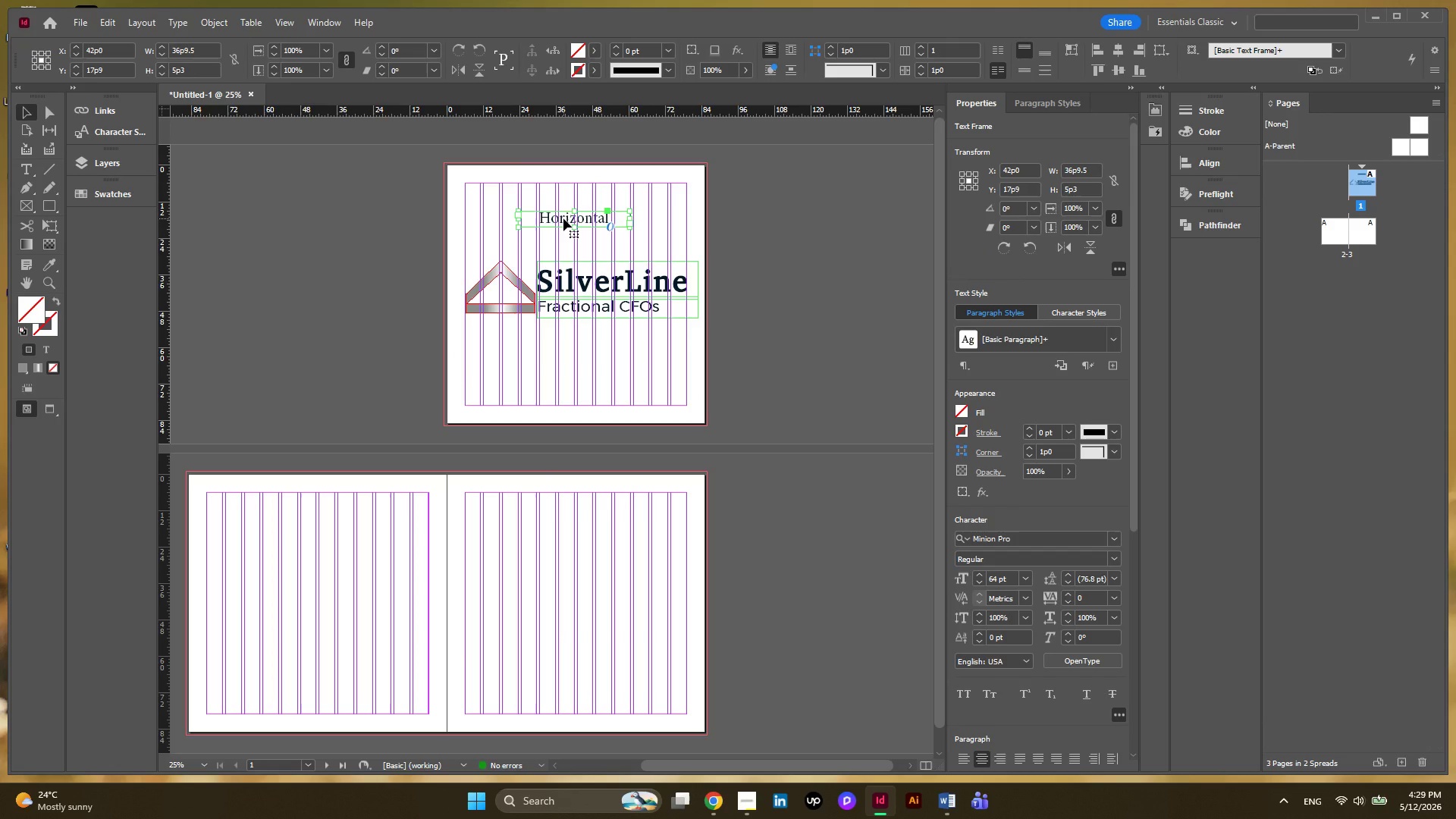 
hold_key(key=AltLeft, duration=4.48)
left_click_drag(start_coordinate=[563, 218], to_coordinate=[307, 511])
 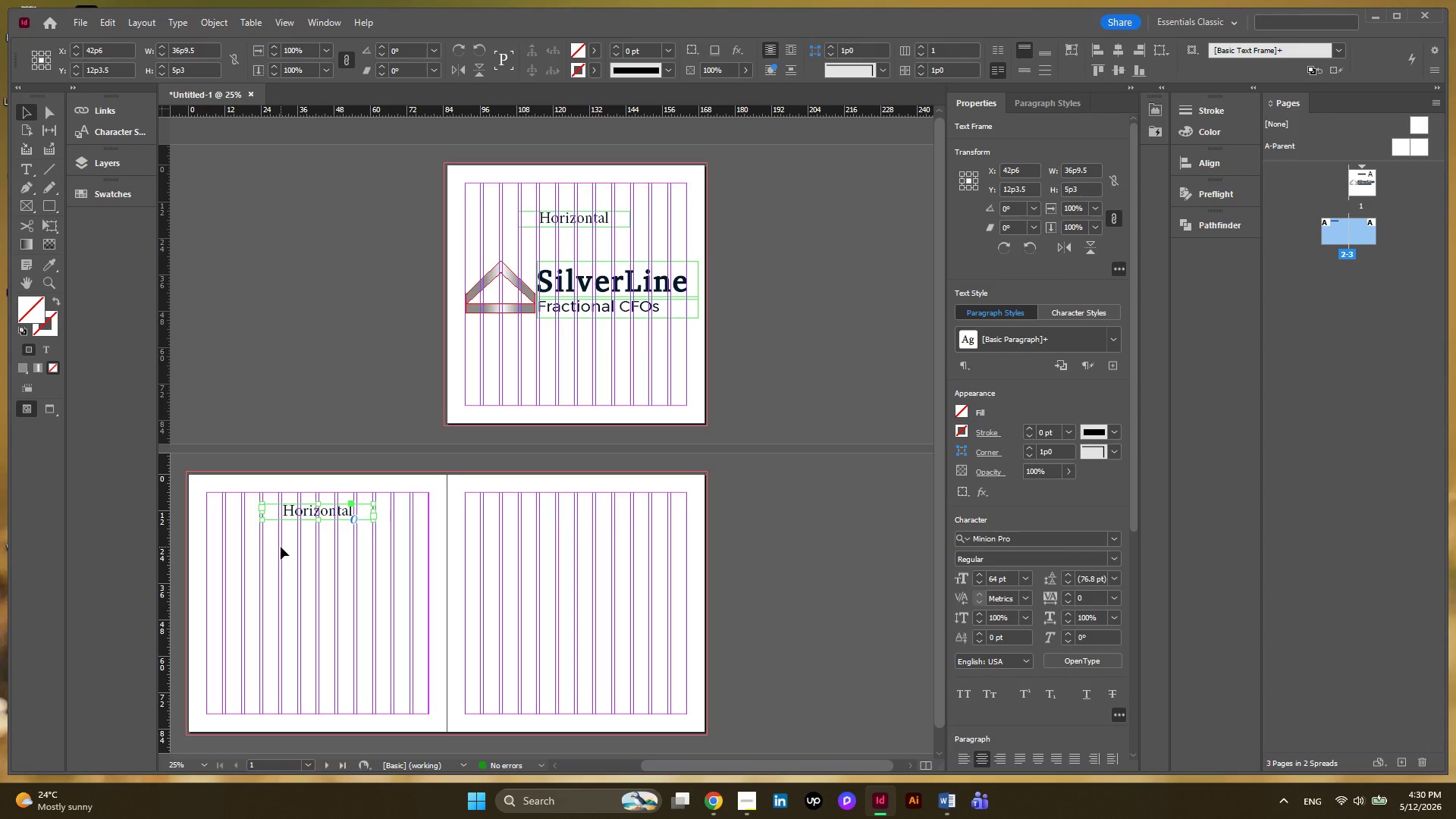 
scroll: coordinate [578, 497], scroll_direction: down, amount: 2.0
 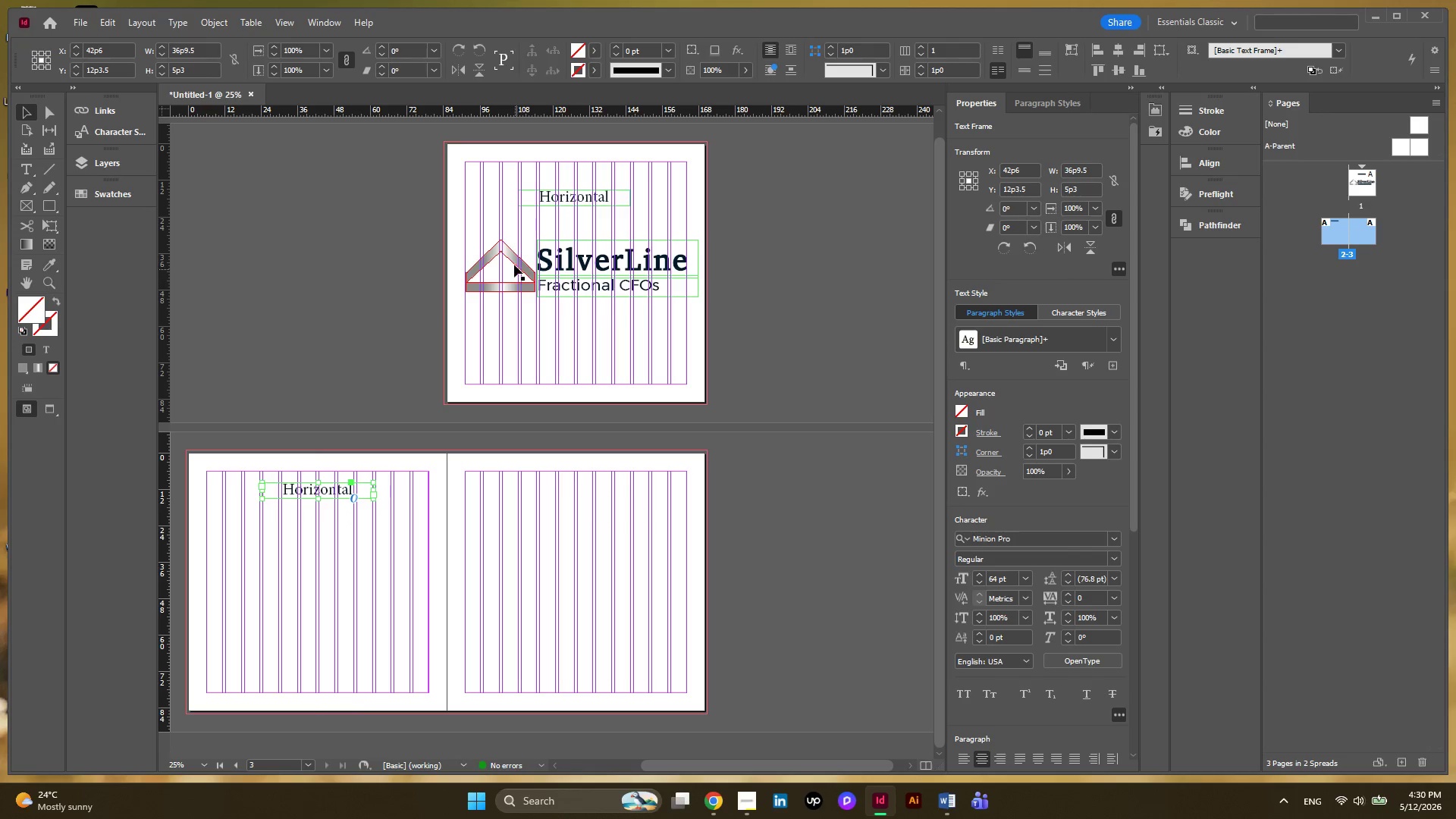 
left_click([514, 264])
 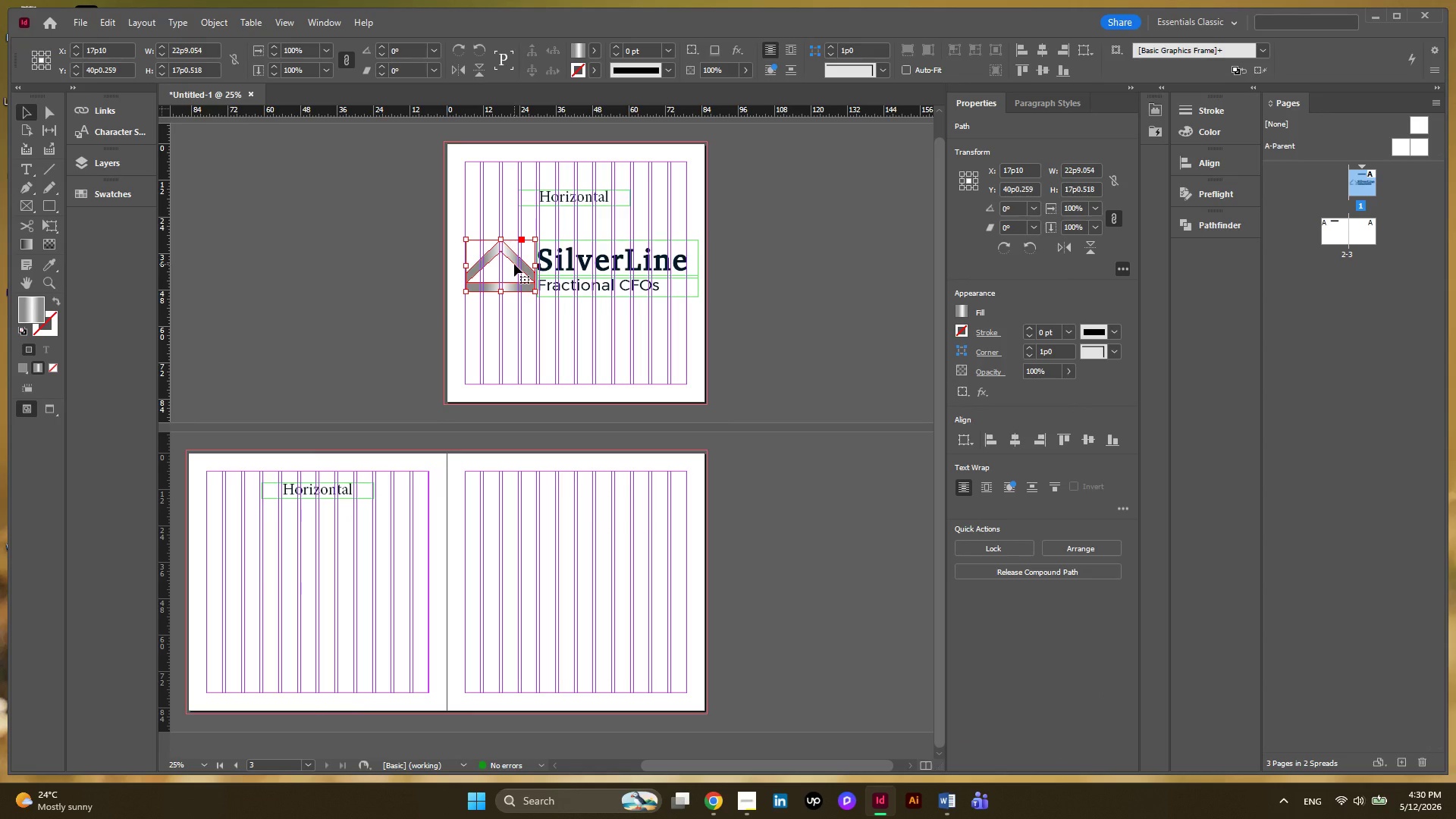 
hold_key(key=AltLeft, duration=2.98)
left_click_drag(start_coordinate=[514, 264], to_coordinate=[331, 535])
 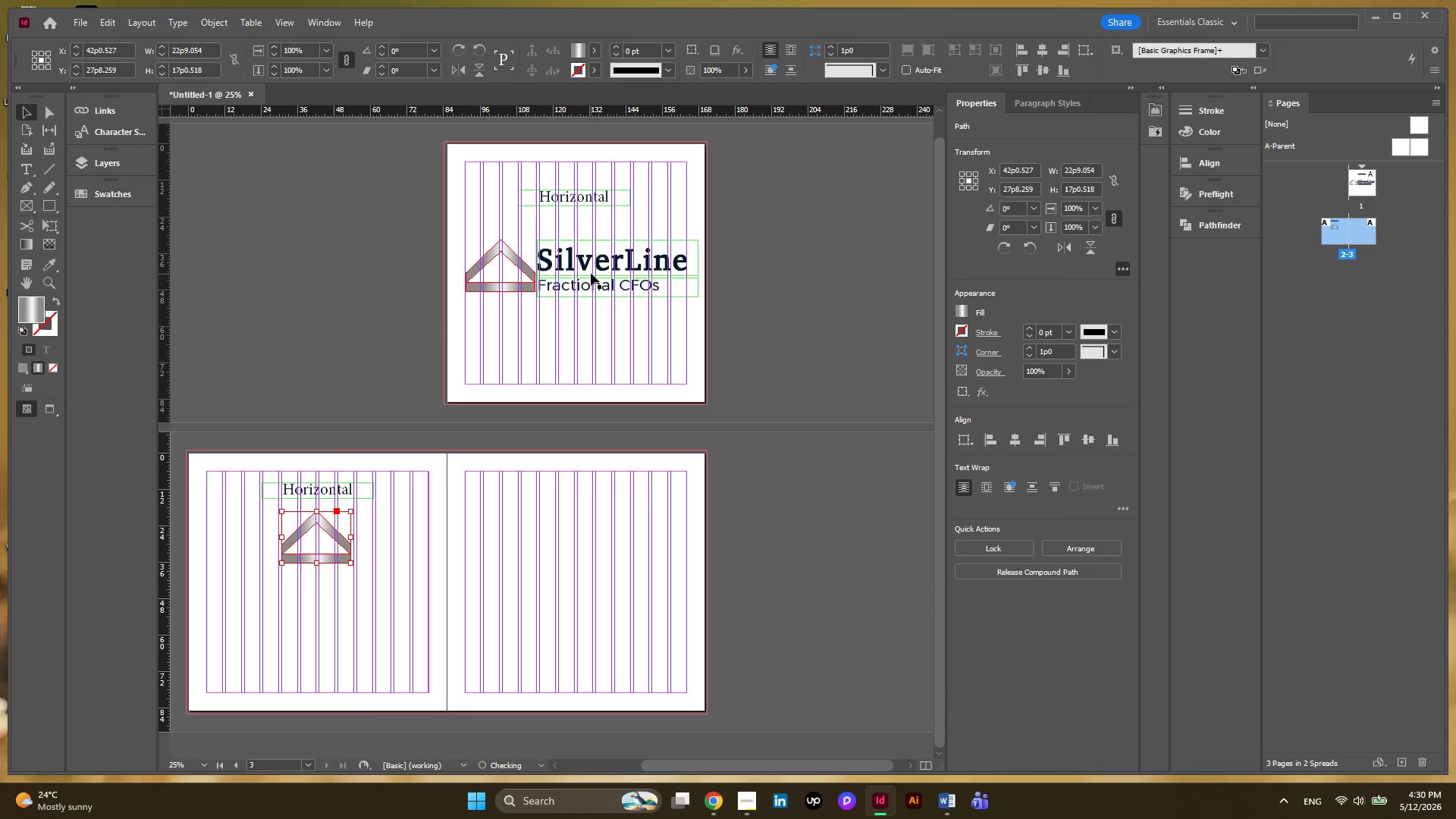 
left_click([598, 263])
 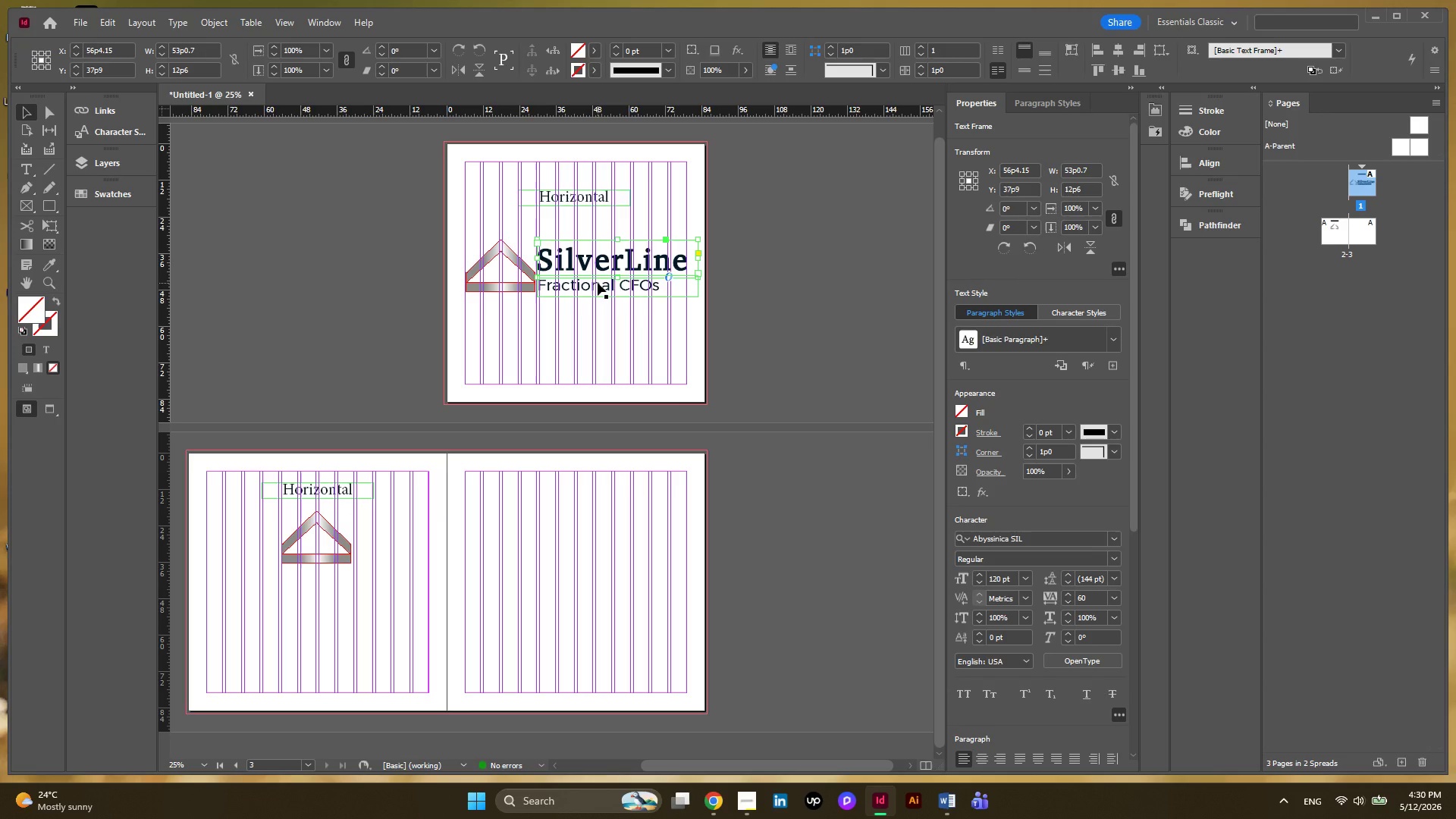 
hold_key(key=ShiftLeft, duration=0.61)
left_click([598, 283])
 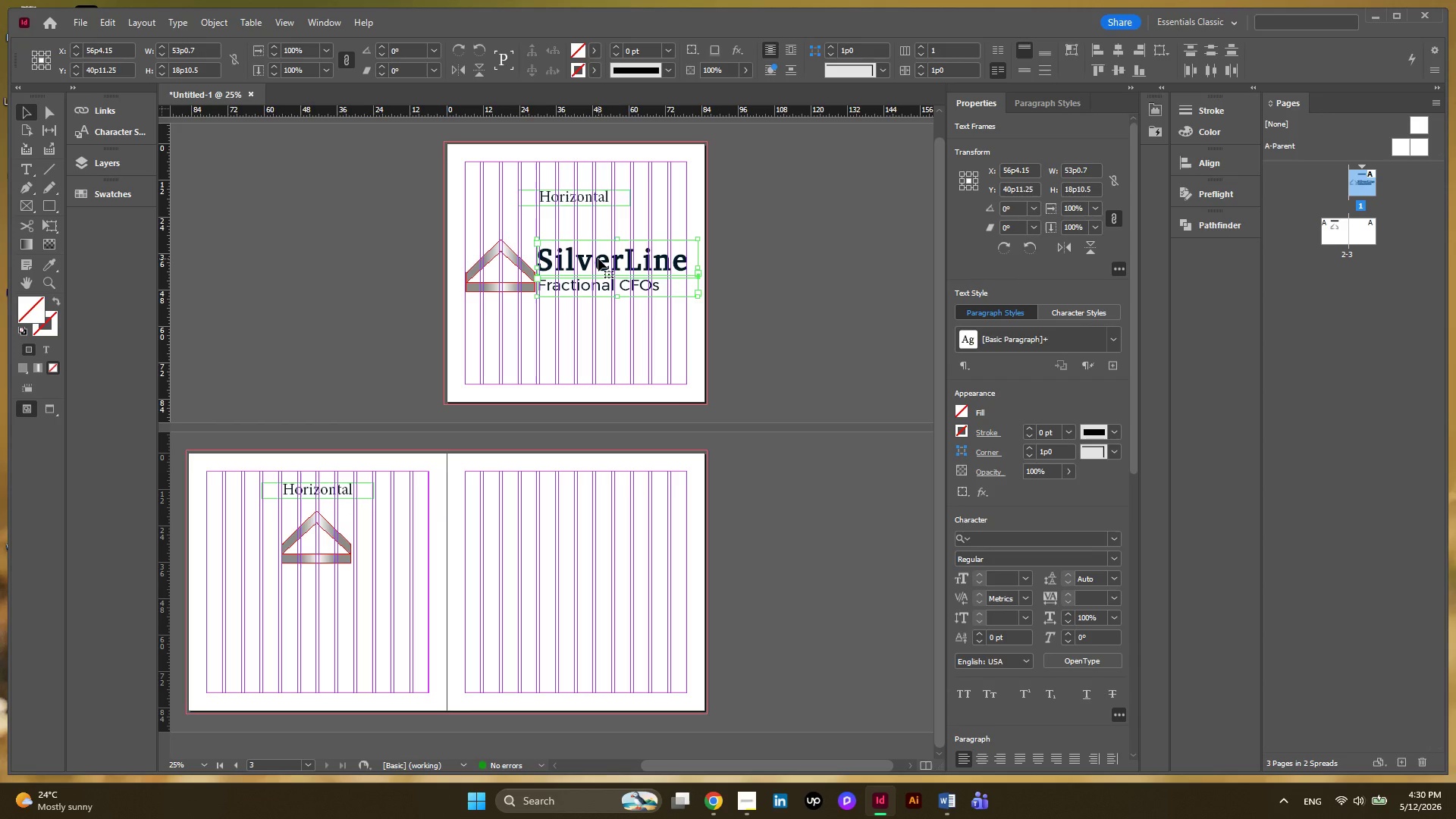 
hold_key(key=AltLeft, duration=2.89)
left_click_drag(start_coordinate=[598, 259], to_coordinate=[299, 598])
 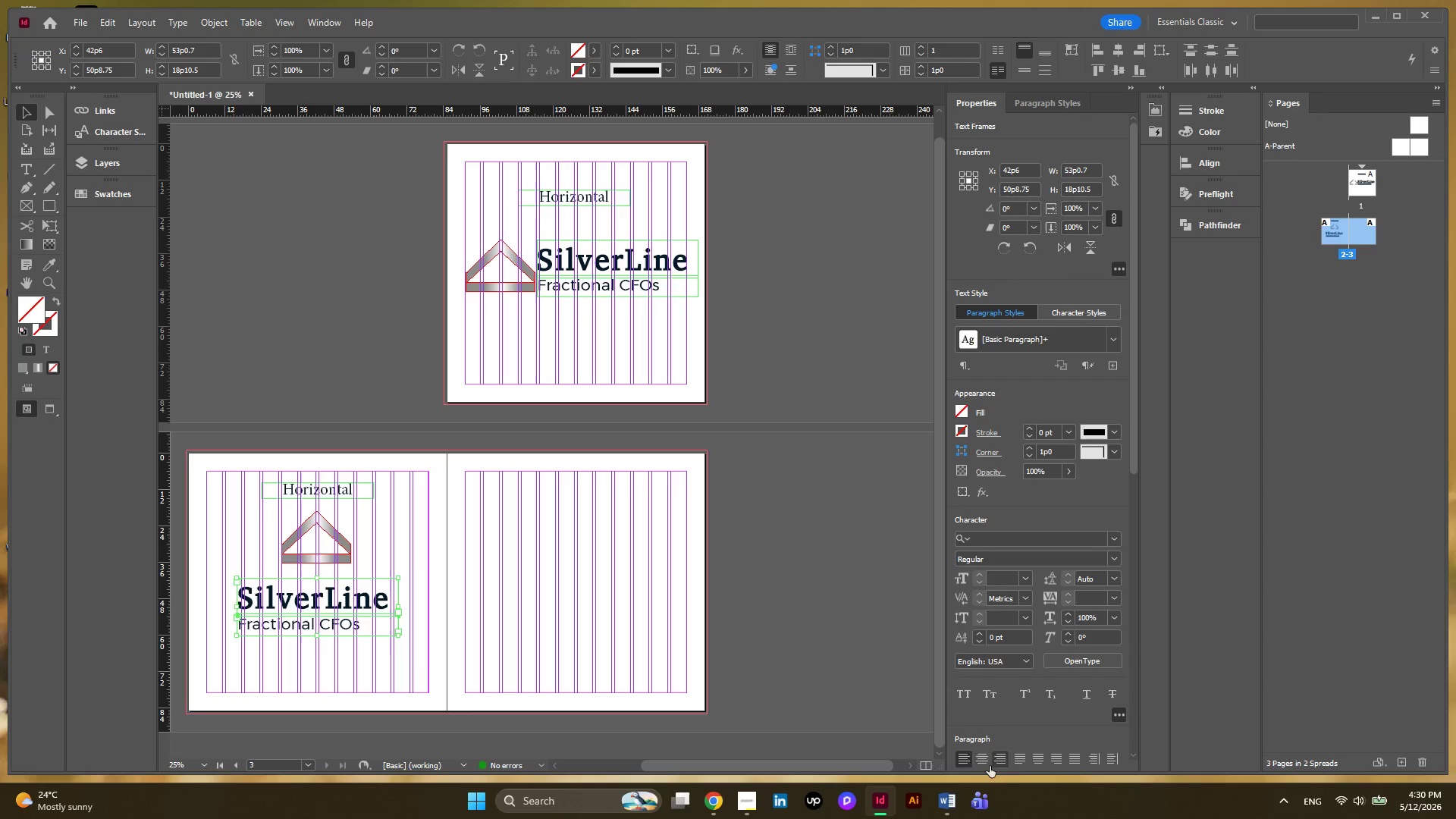 
left_click([981, 764])
 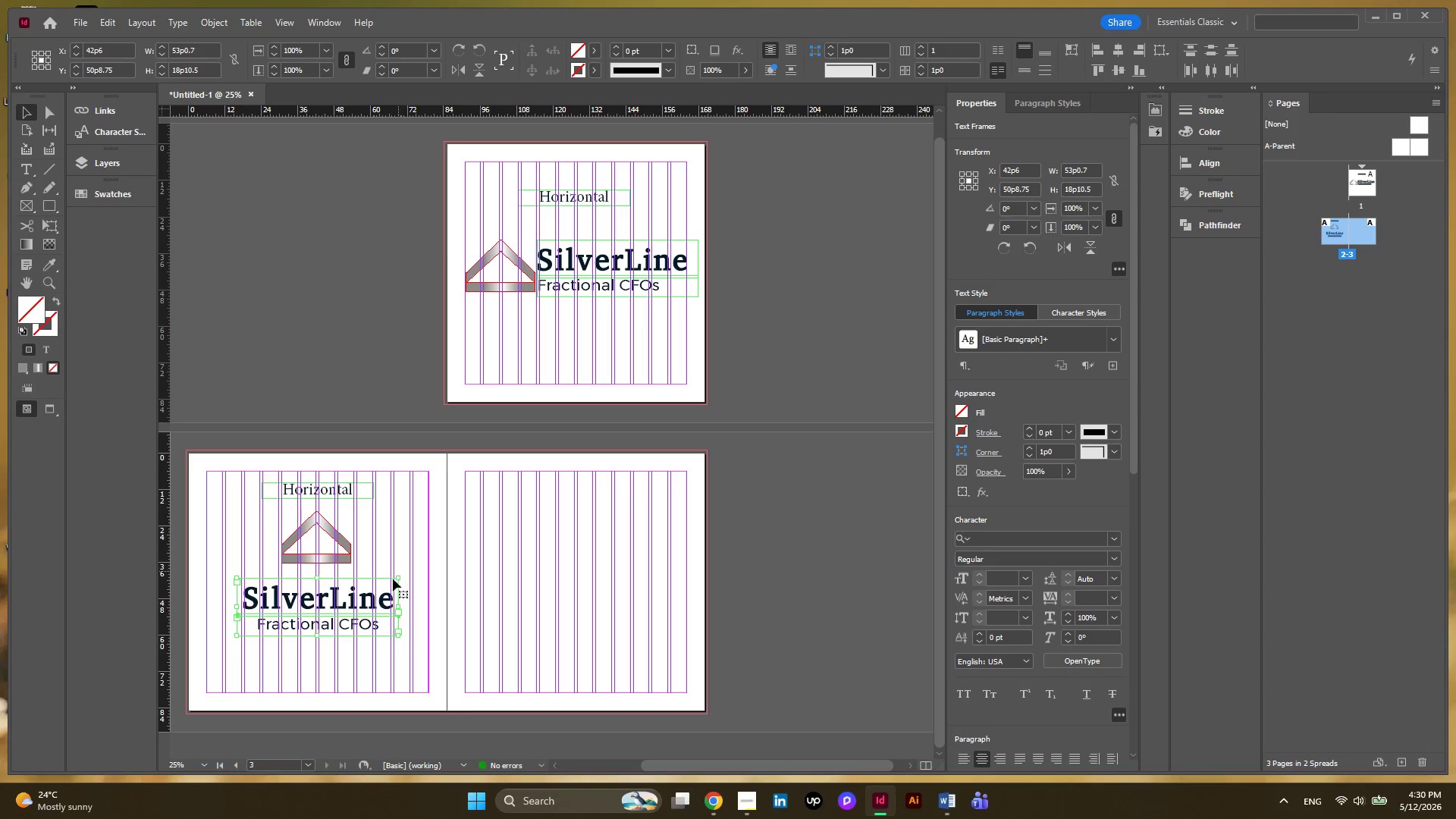 
scroll: coordinate [331, 617], scroll_direction: up, amount: 1.0
 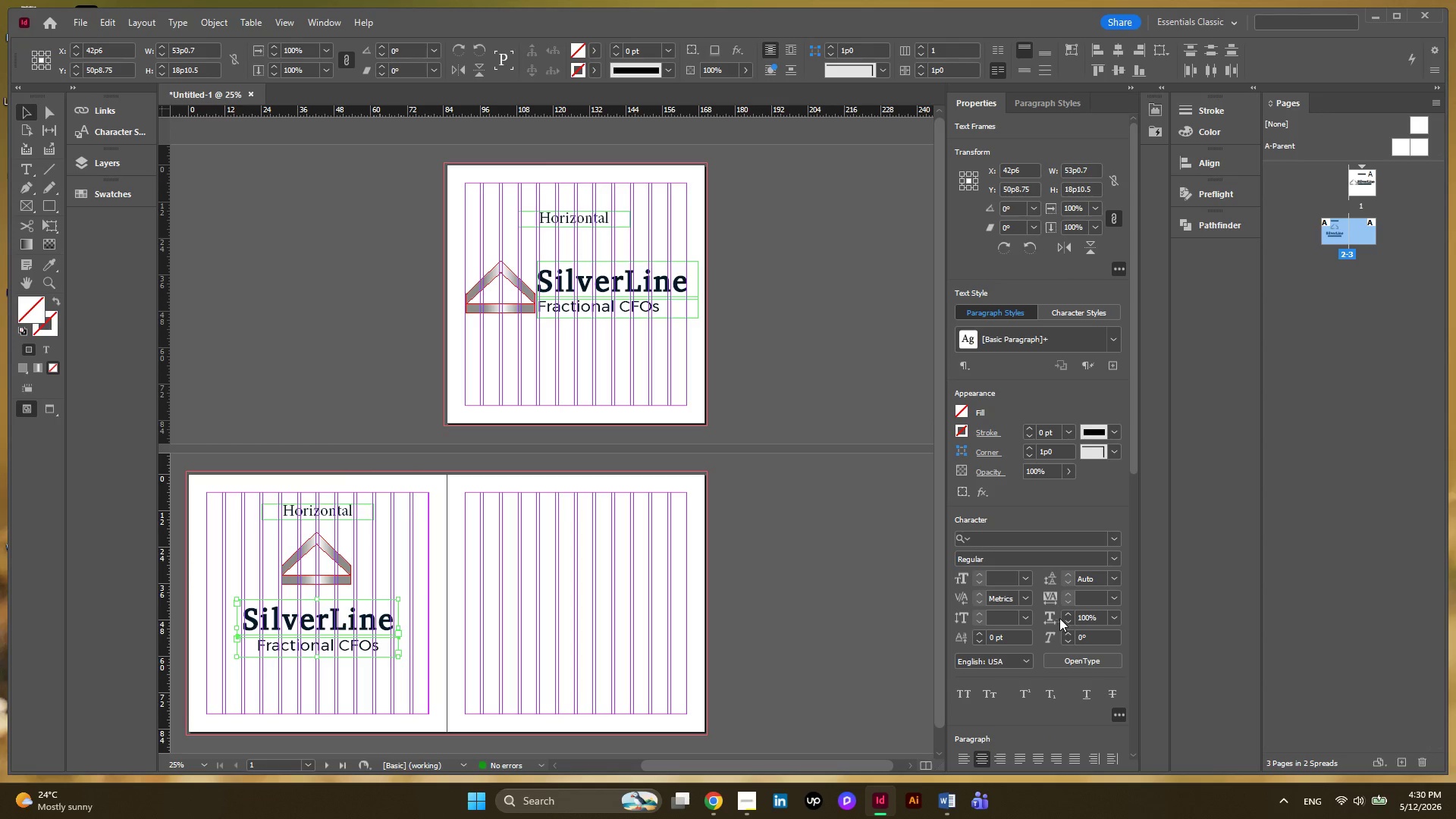 
scroll: coordinate [1075, 614], scroll_direction: down, amount: 3.0
 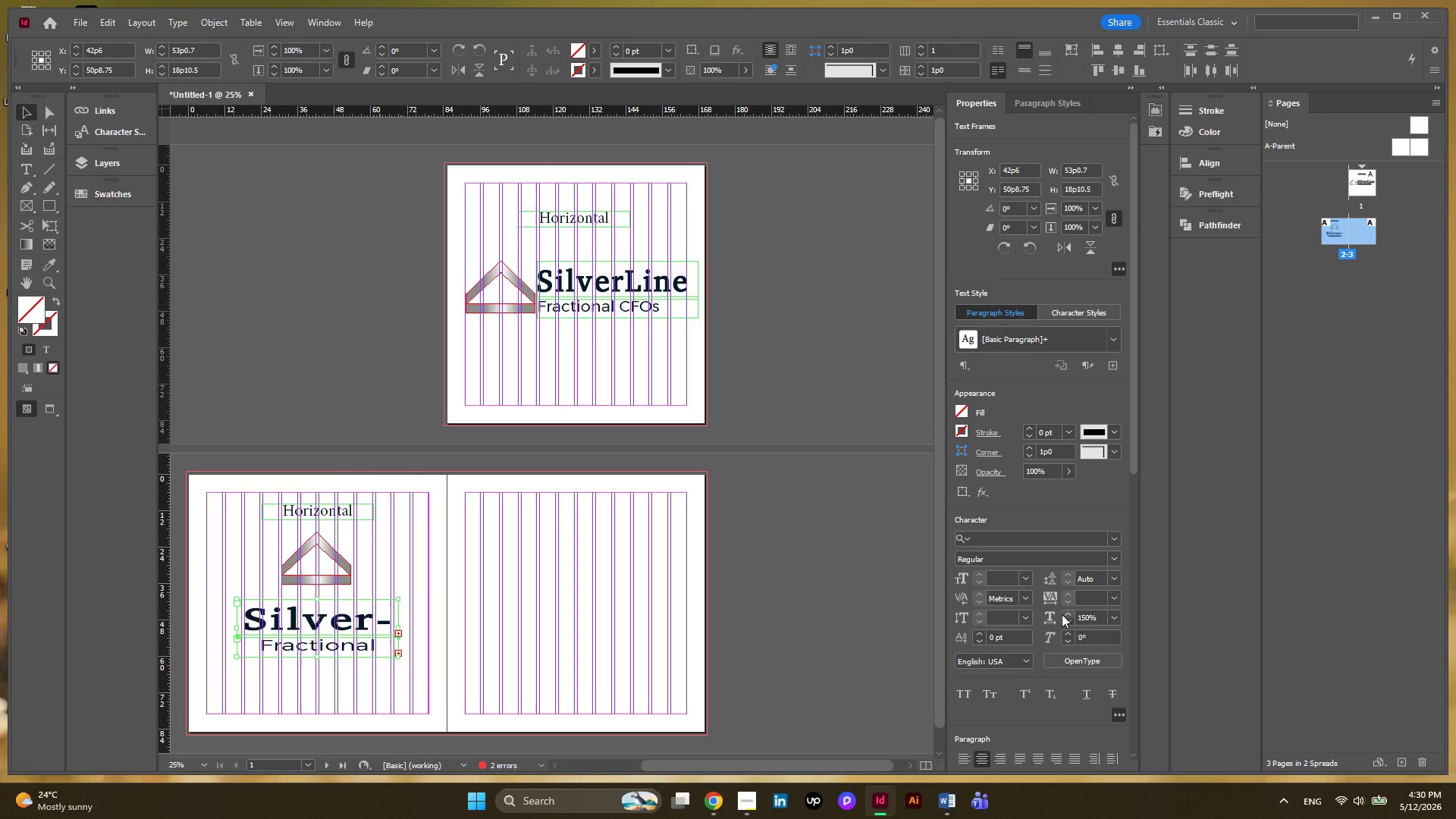 
key(Control+Z)
 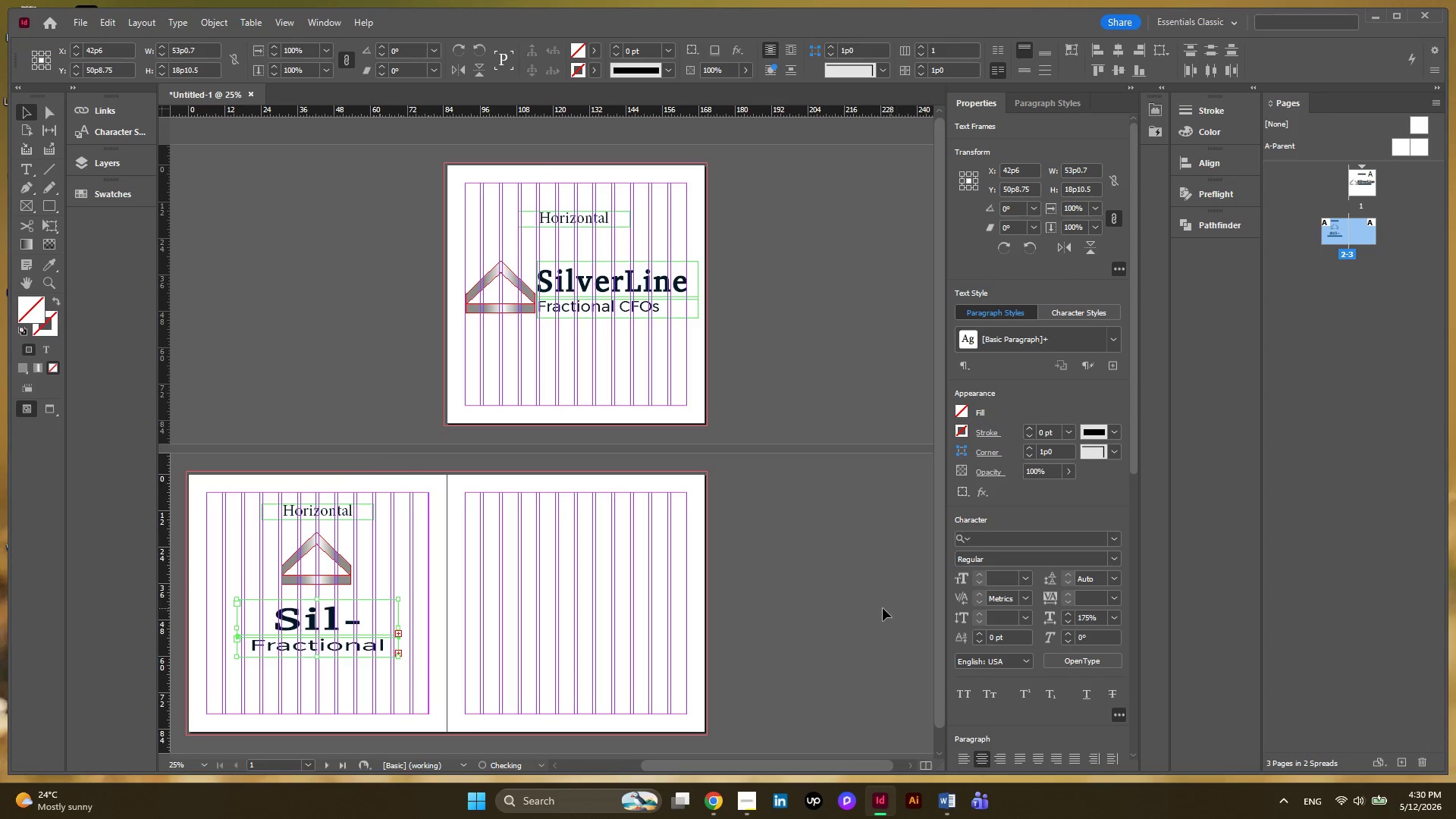 
key(Control+Z)
 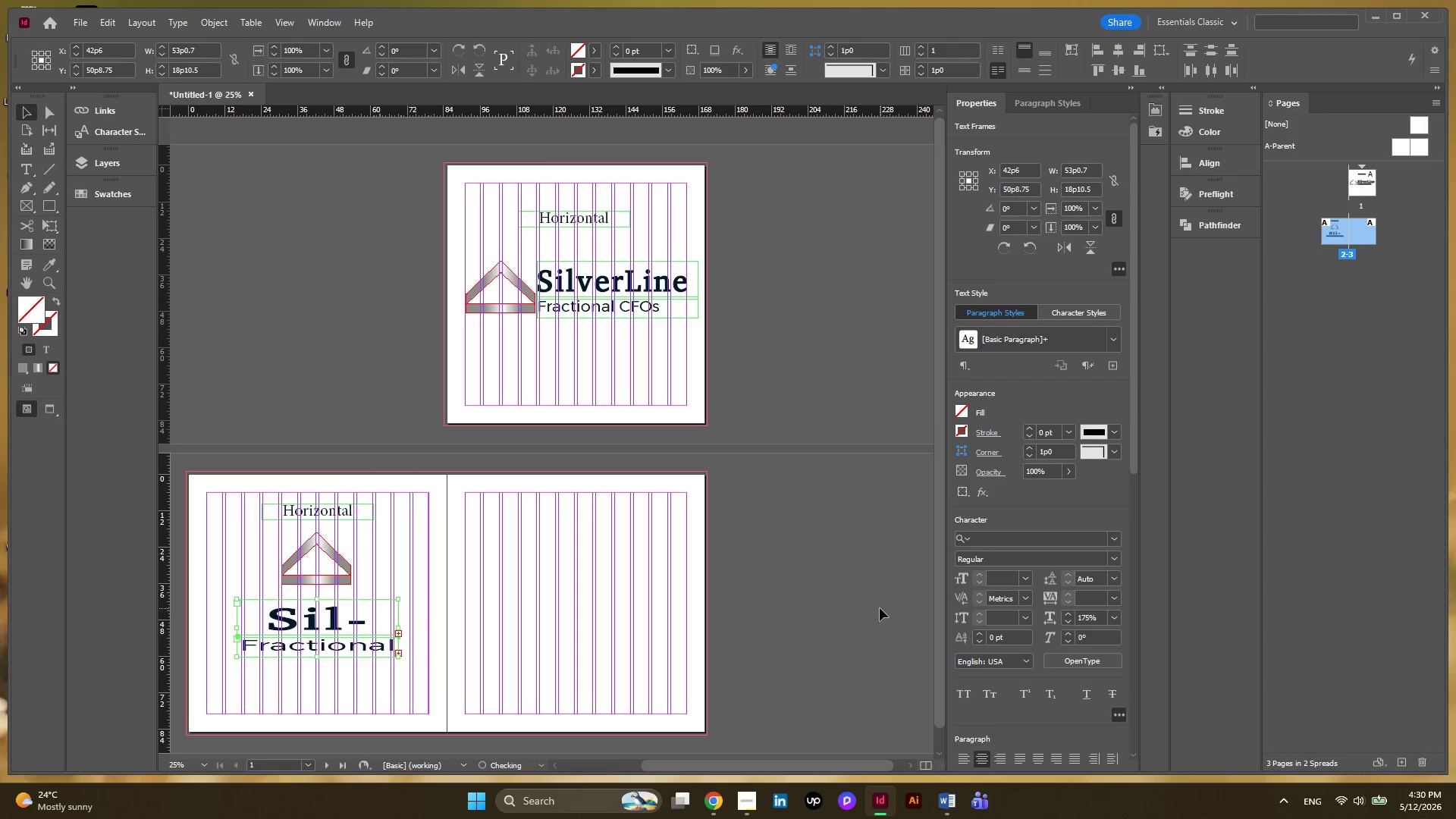 
key(Control+Z)
 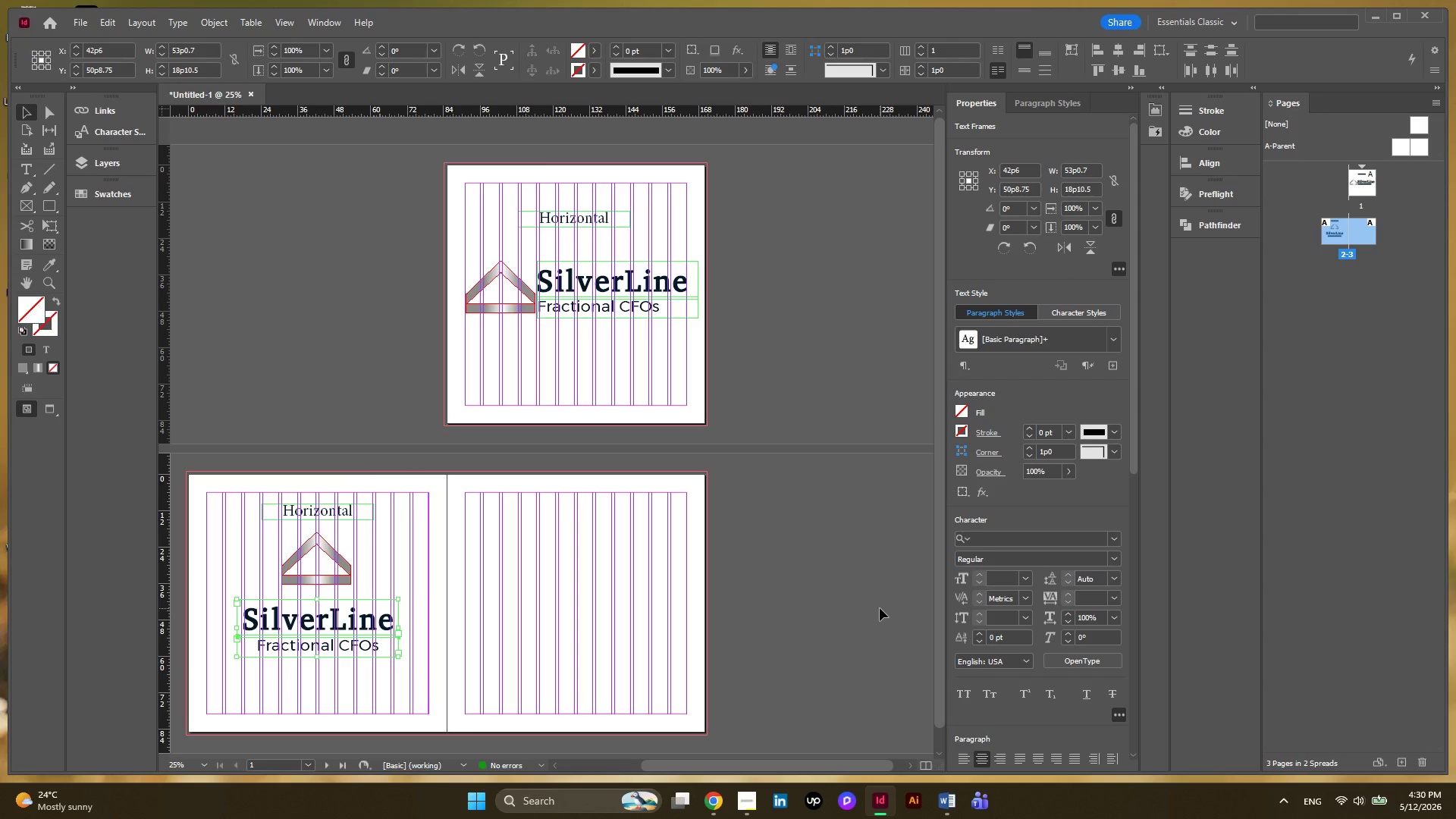 
wait(8.39)
 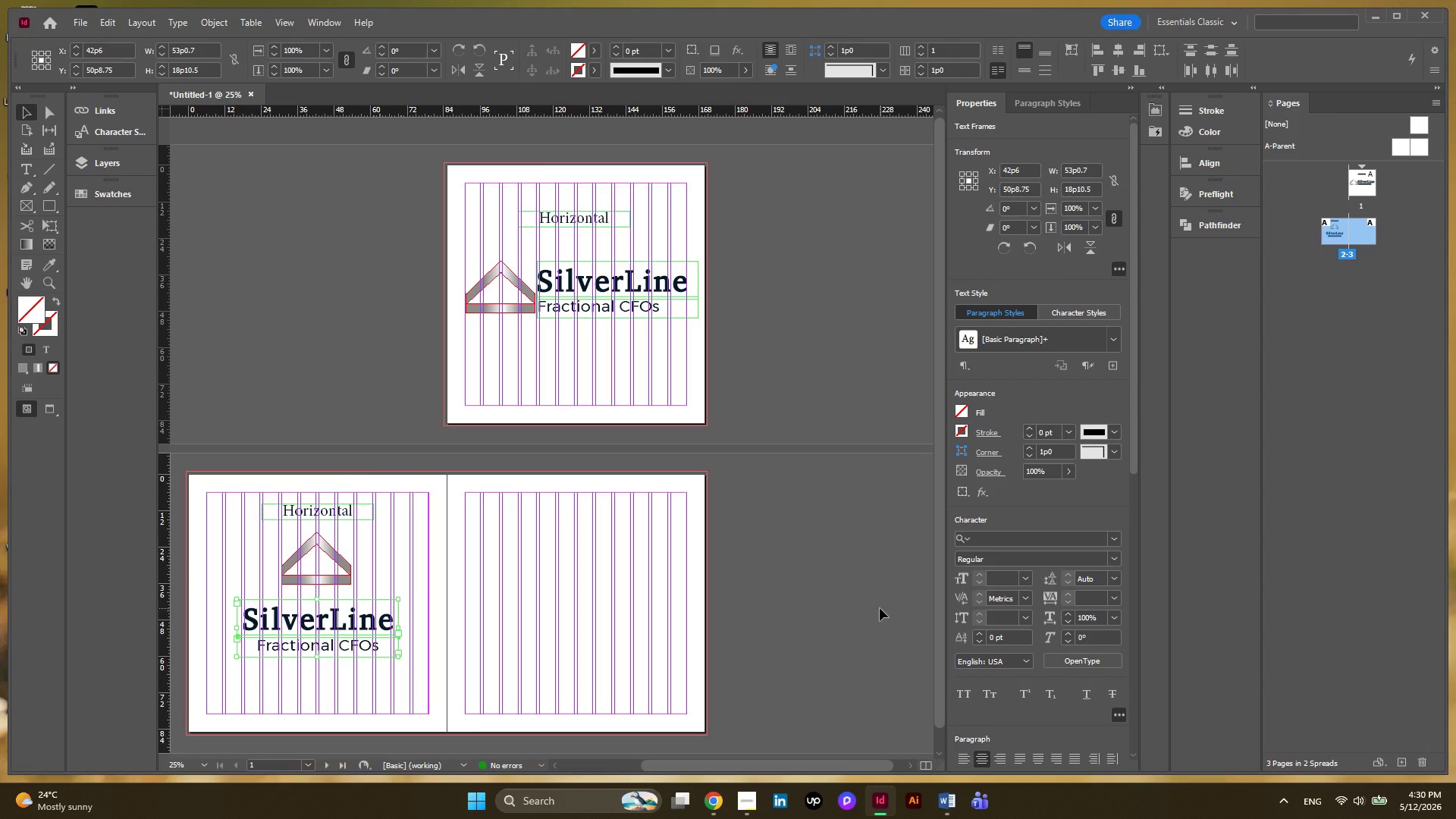 
left_click([327, 546])
 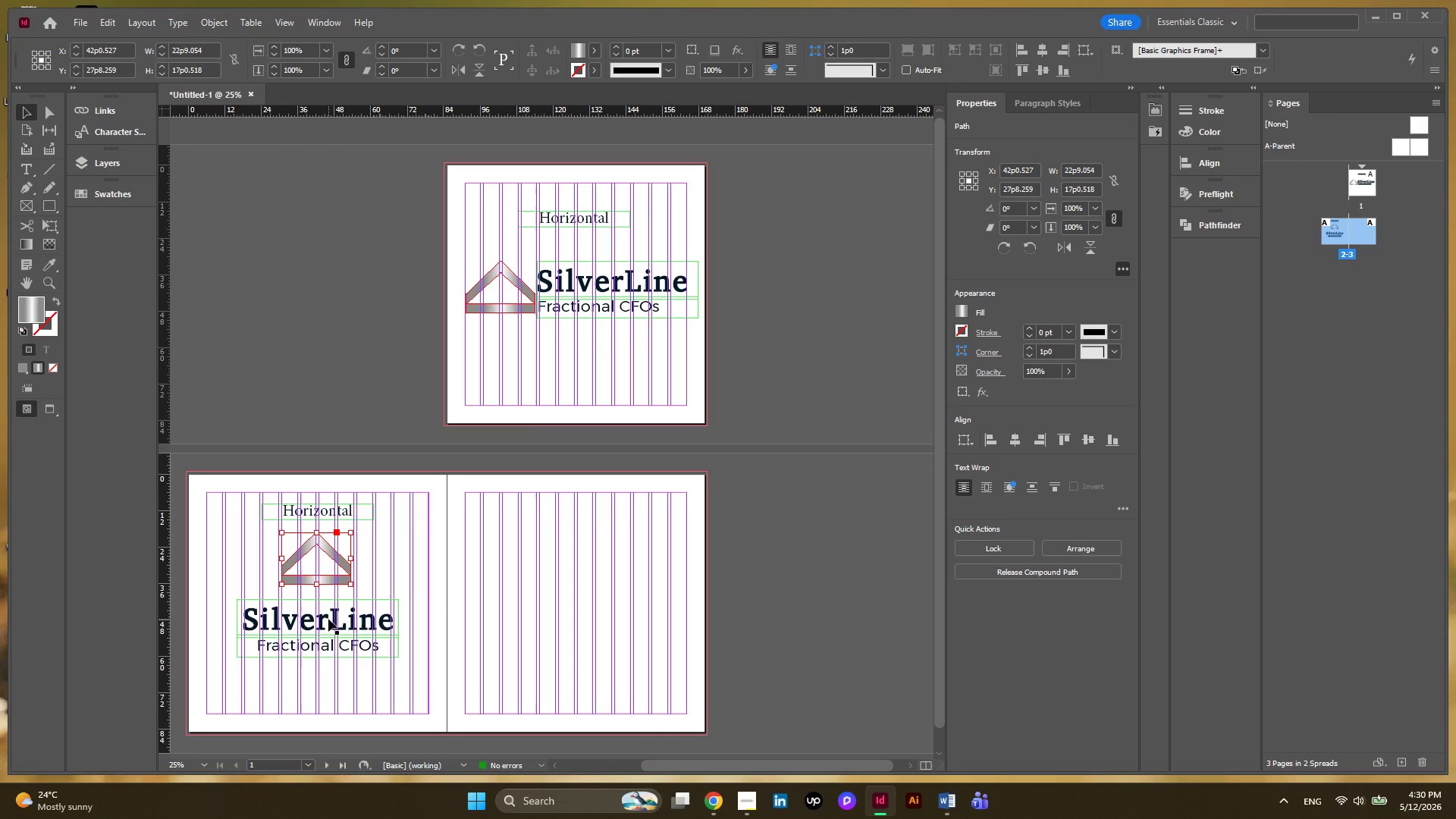 
hold_key(key=ShiftLeft, duration=1.58)
left_click([328, 619])
 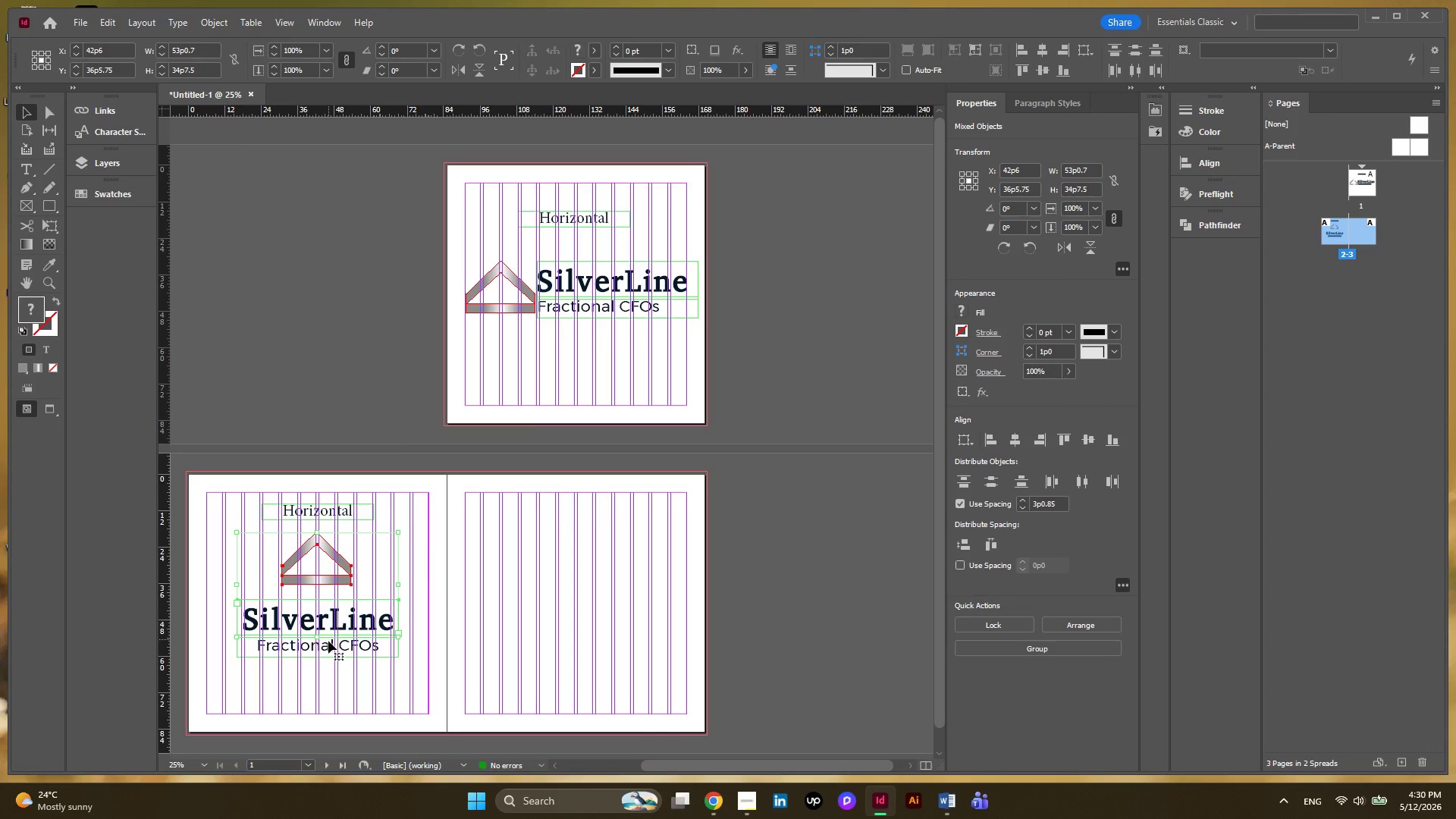 
left_click([328, 641])
 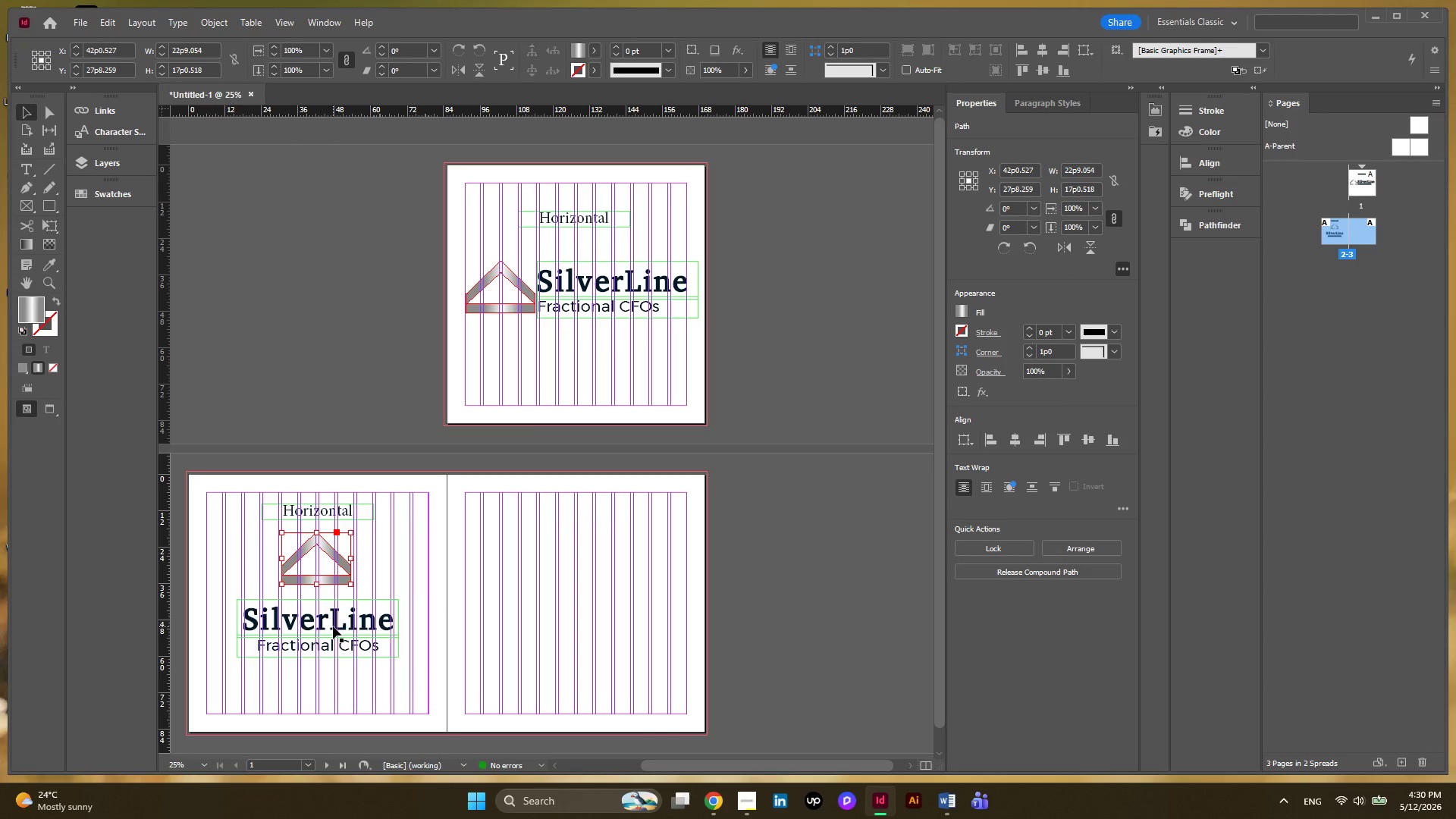 
key(ArrowDown)
 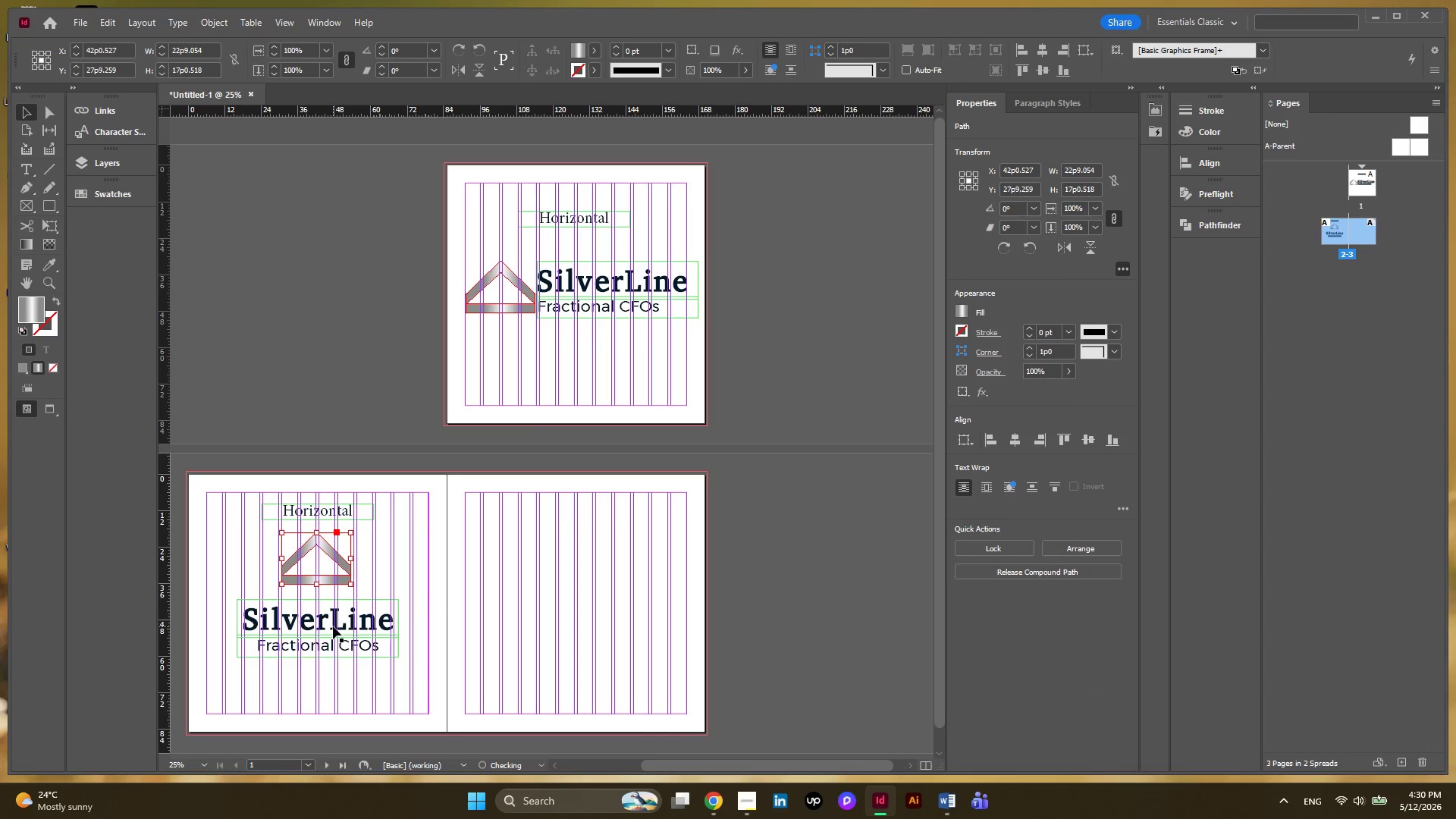 
key(ArrowDown)
 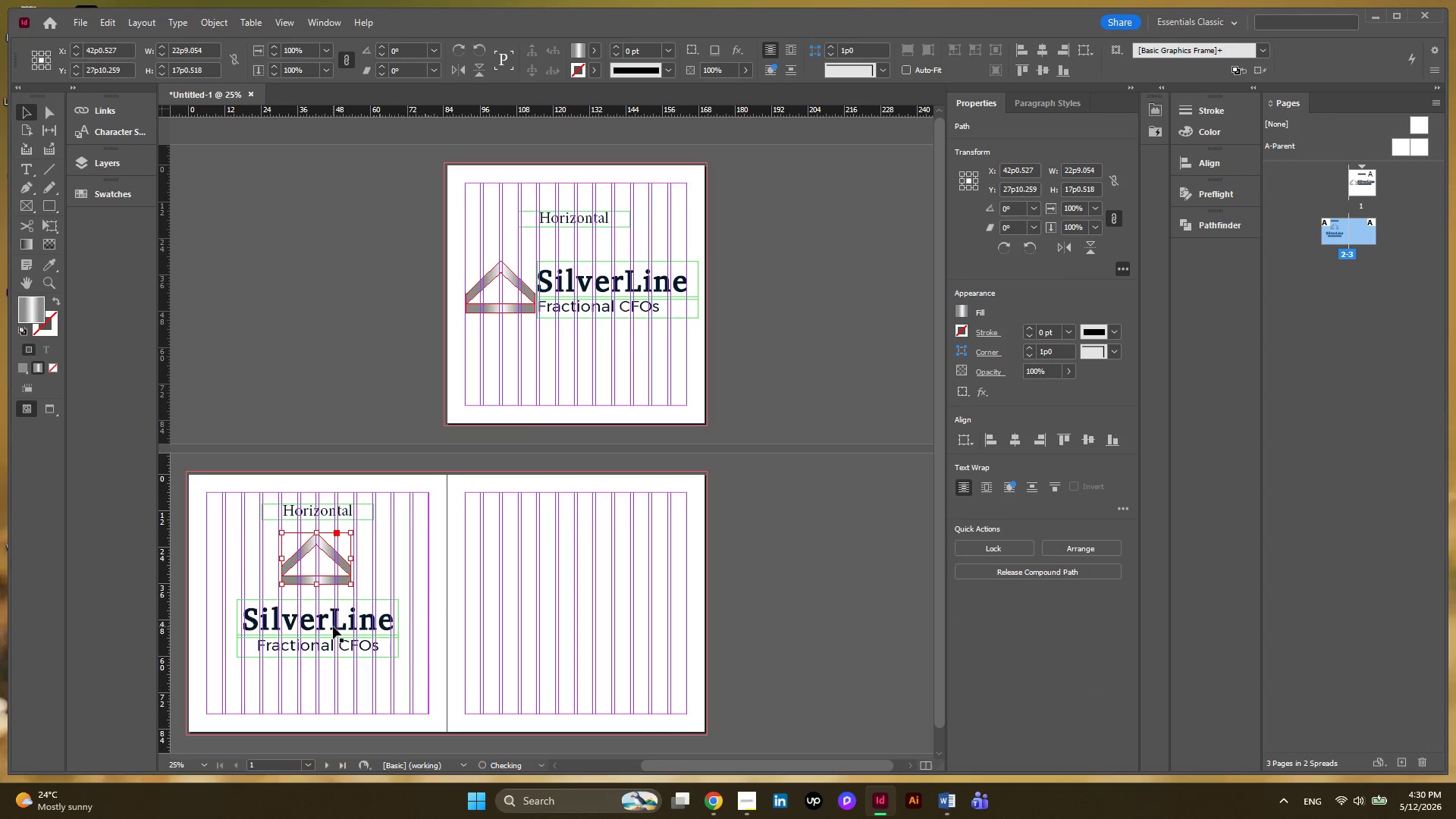 
key(ArrowDown)
 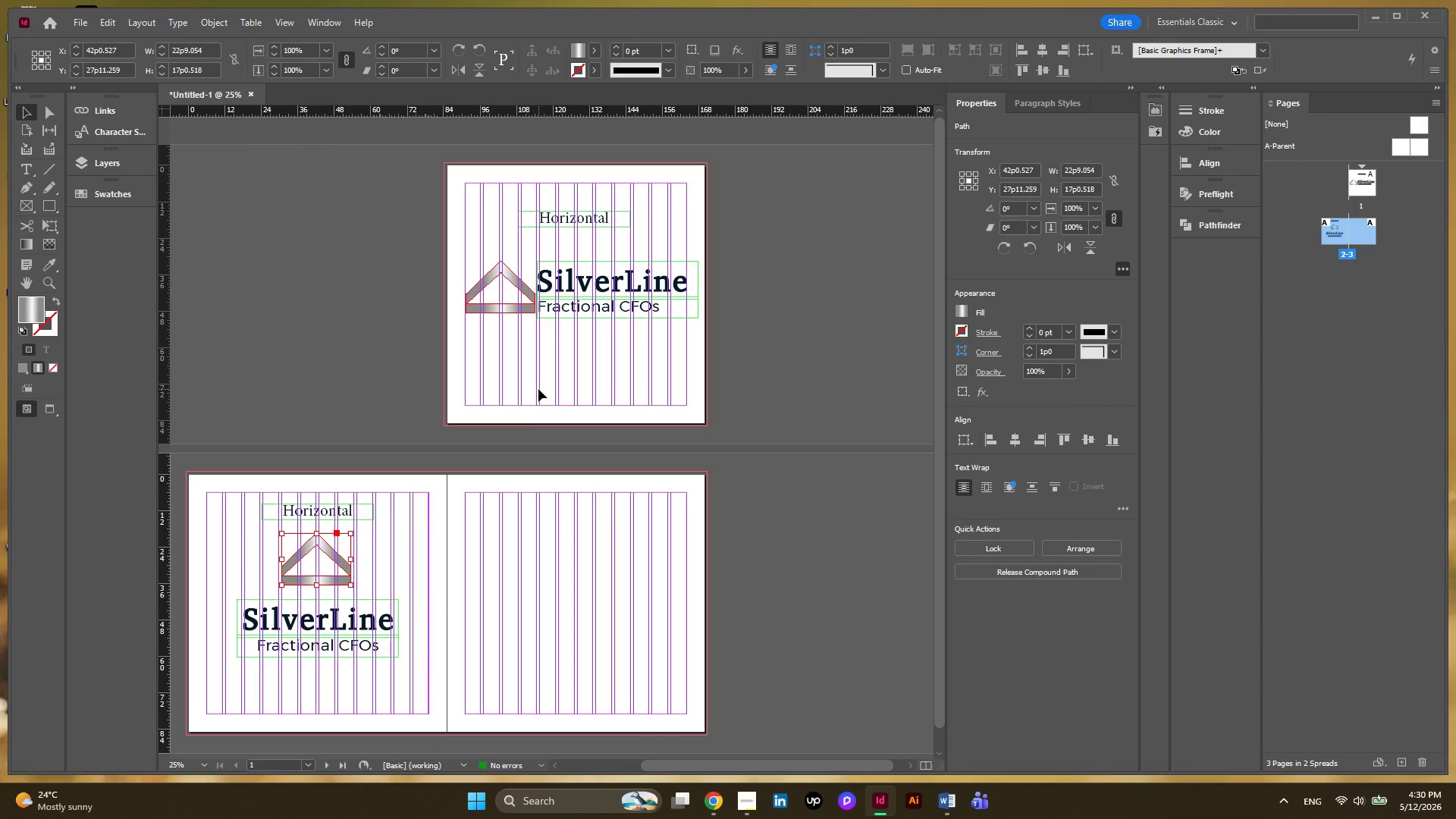 
left_click([531, 376])
 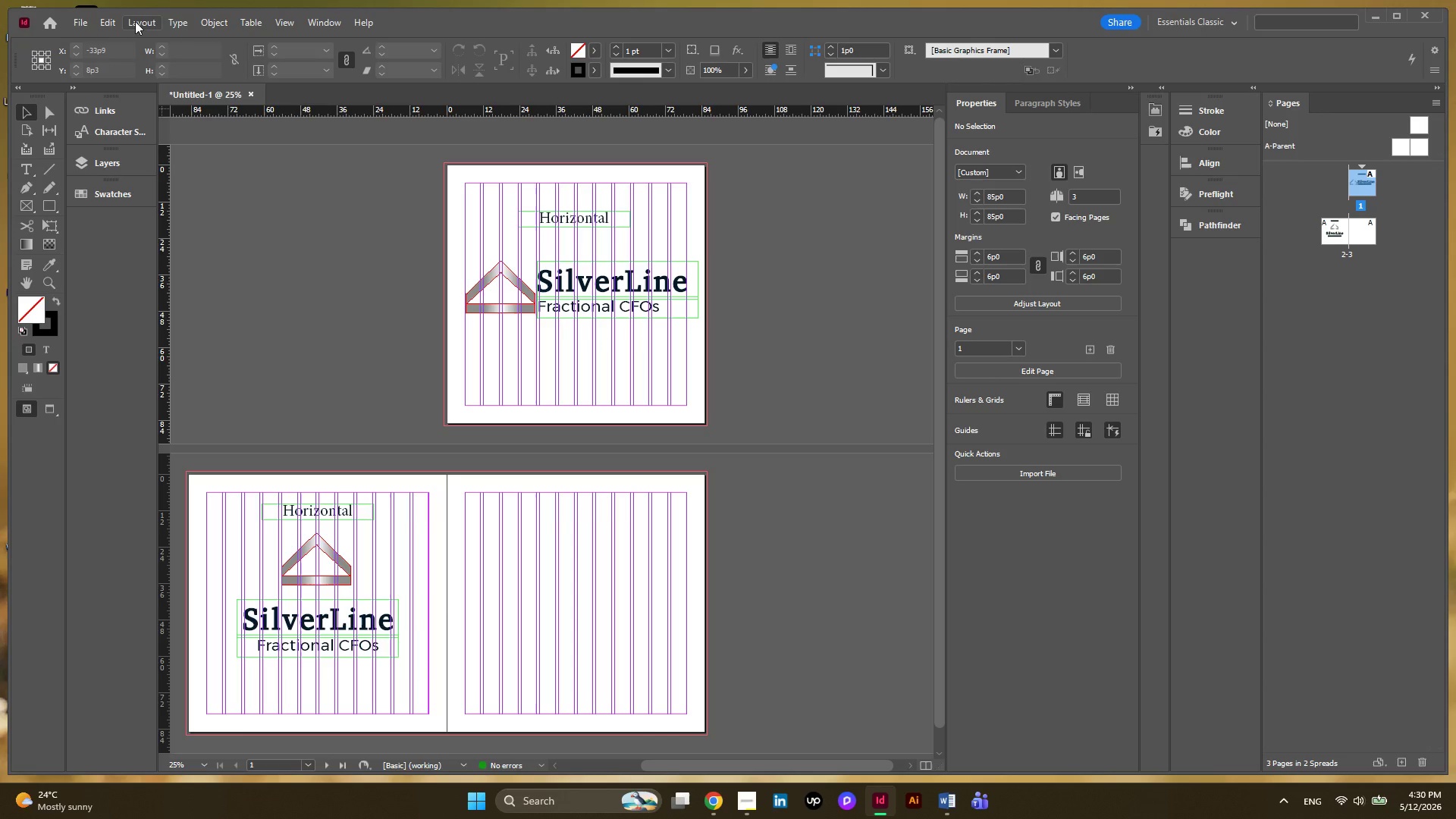 
left_click([135, 21])
 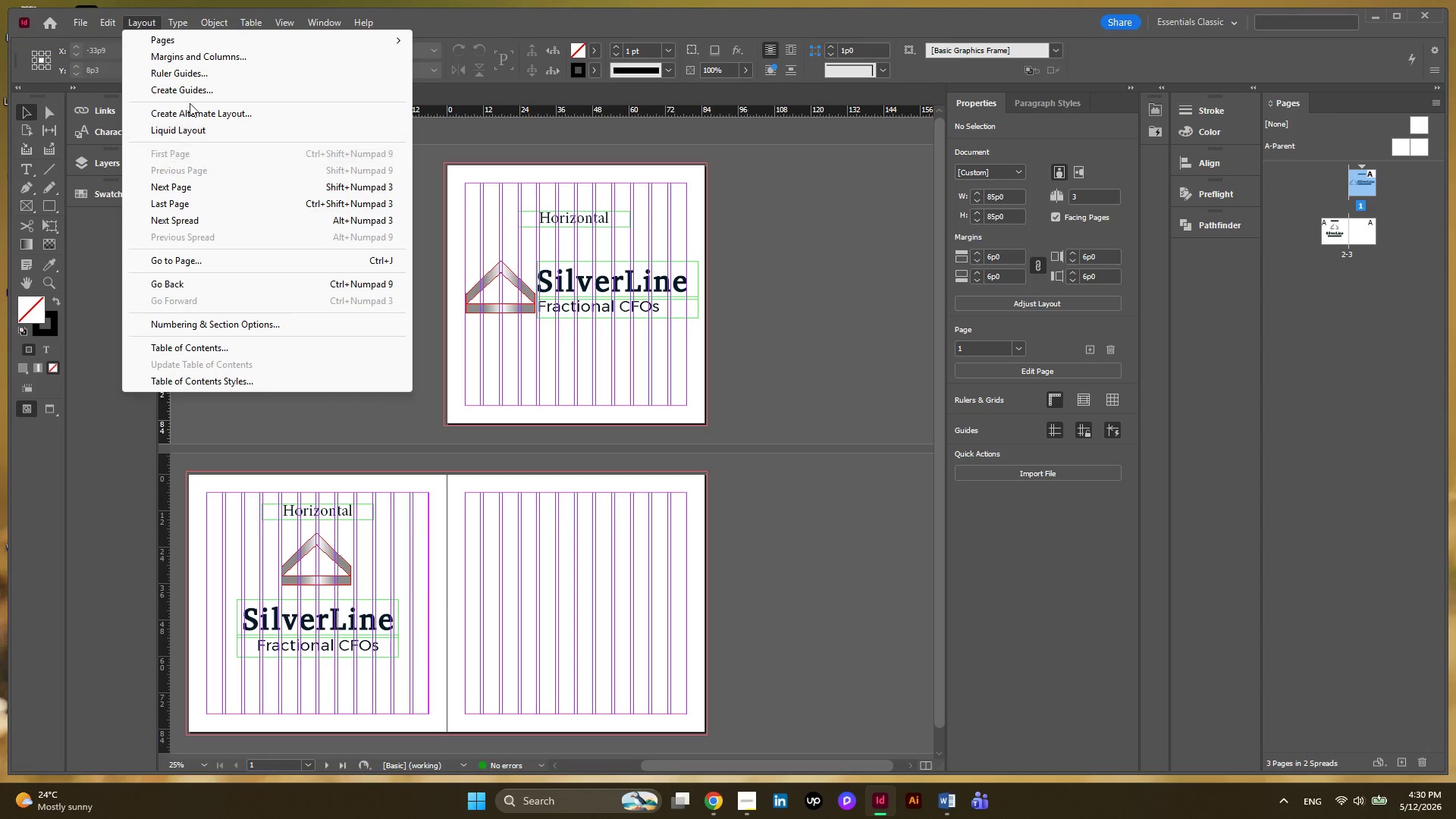 
left_click([188, 91])
 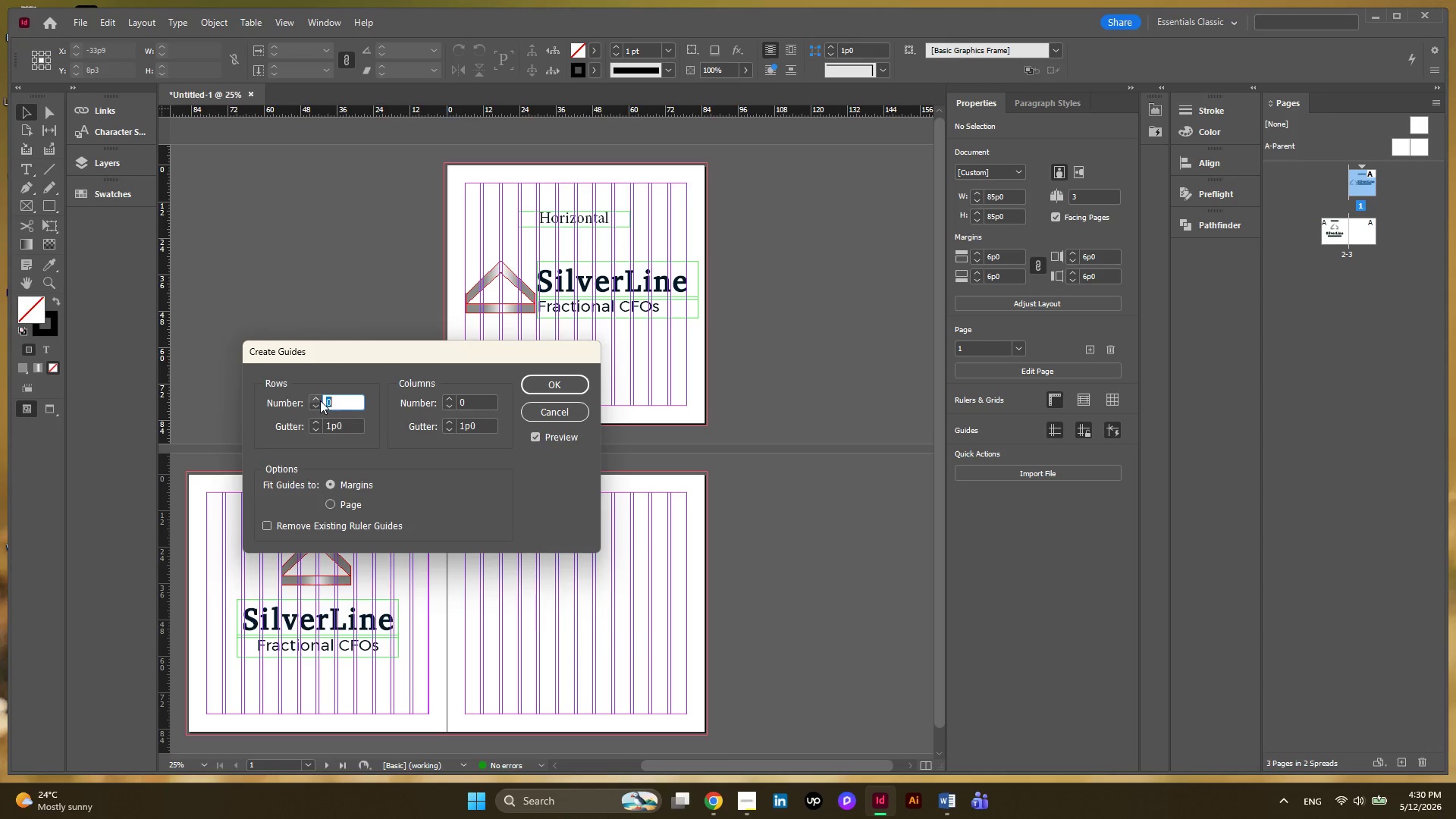 
double_click([320, 400])
 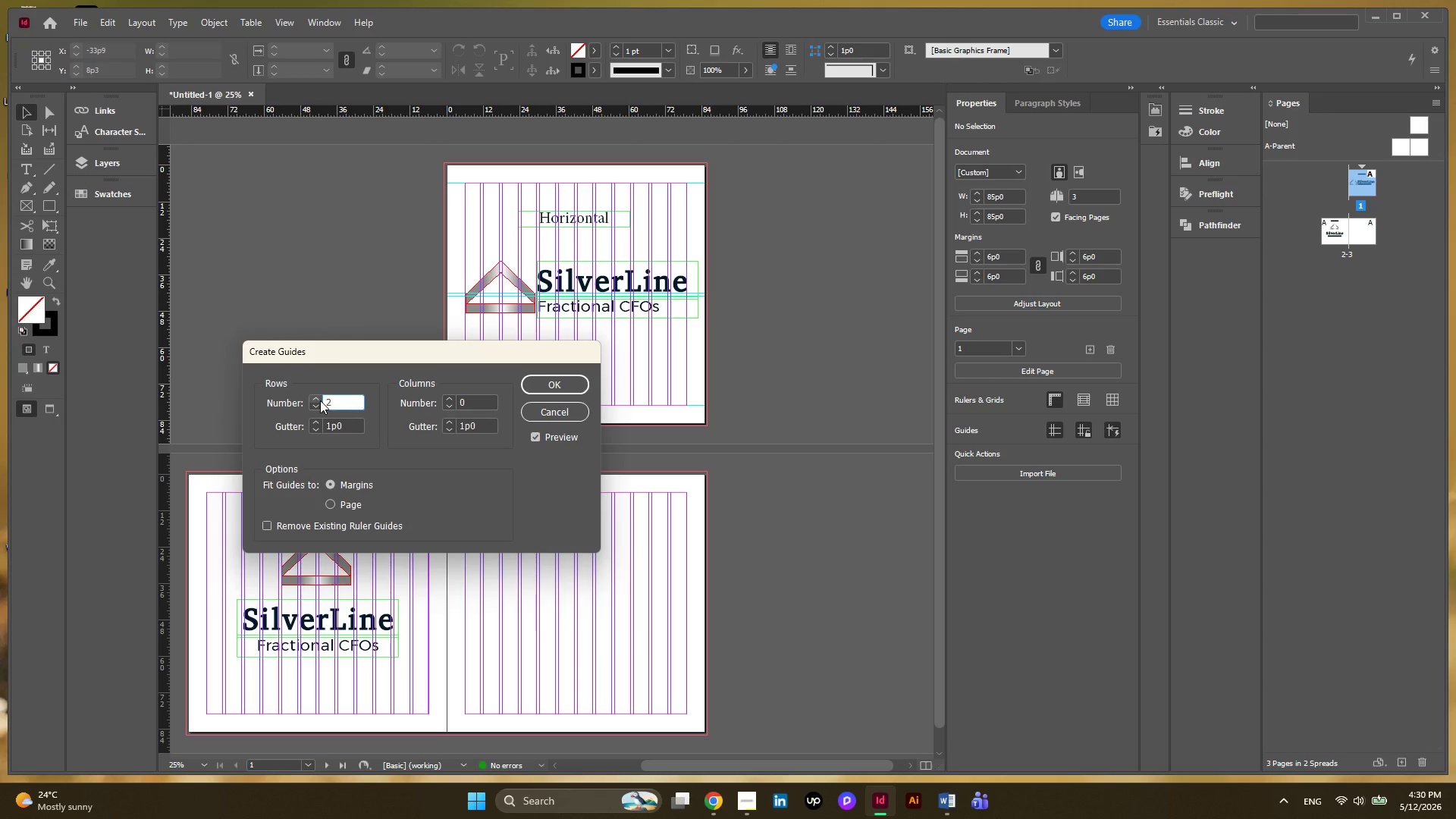 
left_click([320, 400])
 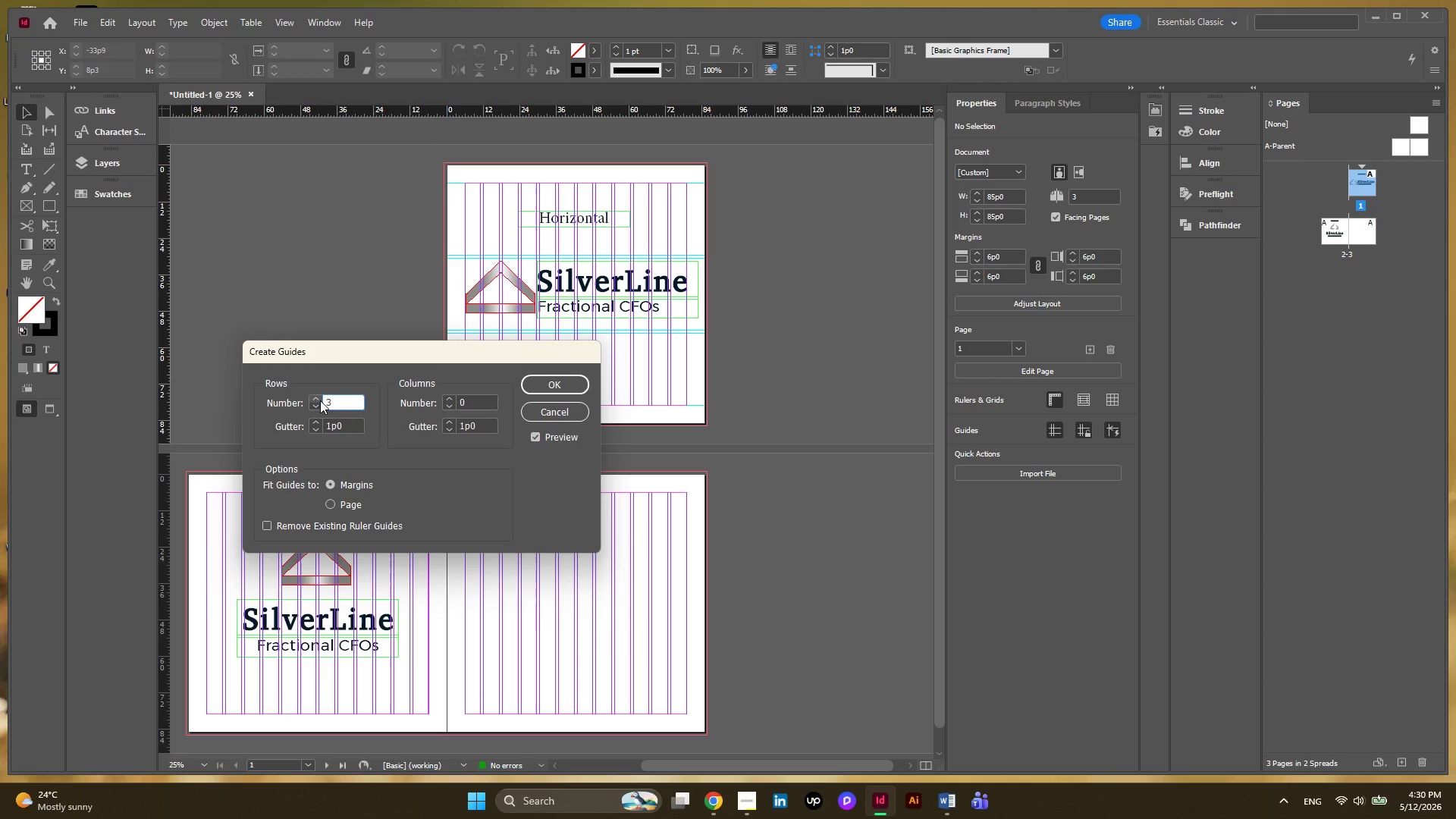 
left_click([320, 400])
 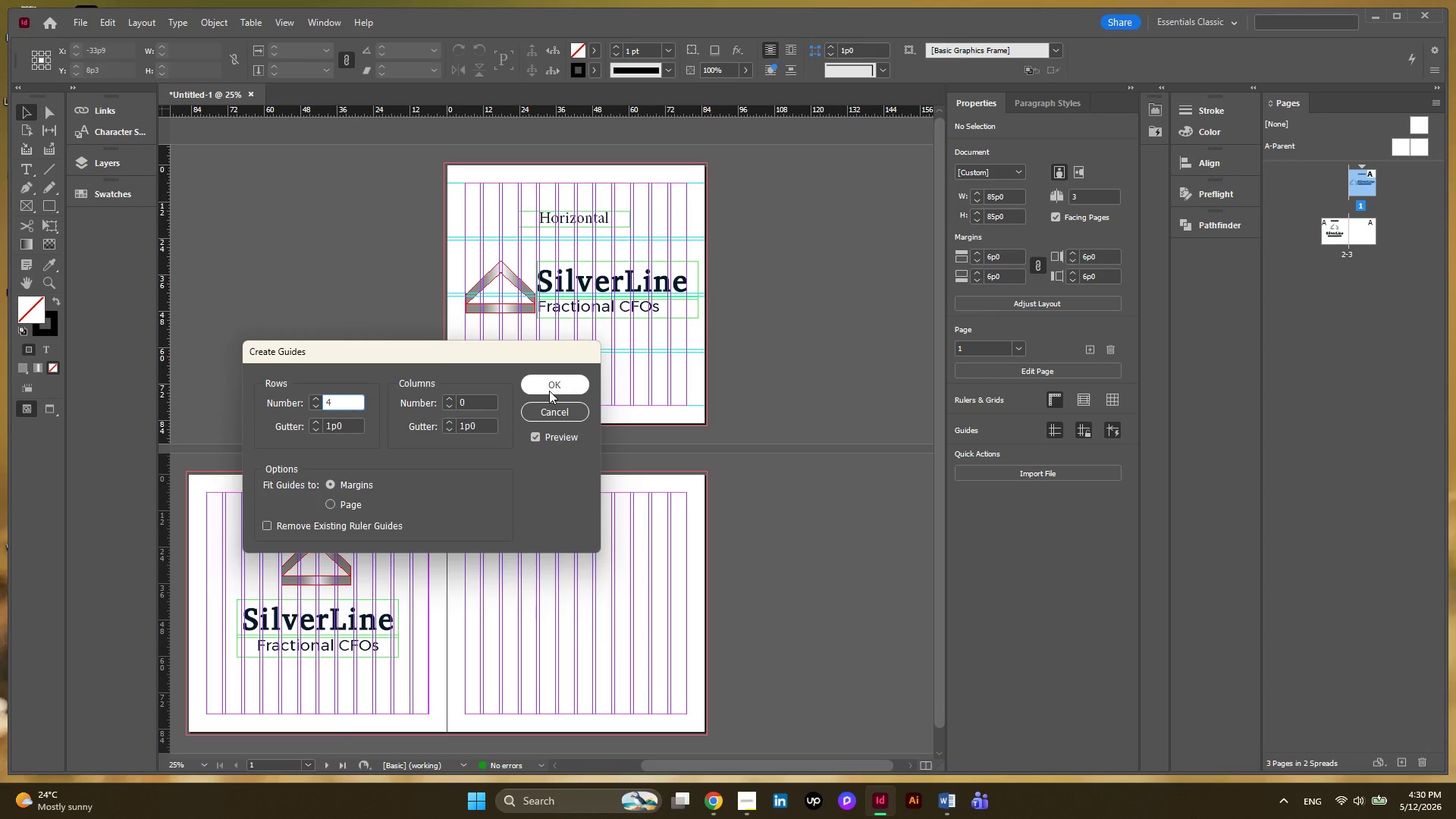 
left_click([549, 391])
 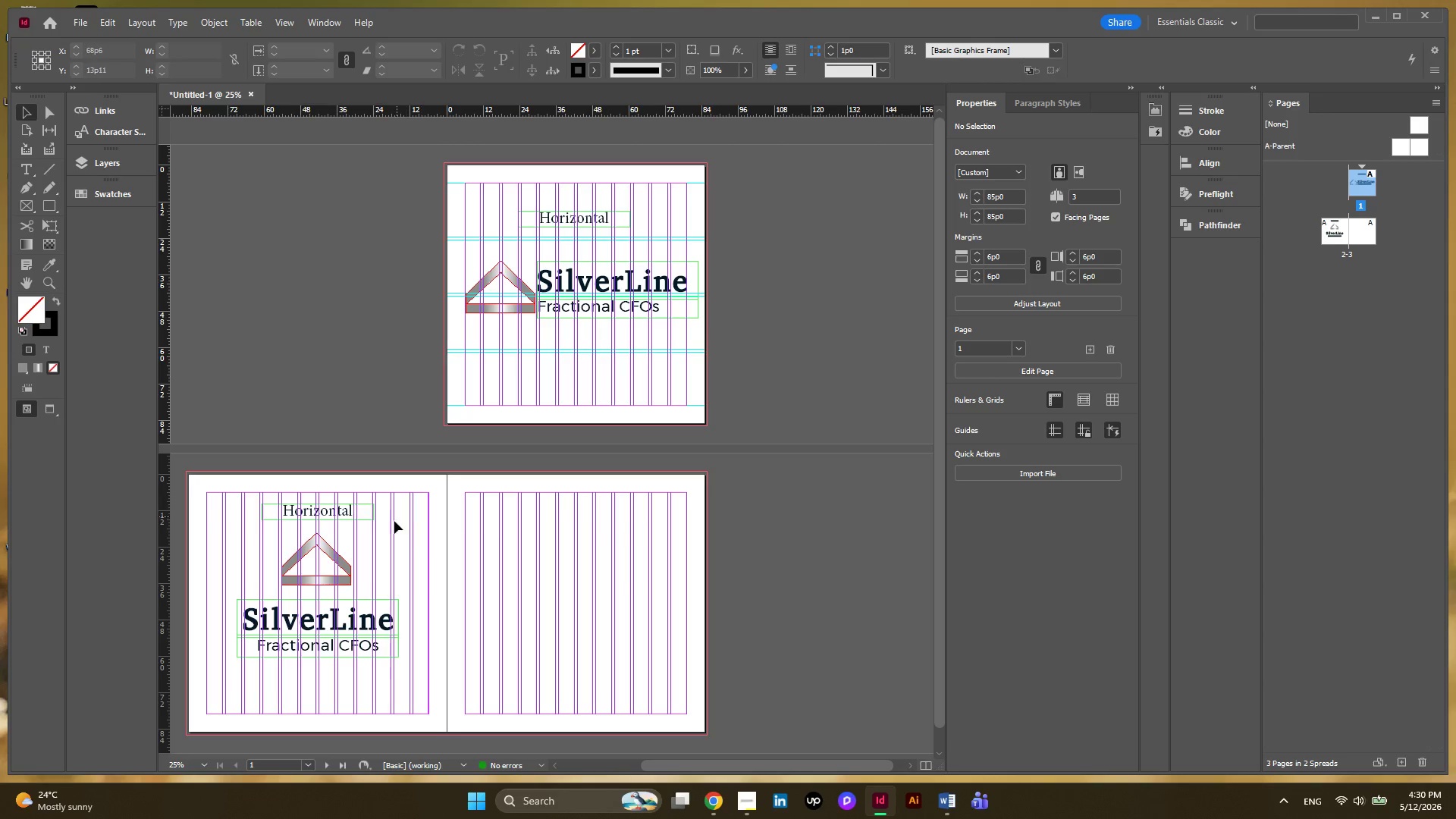 
left_click([403, 519])
 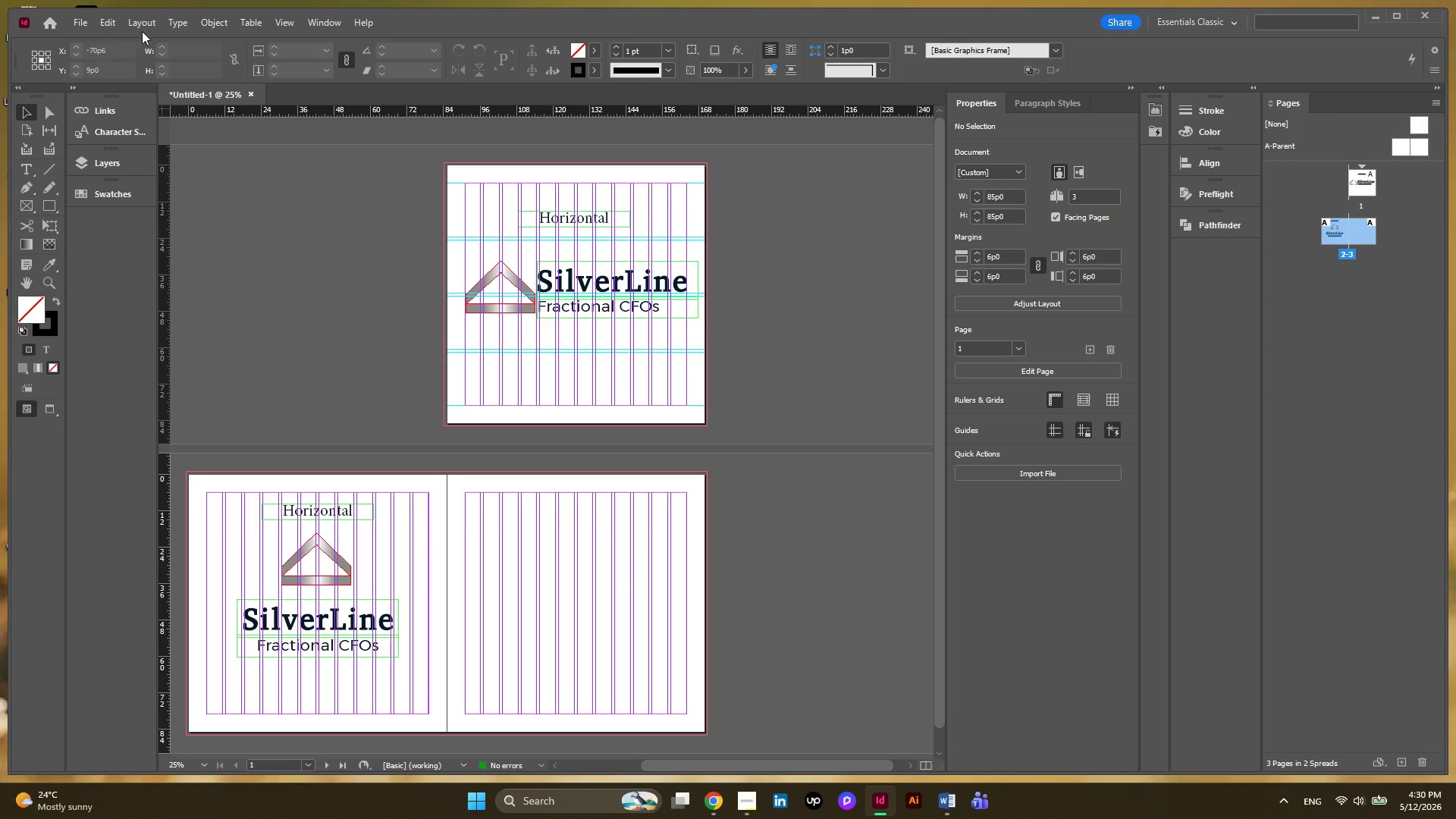 
left_click([146, 27])
 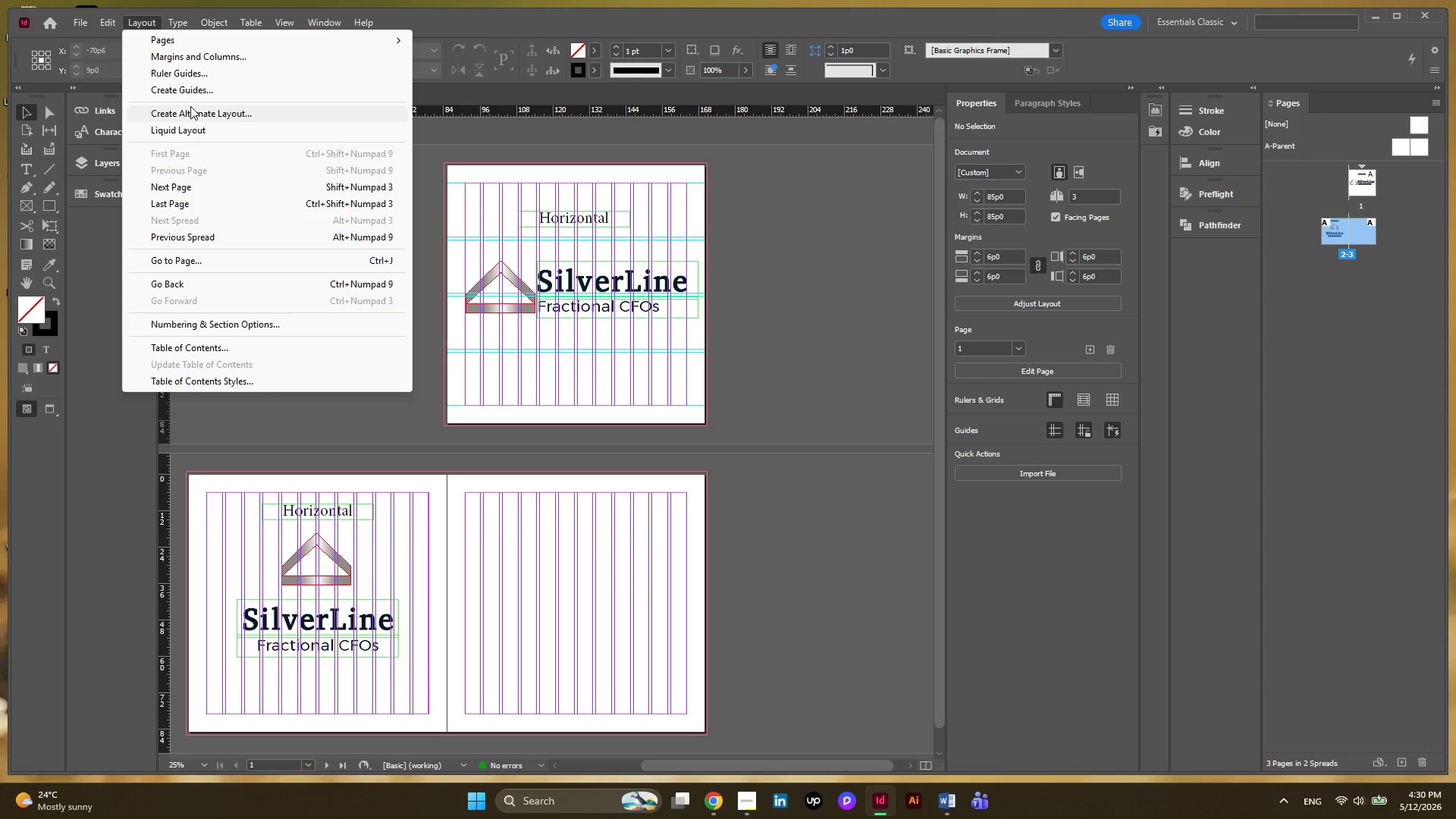 
left_click([188, 93])
 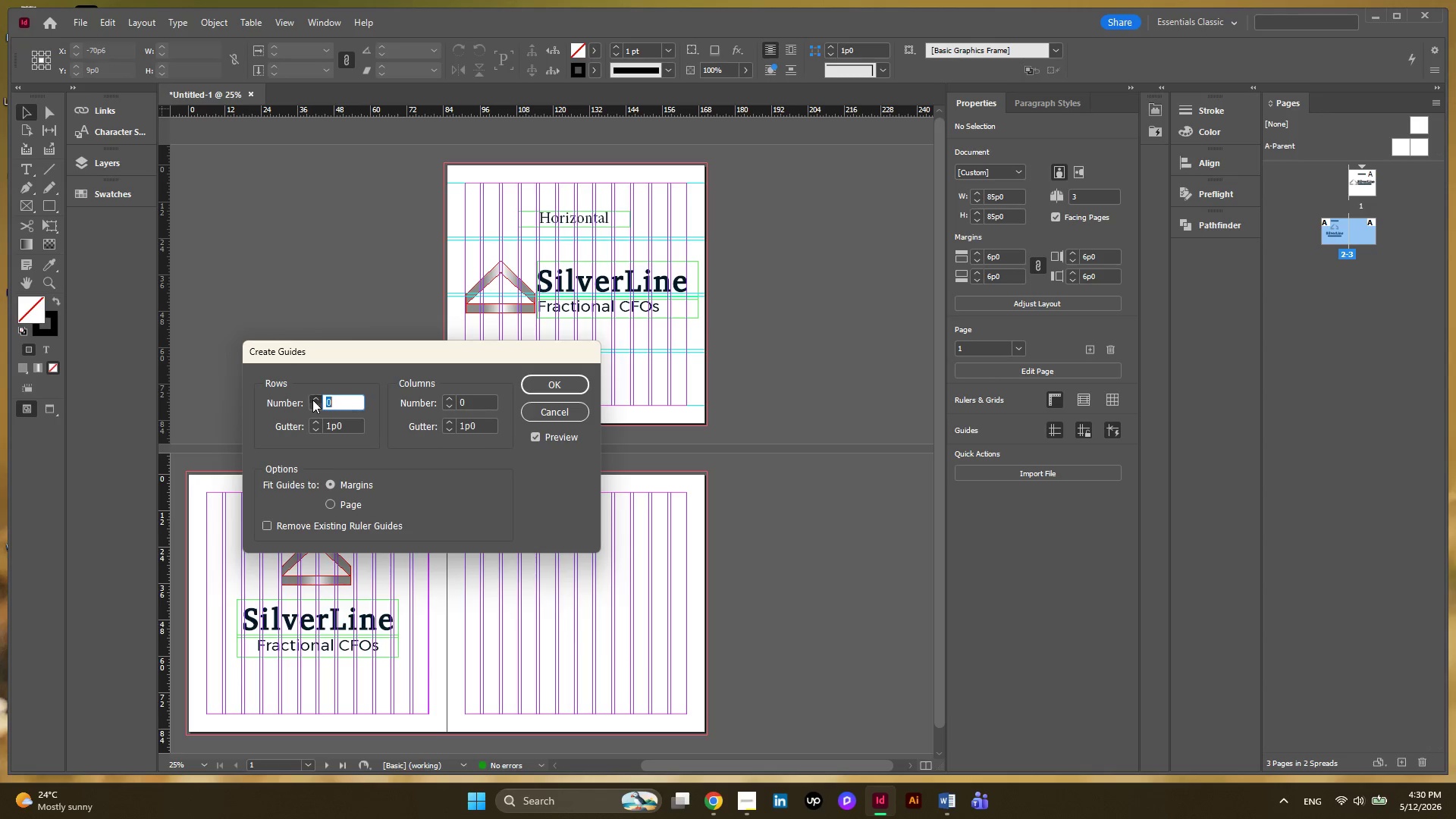 
double_click([312, 400])
 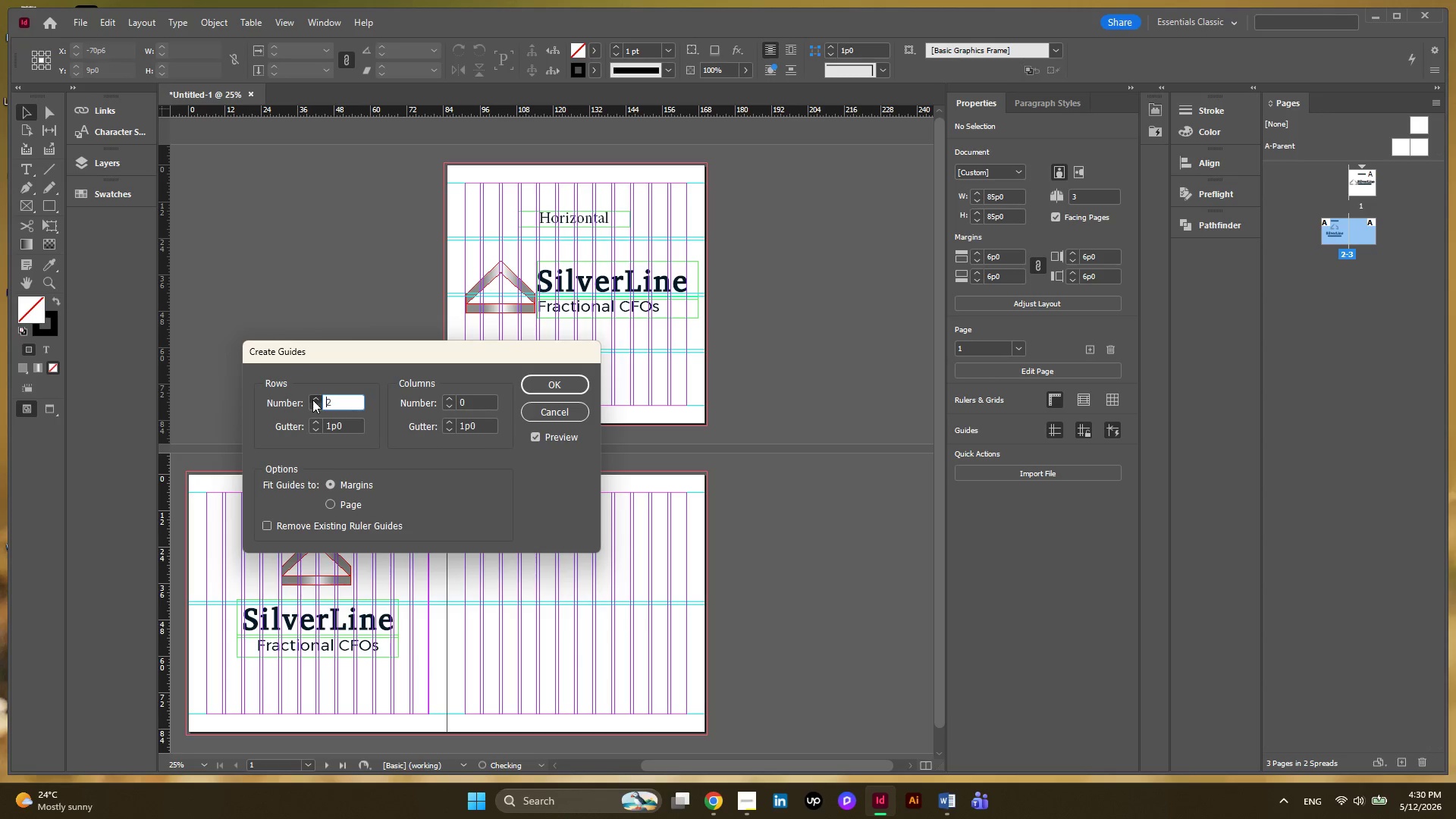 
left_click([312, 400])
 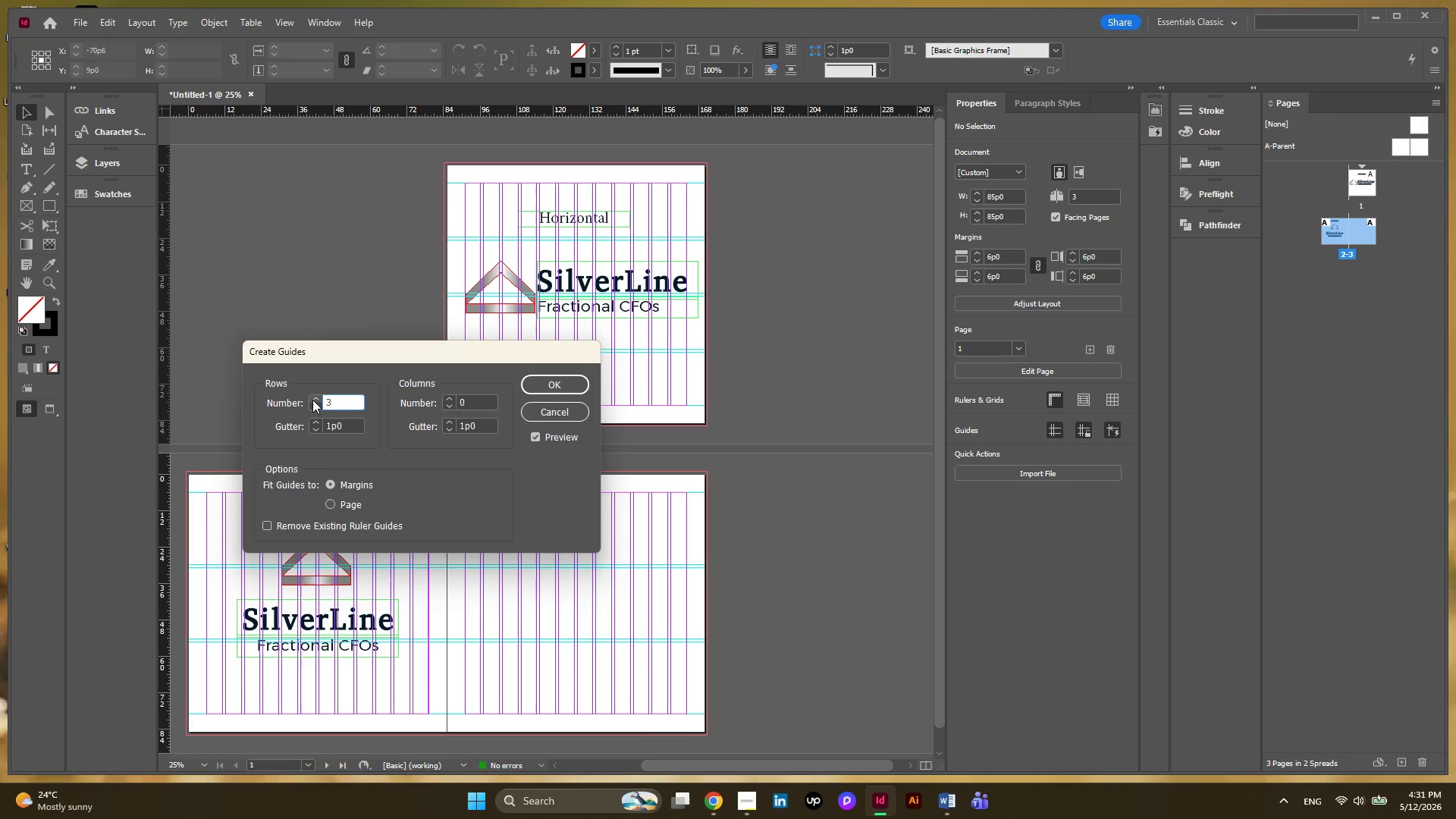 
left_click([312, 400])
 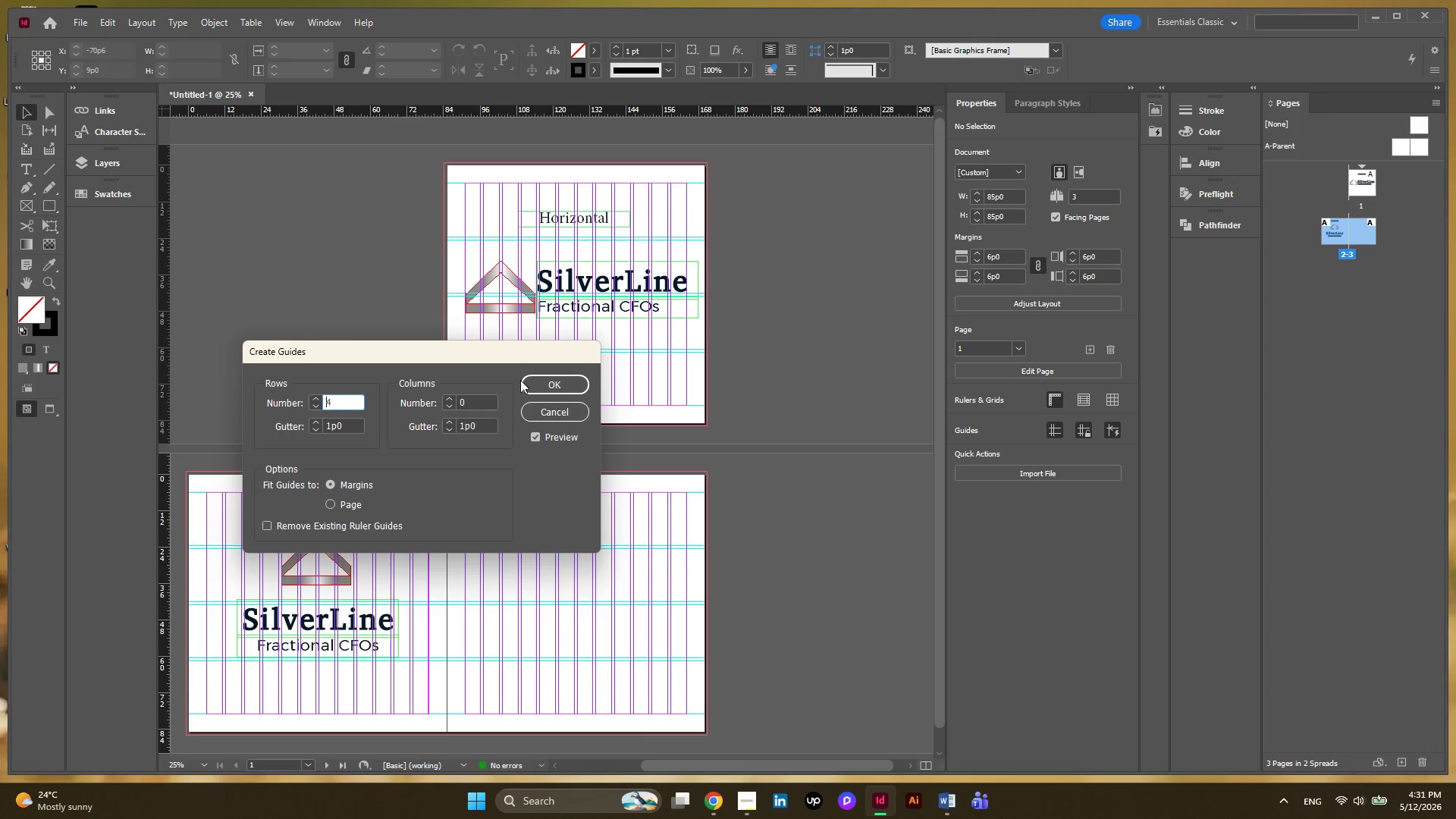 
left_click([550, 393])
 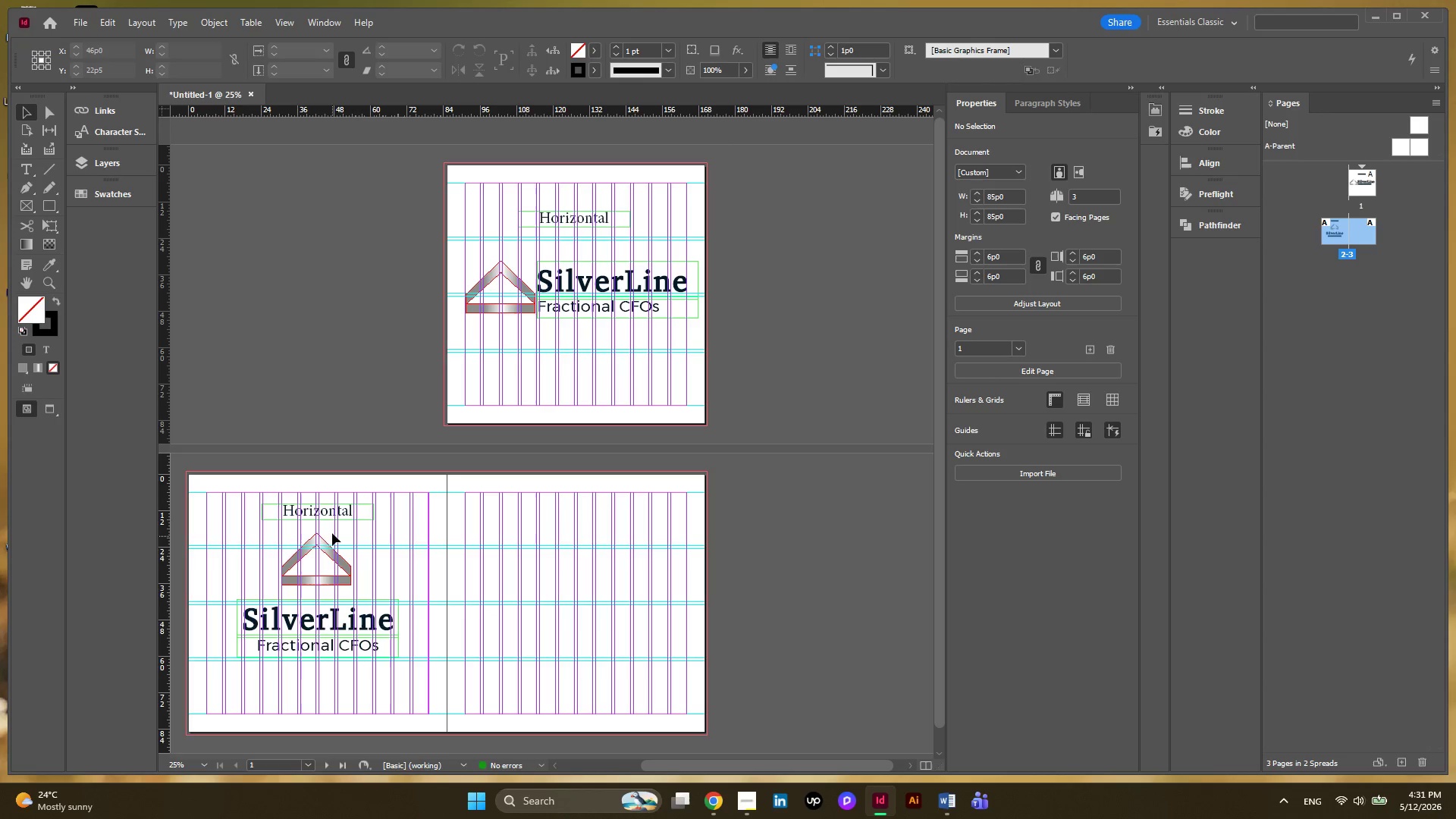 
hold_key(key=AltLeft, duration=0.45)
scroll: coordinate [310, 533], scroll_direction: up, amount: 3.0
 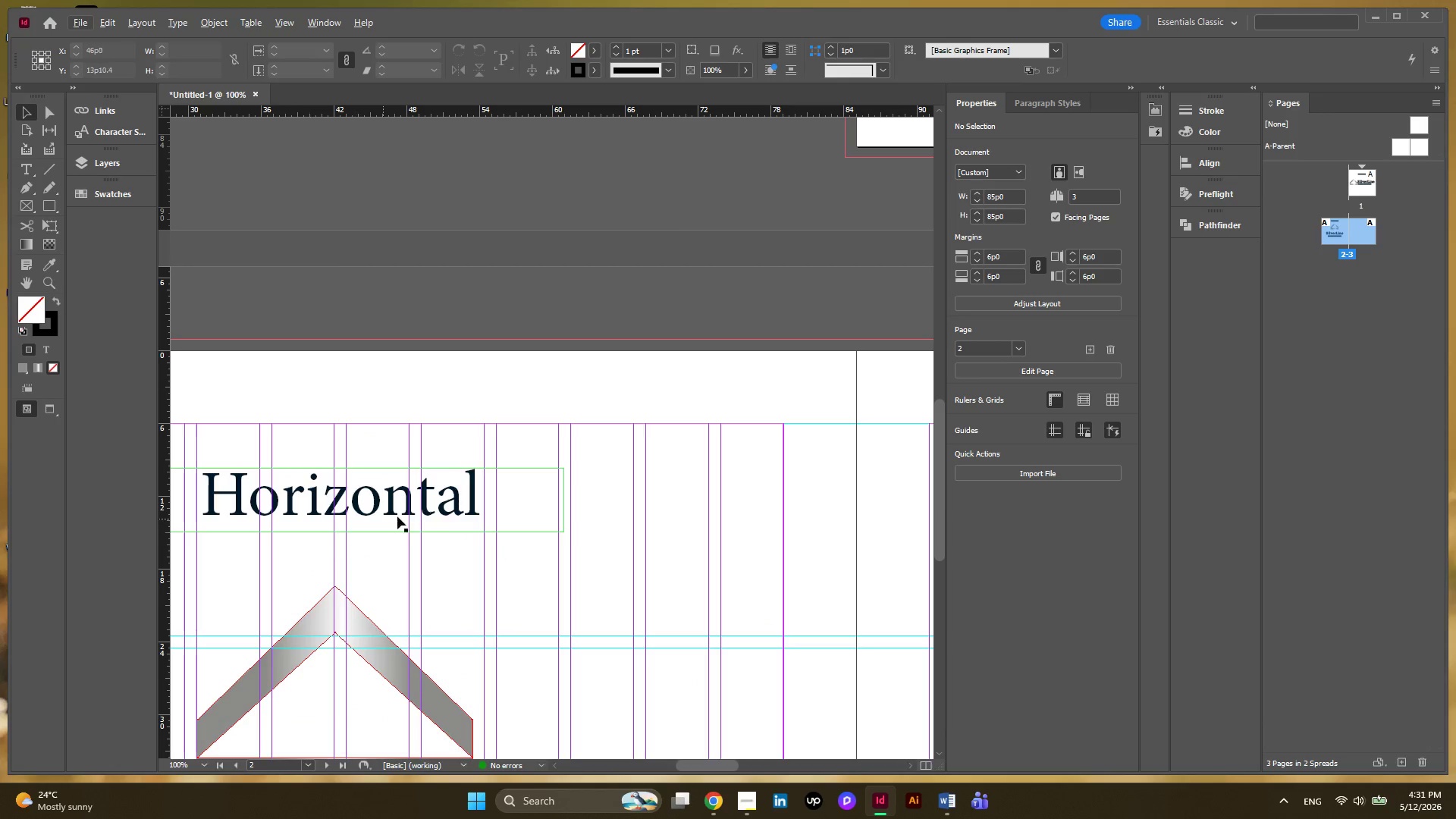 
hold_key(key=AltLeft, duration=0.38)
scroll: coordinate [430, 513], scroll_direction: down, amount: 6.0
 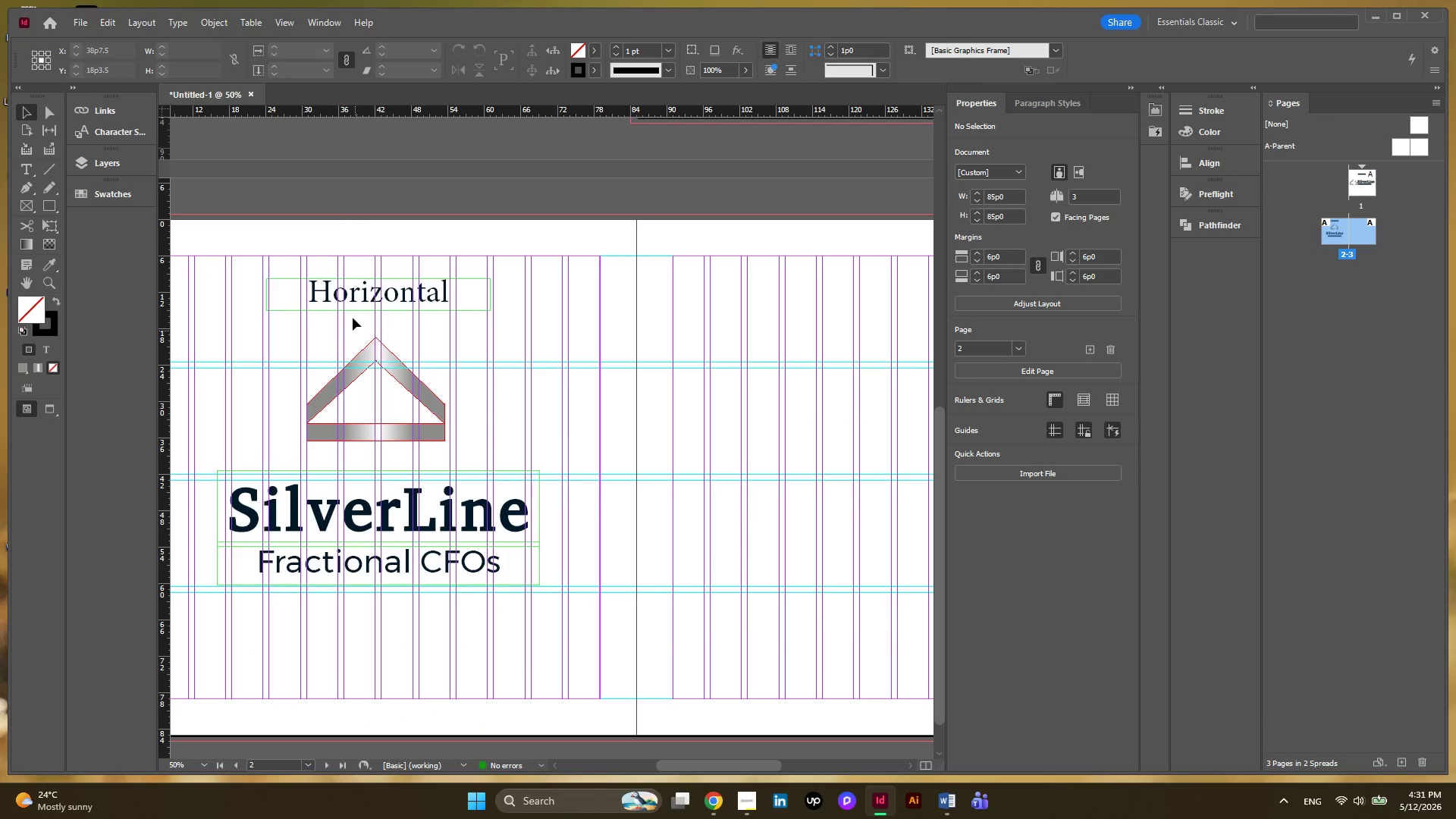 
key(Alt+AltLeft)
 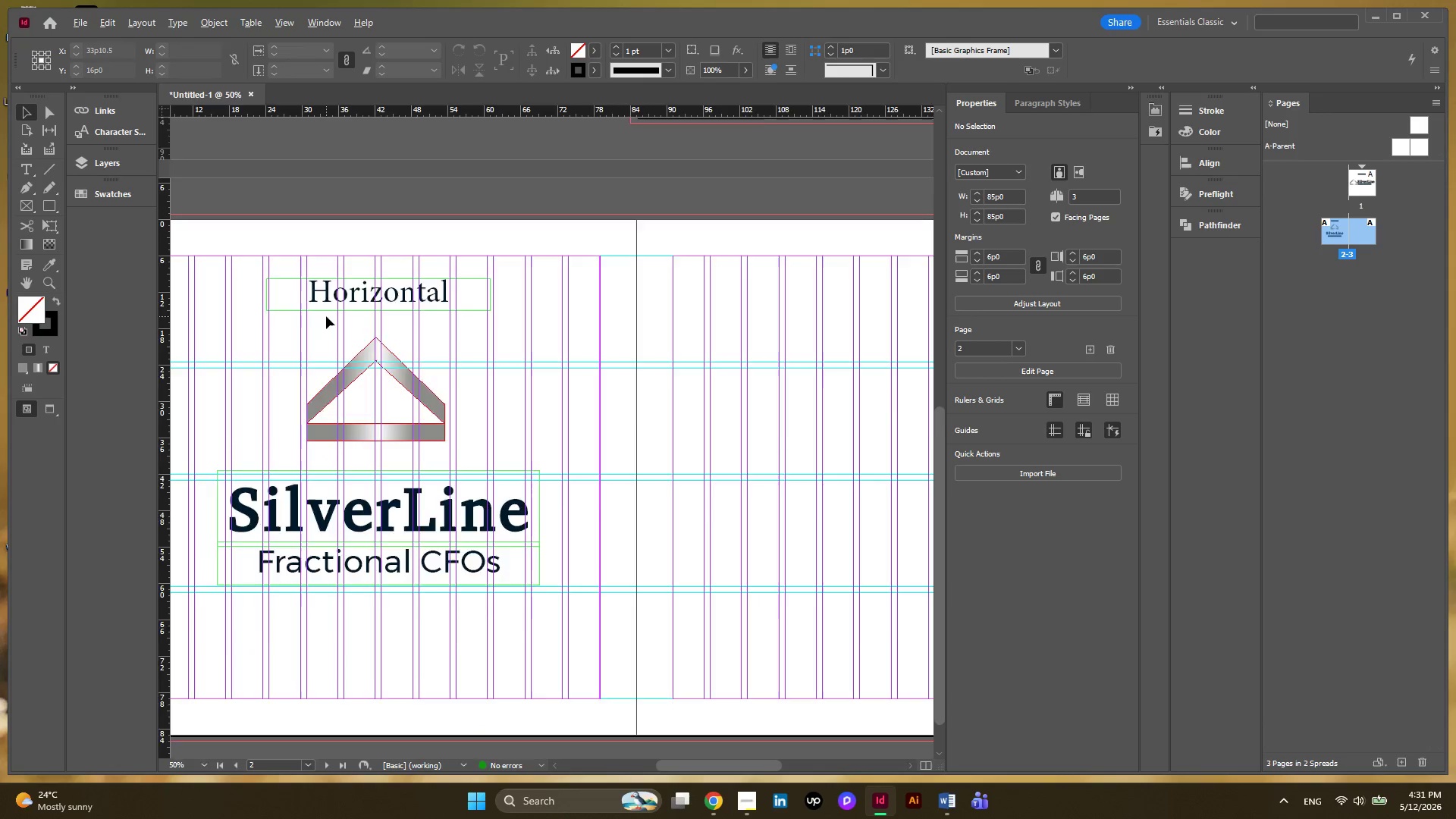 
scroll: coordinate [326, 316], scroll_direction: up, amount: 2.0
 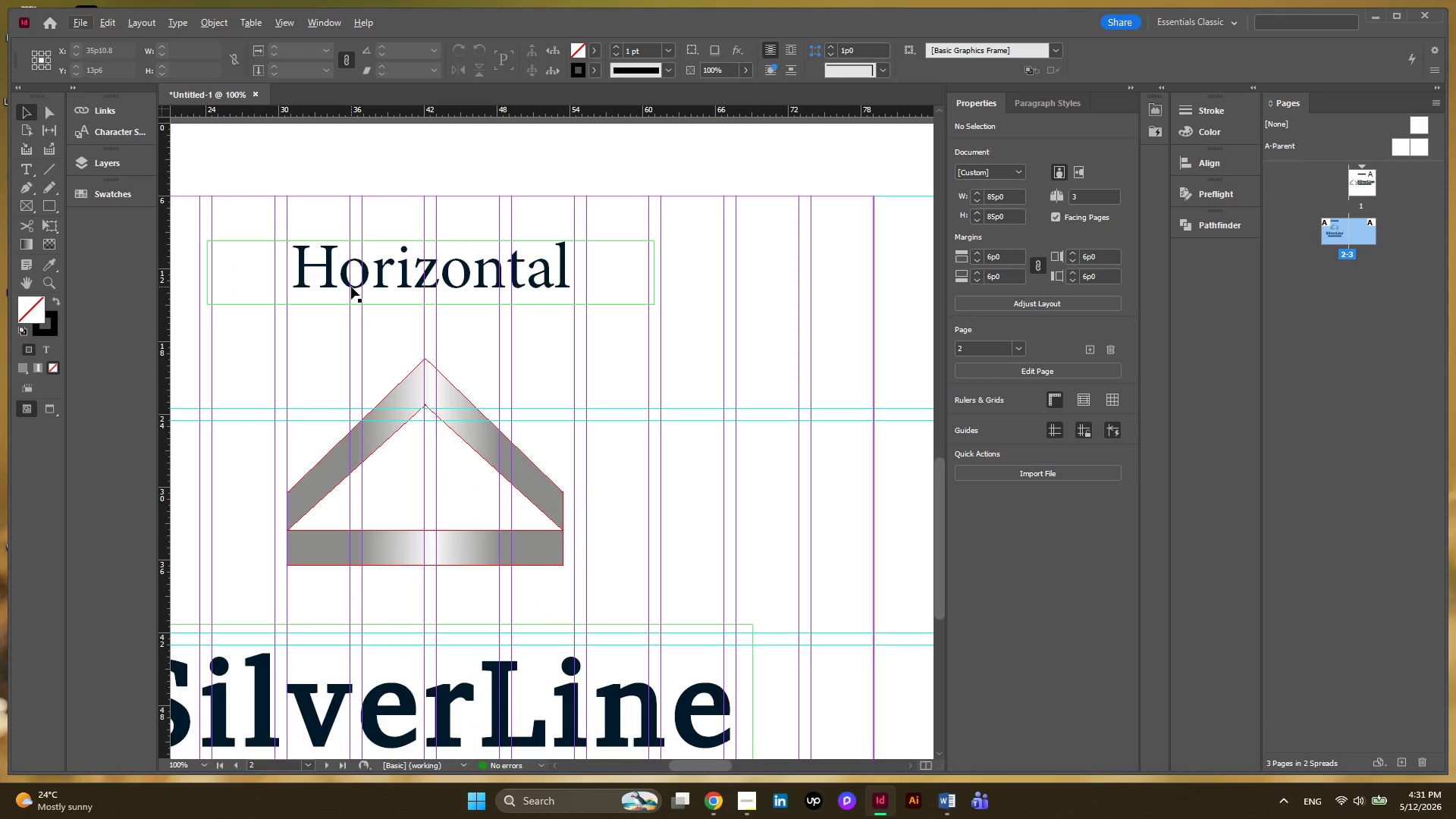 
double_click([351, 287])
 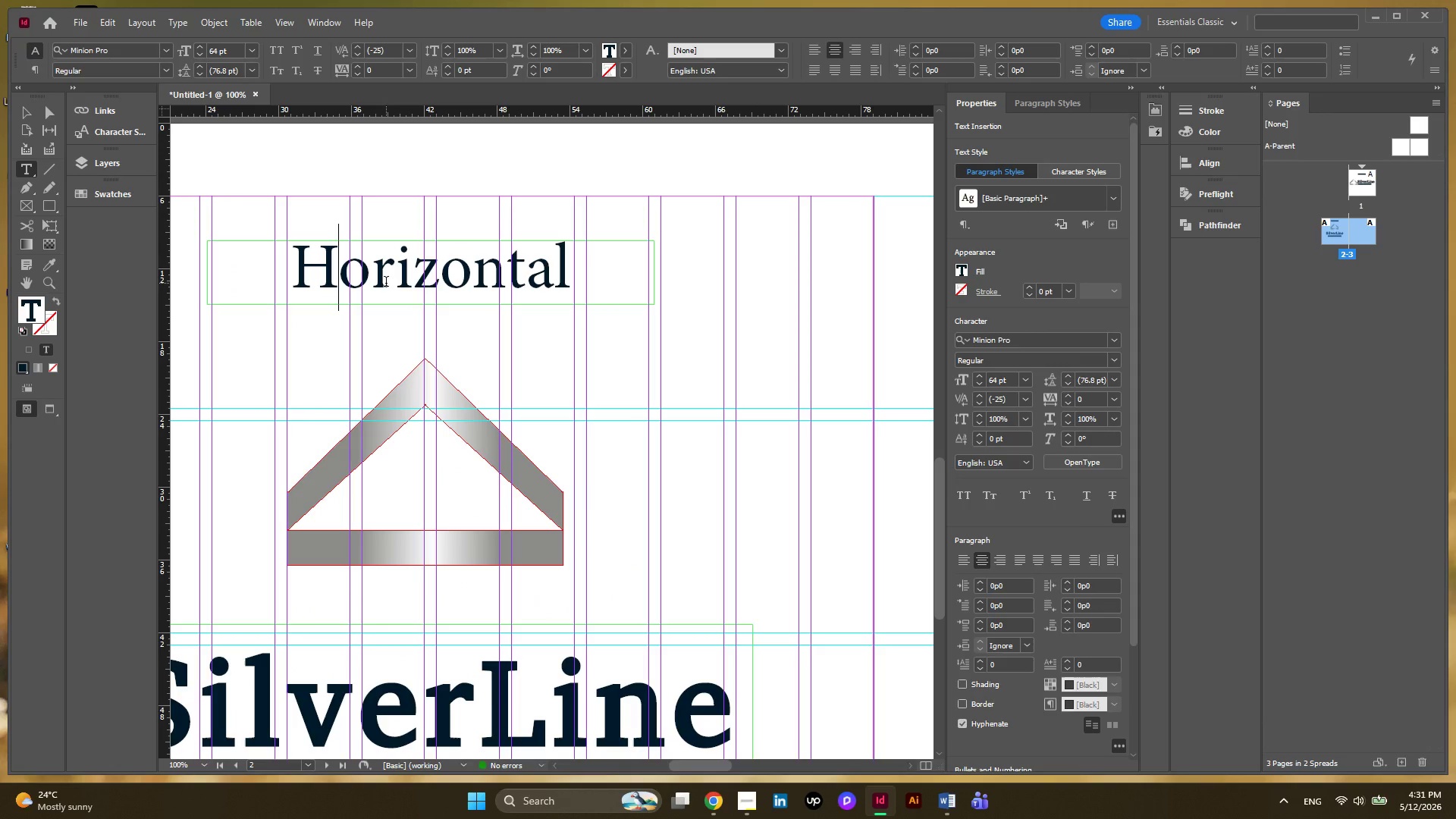 
key(Control+ControlLeft)
 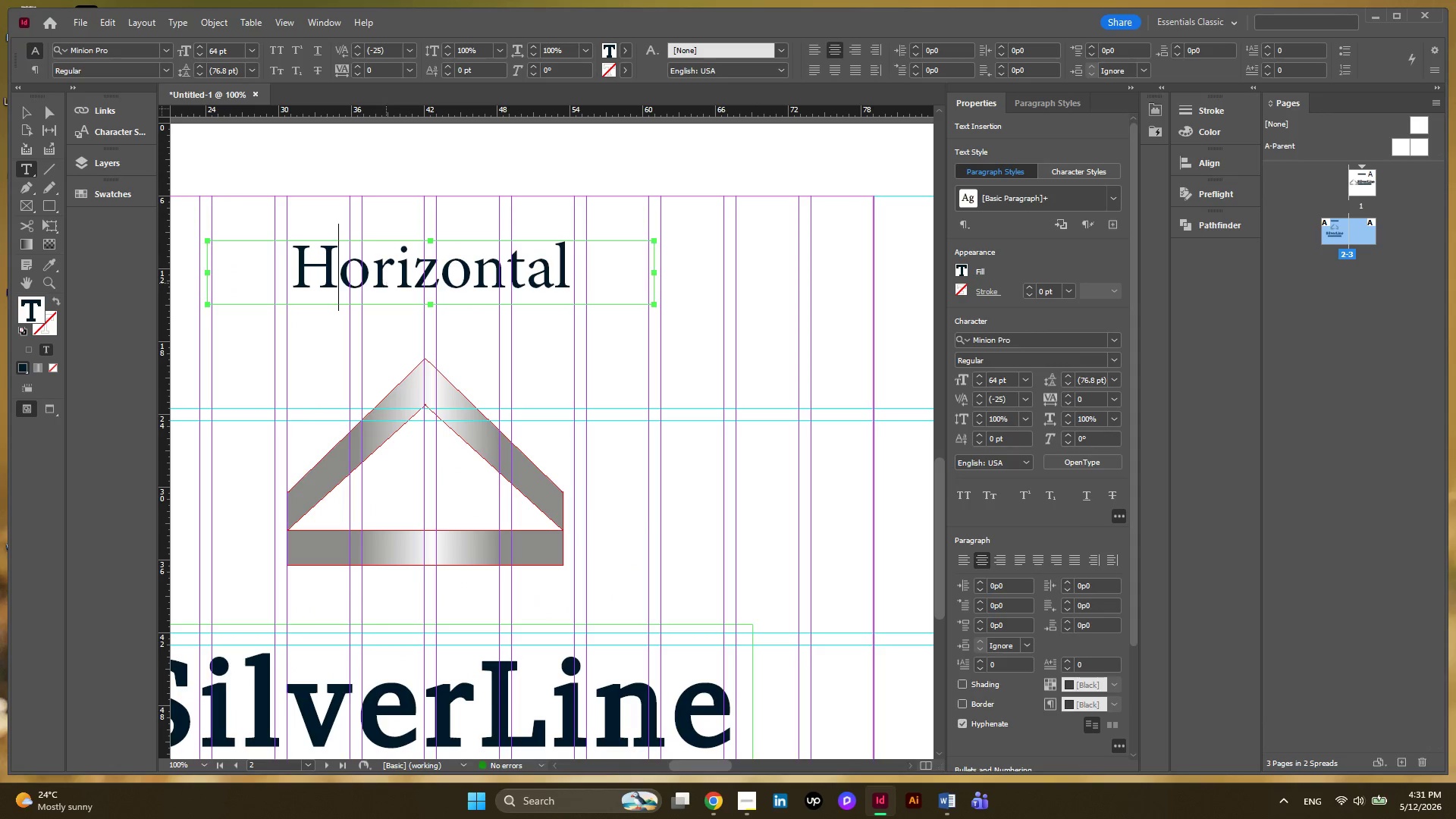 
key(Control+A)
 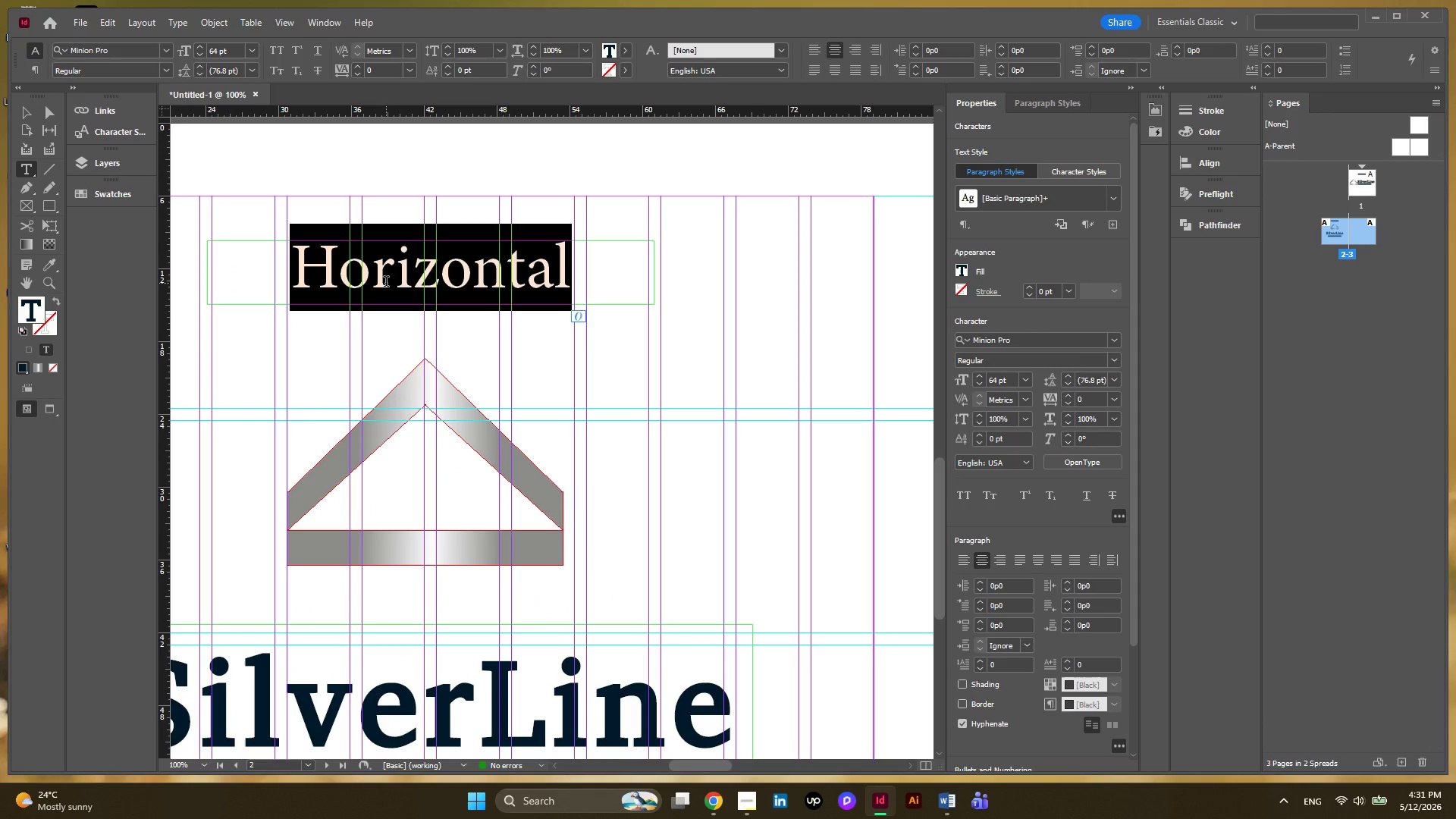 
key(CapsLock)
 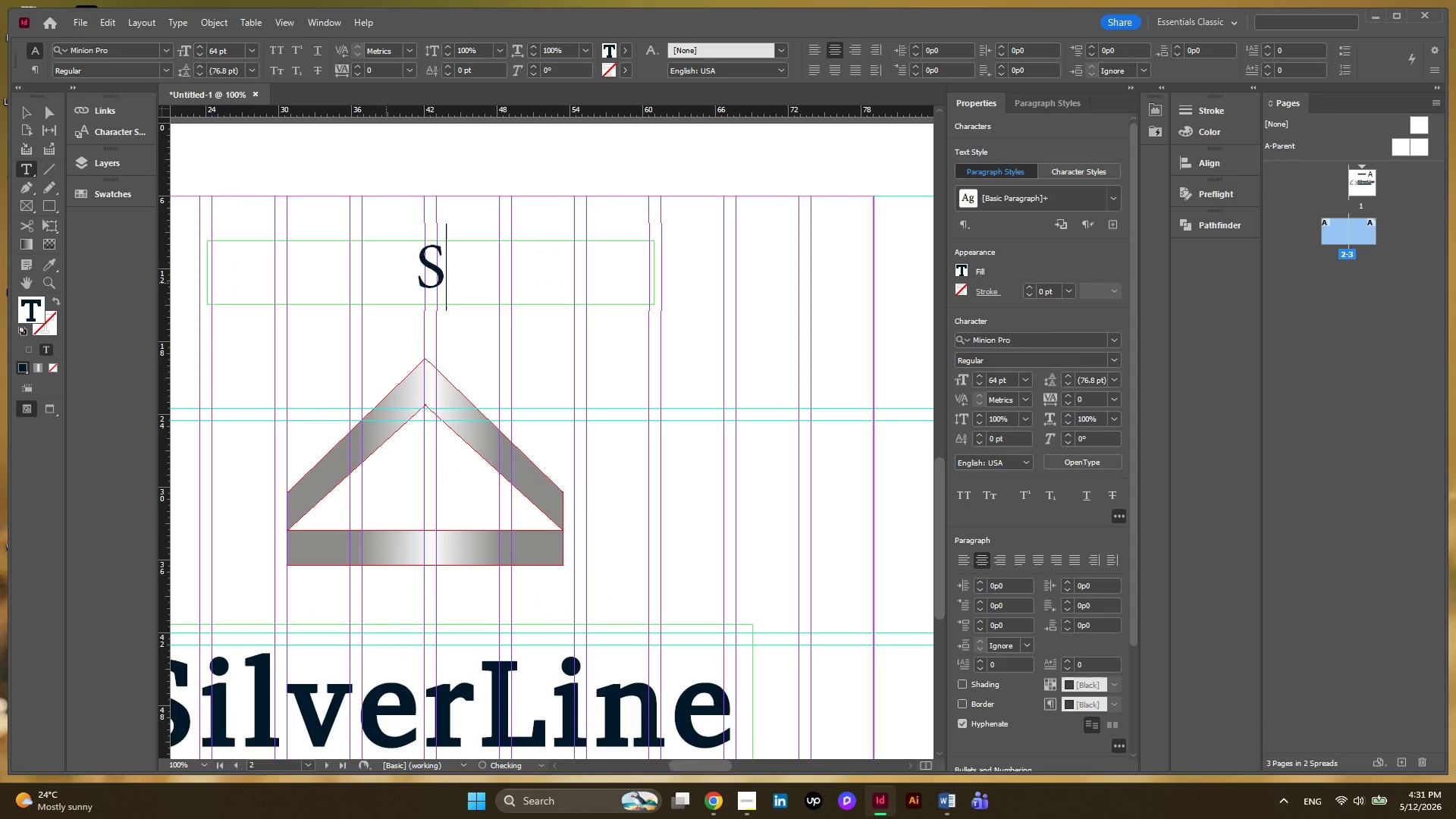 
key(S)
 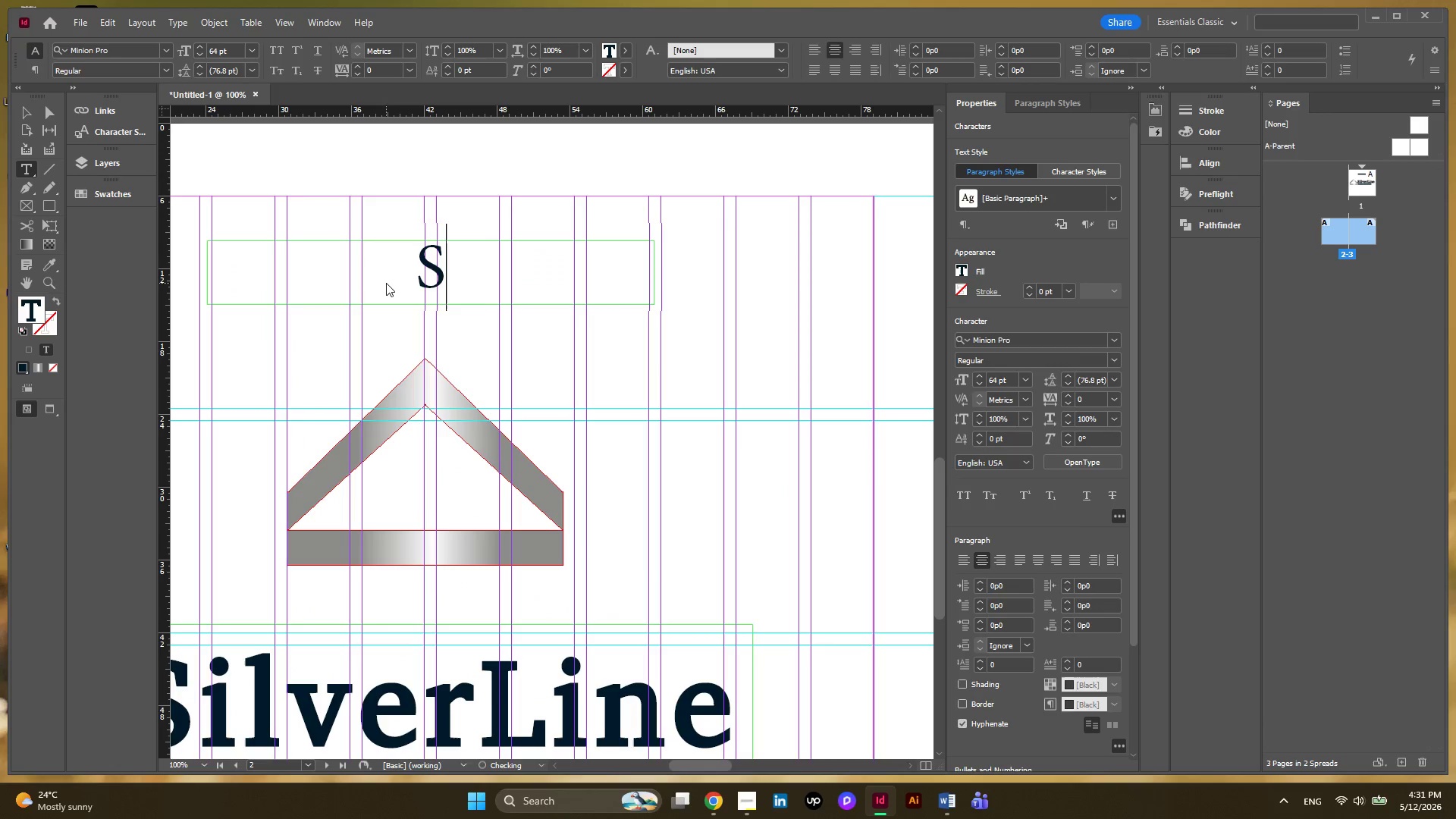 
key(CapsLock)
 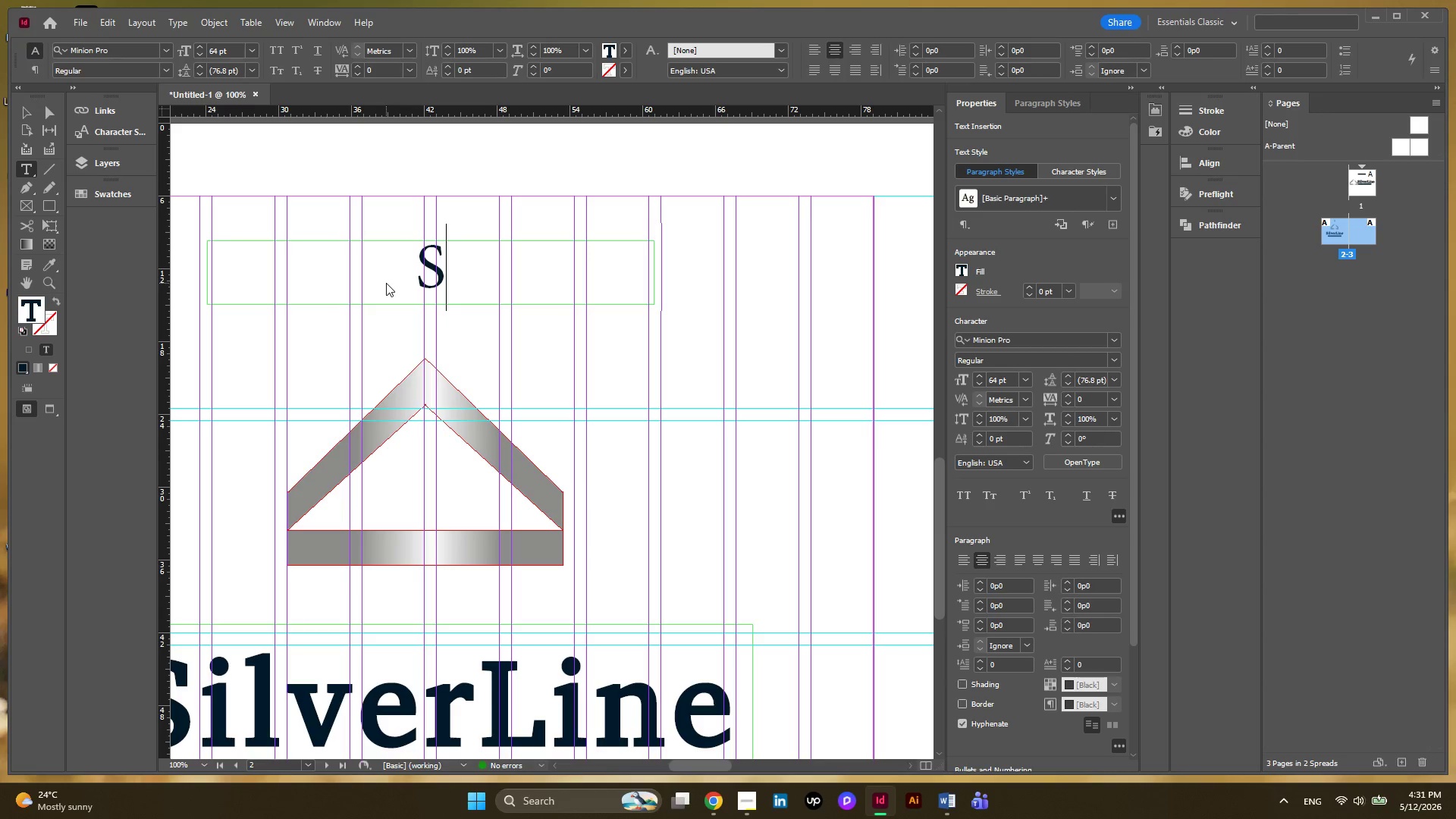 
type(tacked)
 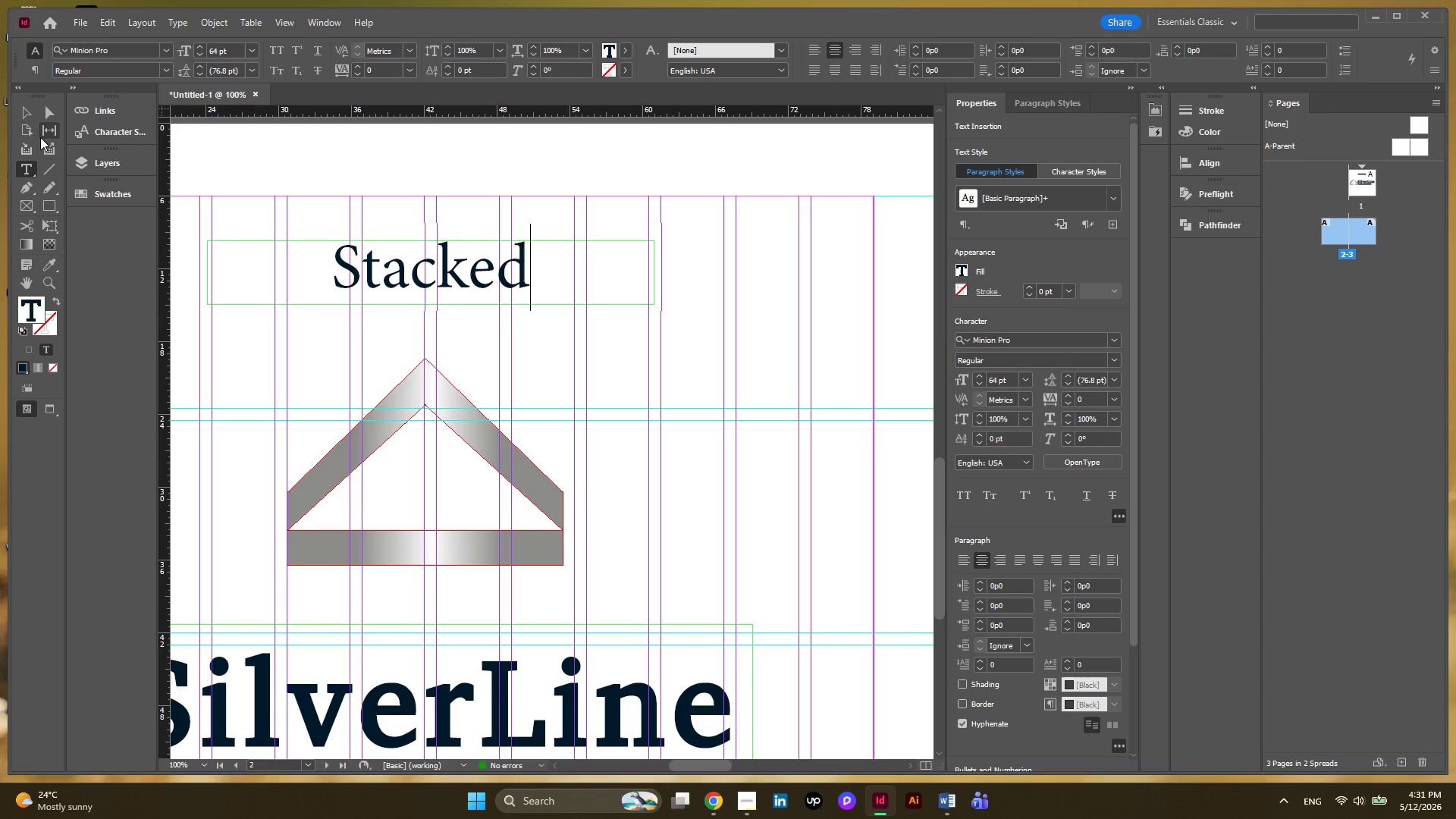 
left_click([29, 115])
 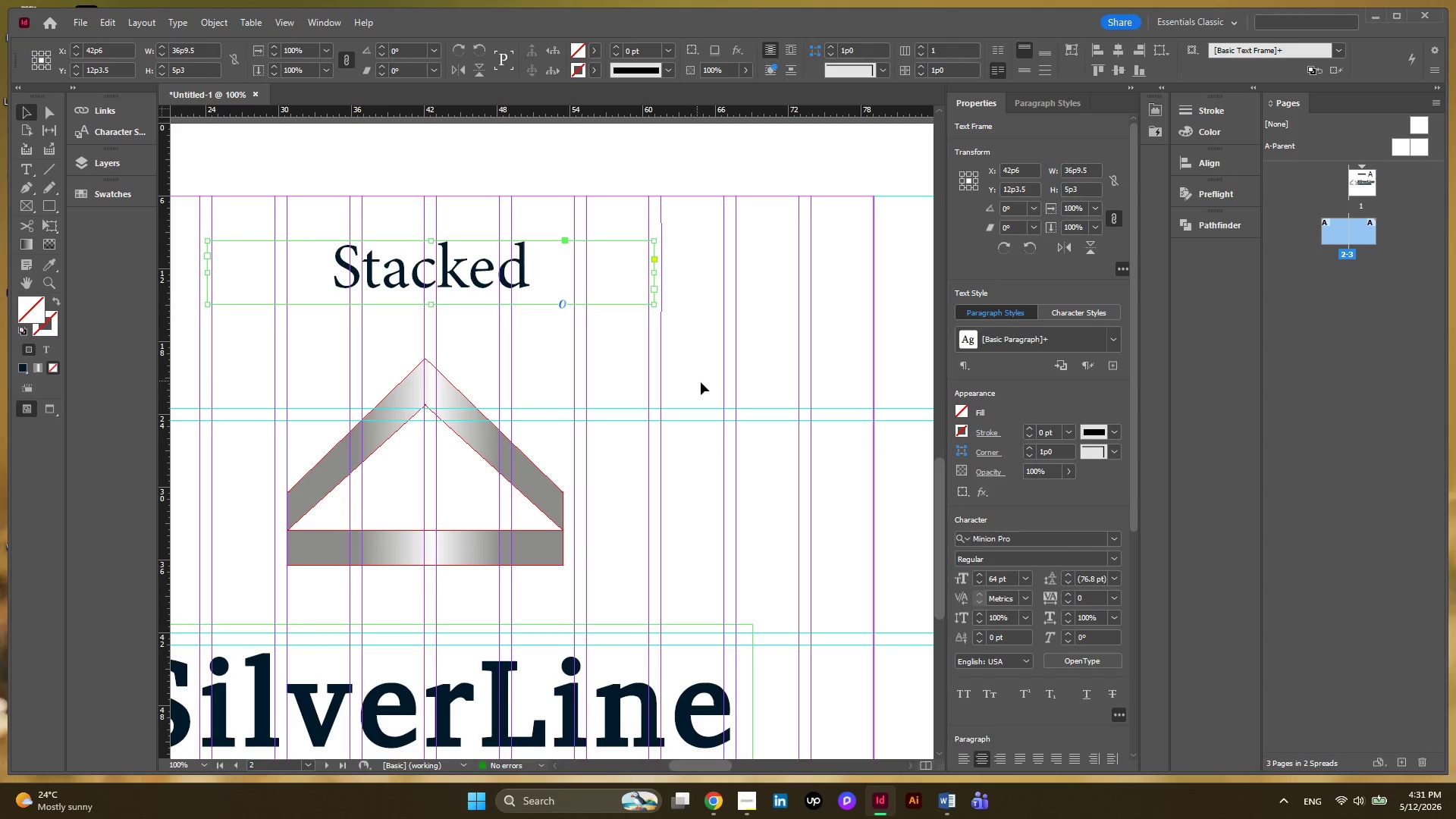 
hold_key(key=AltLeft, duration=0.45)
scroll: coordinate [710, 388], scroll_direction: down, amount: 2.0
 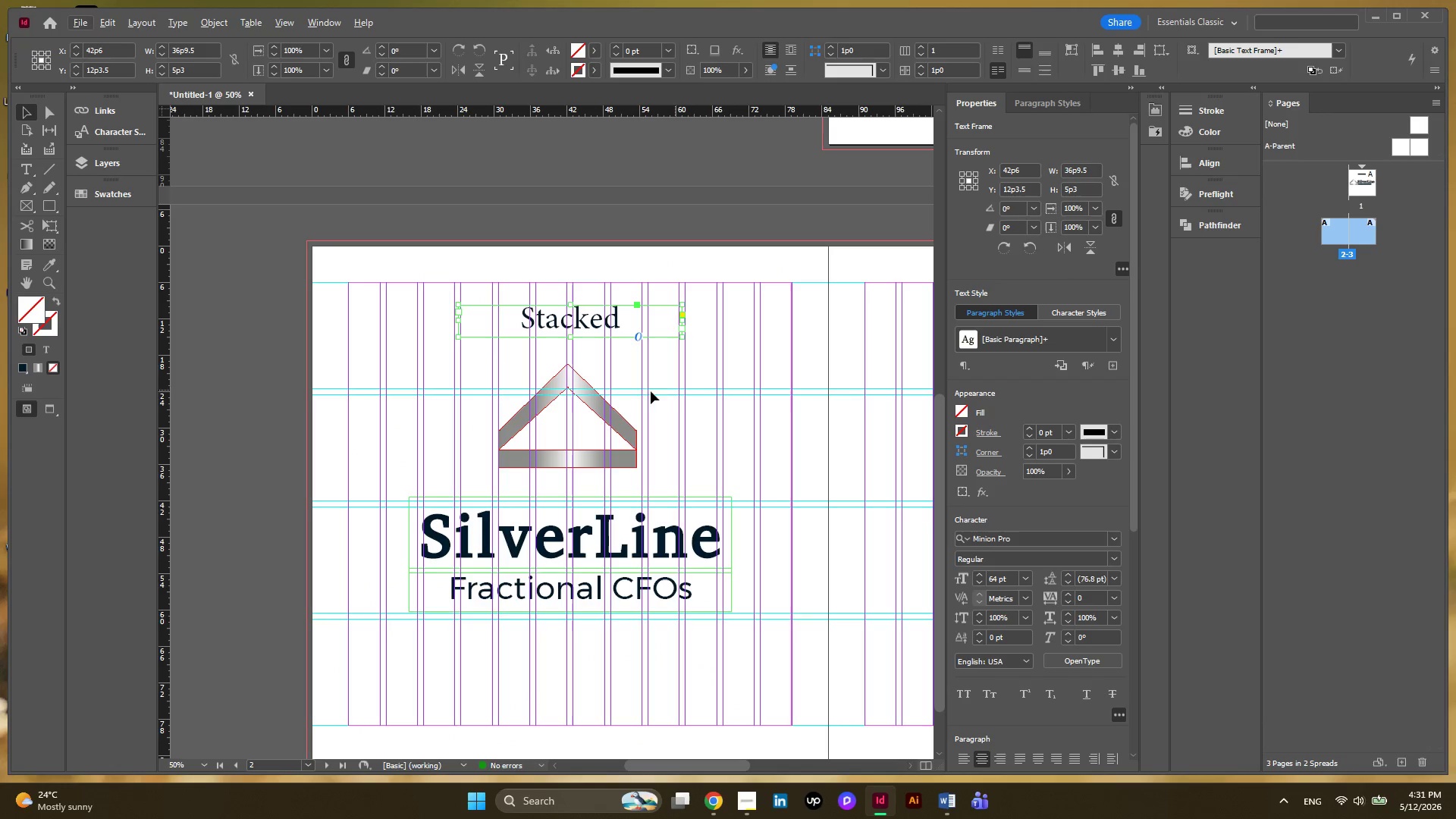 
hold_key(key=AltLeft, duration=0.59)
scroll: coordinate [620, 393], scroll_direction: down, amount: 1.0
 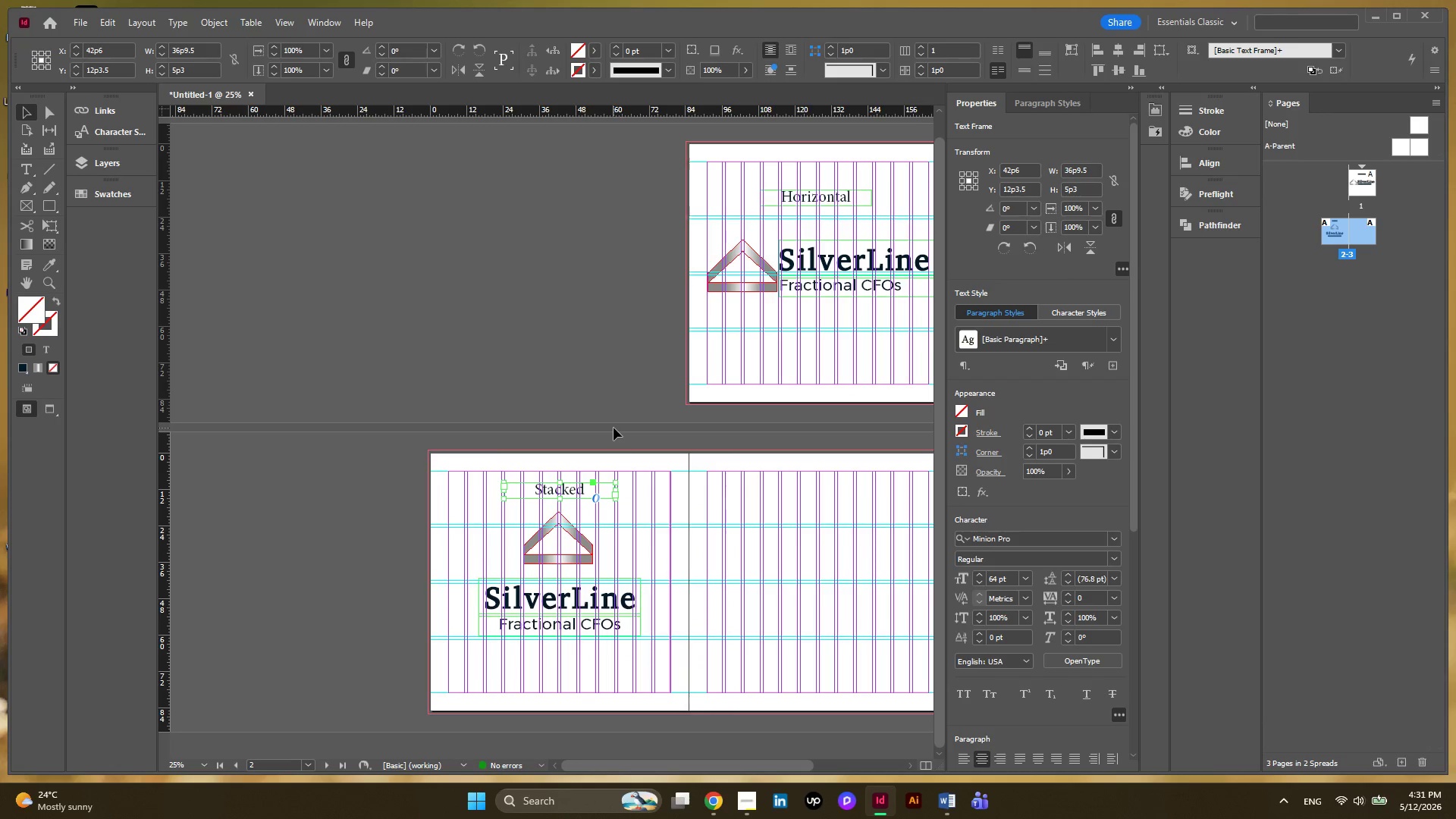 
hold_key(key=ControlLeft, duration=0.8)
scroll: coordinate [613, 428], scroll_direction: down, amount: 3.0
 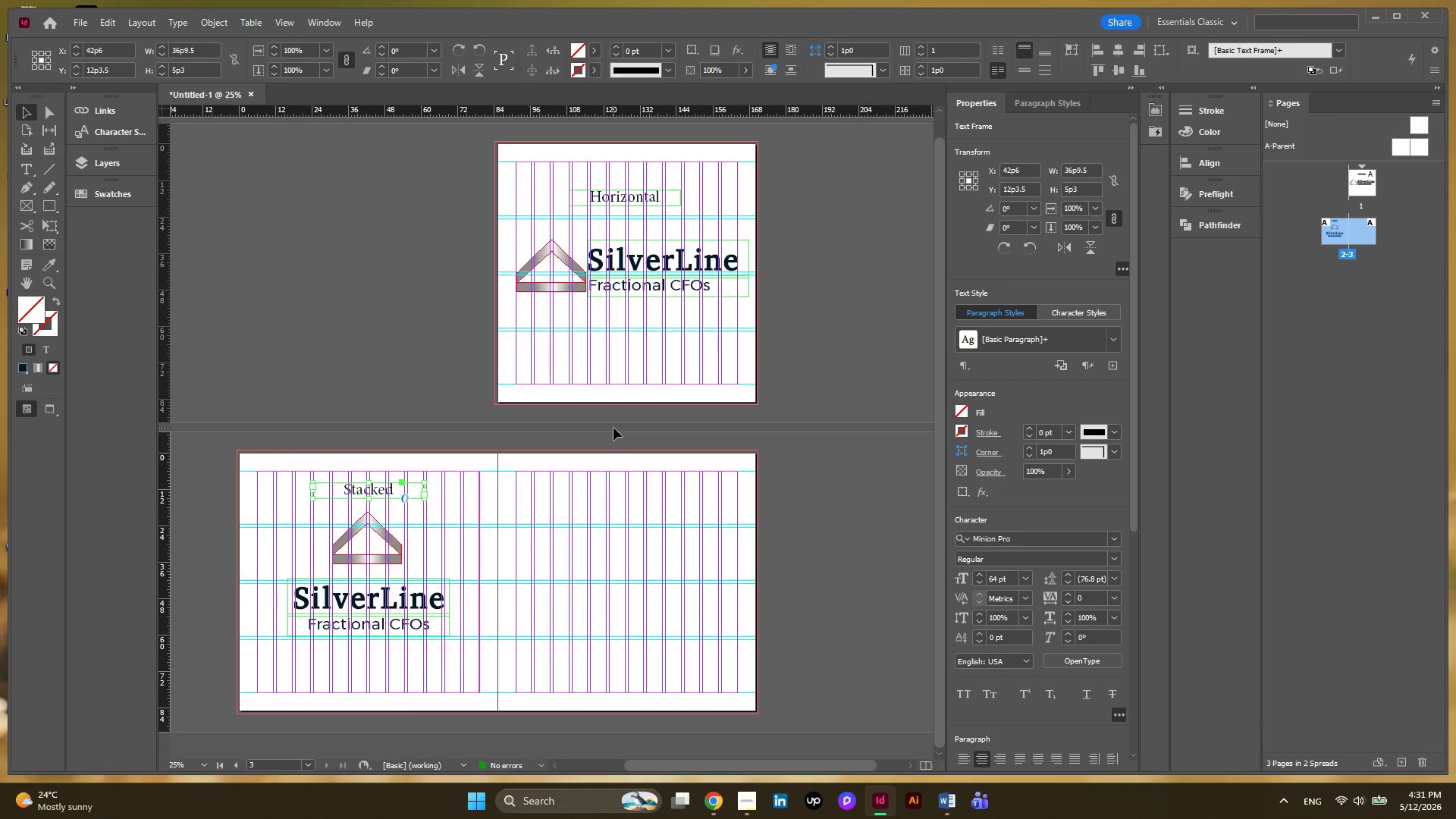 
wait(11.96)
 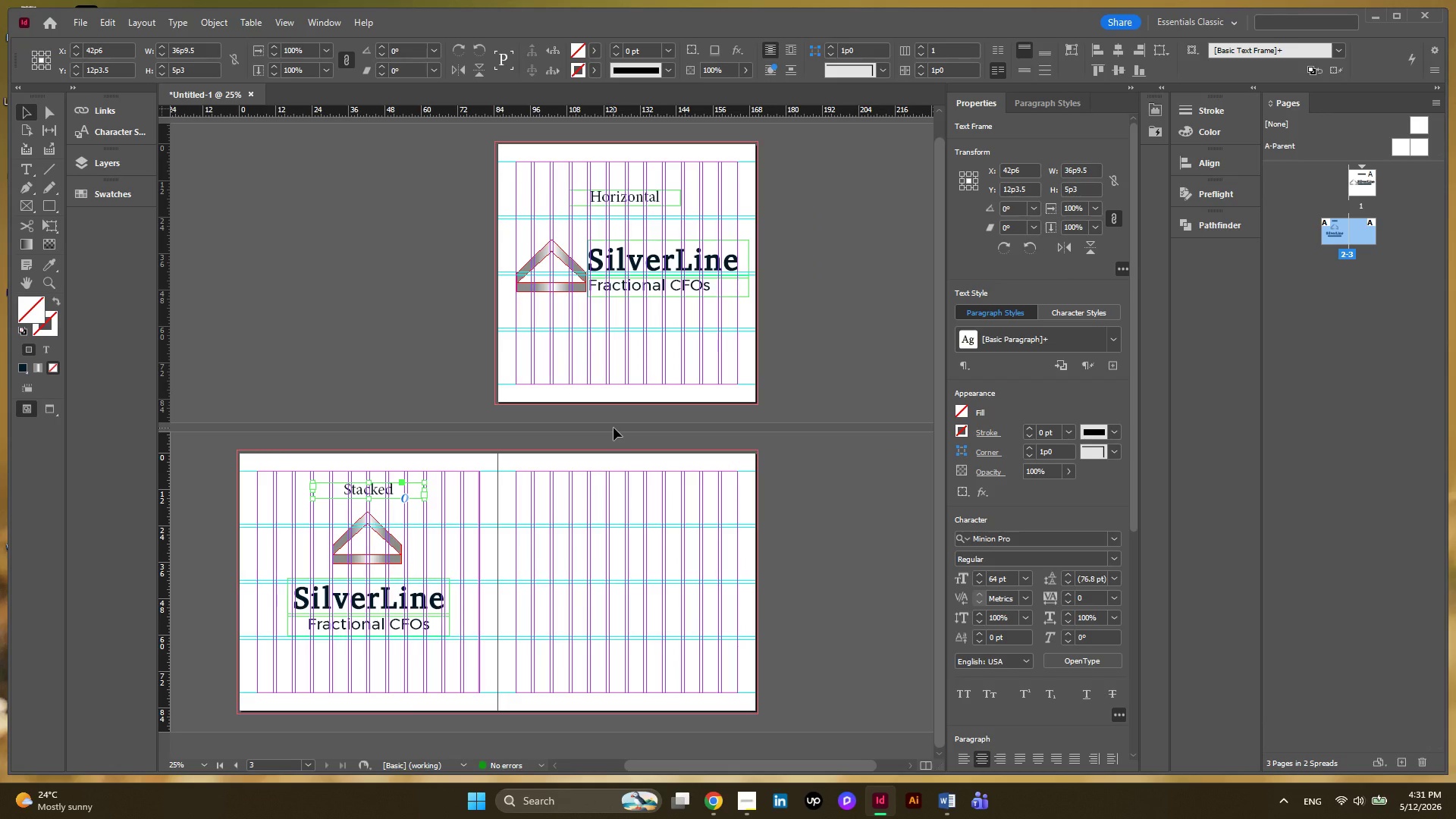 
left_click_drag(start_coordinate=[359, 489], to_coordinate=[634, 513])
 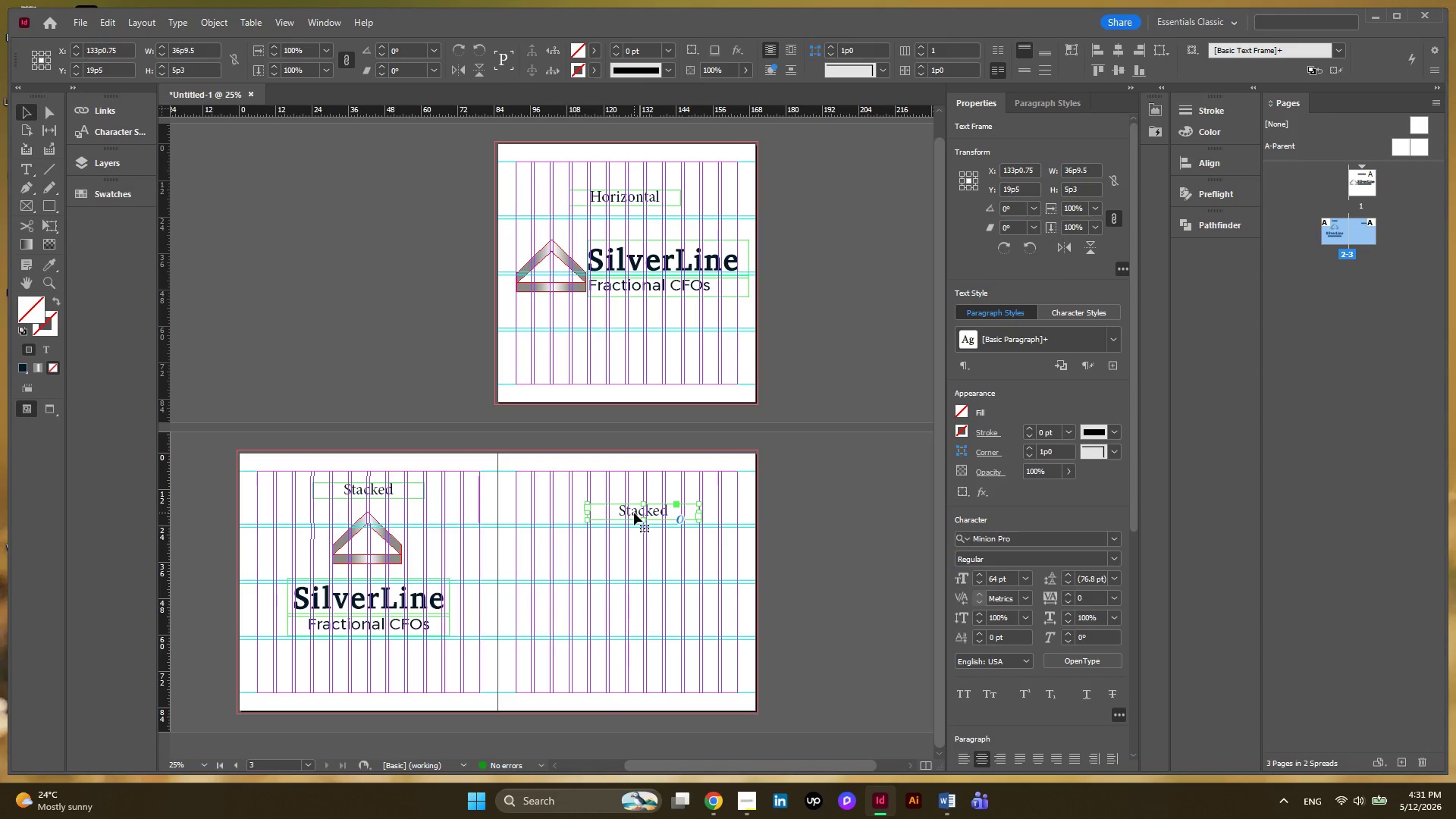 
hold_key(key=AltLeft, duration=1.59)
 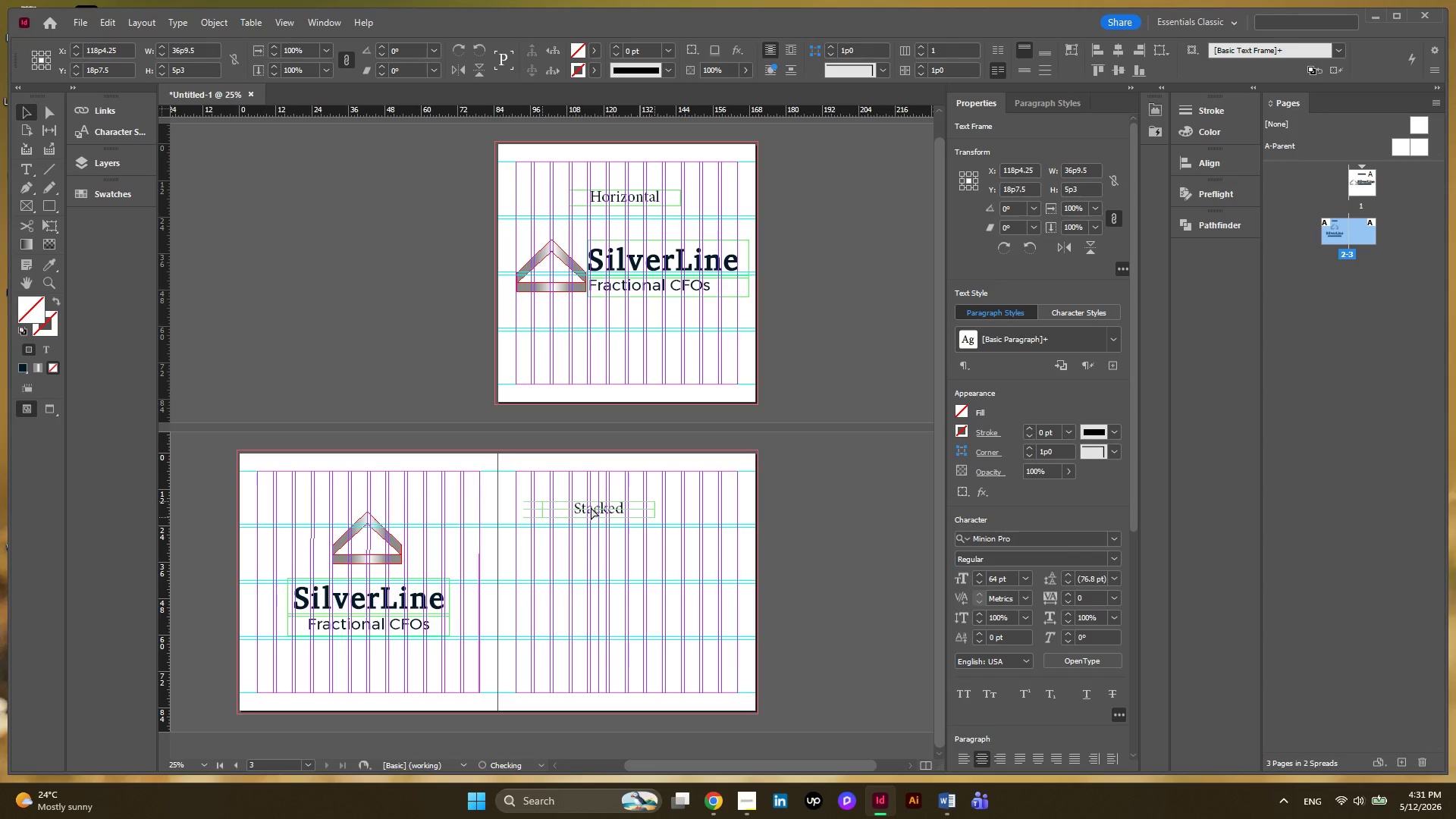 
hold_key(key=AltLeft, duration=0.7)
 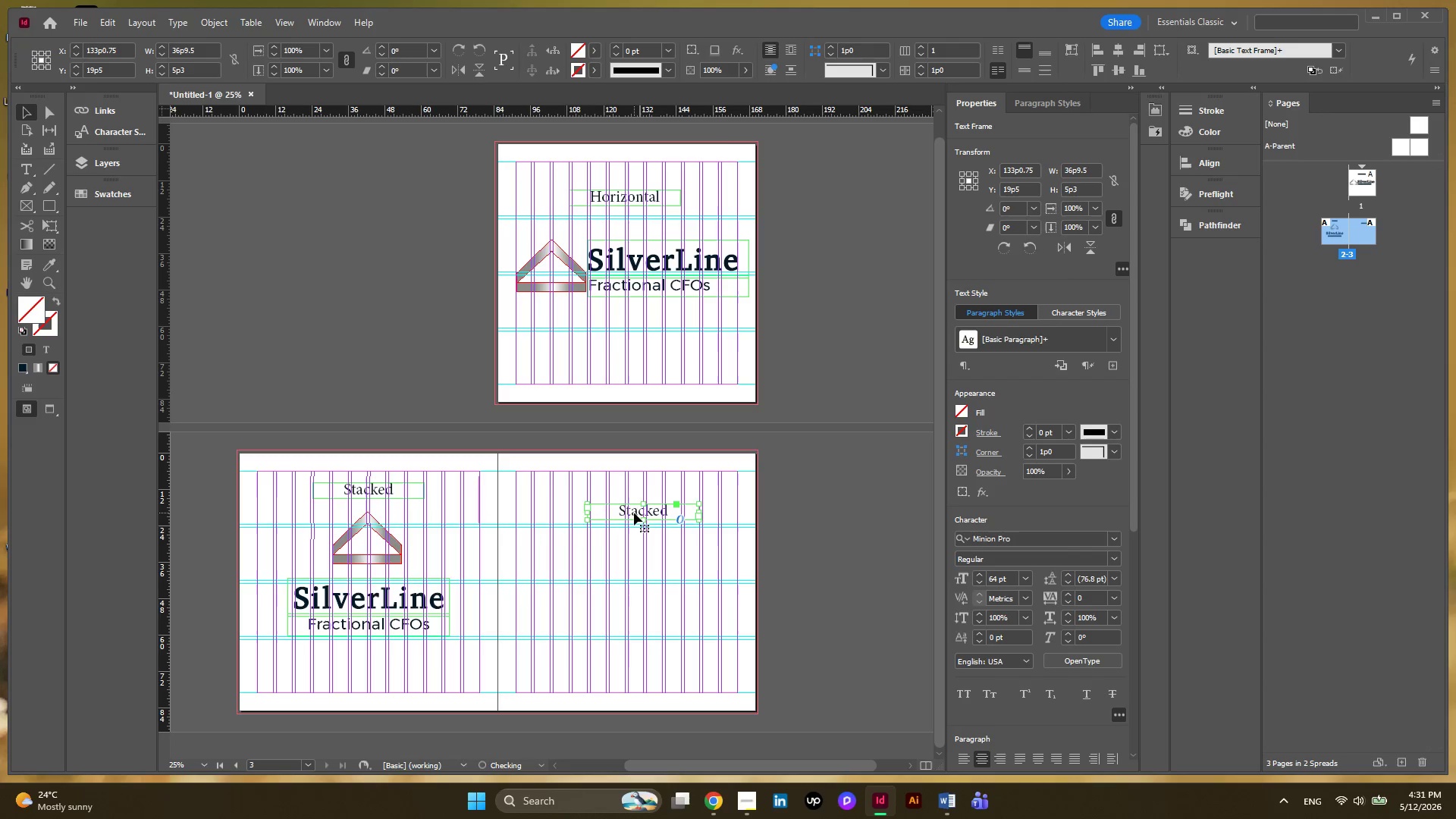 
key(Control+Z)
 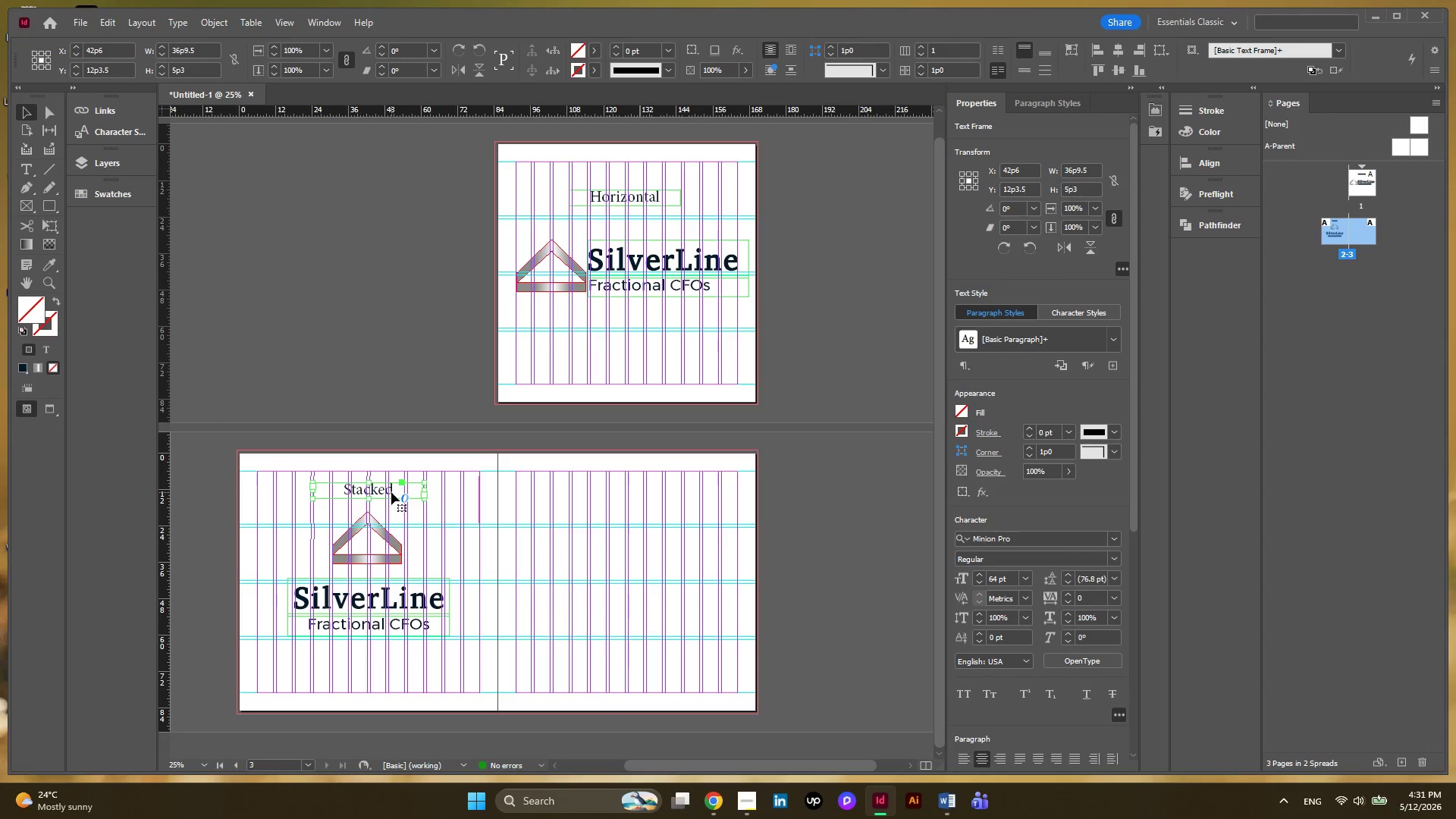 
hold_key(key=AltLeft, duration=3.78)
left_click_drag(start_coordinate=[391, 492], to_coordinate=[647, 492])
 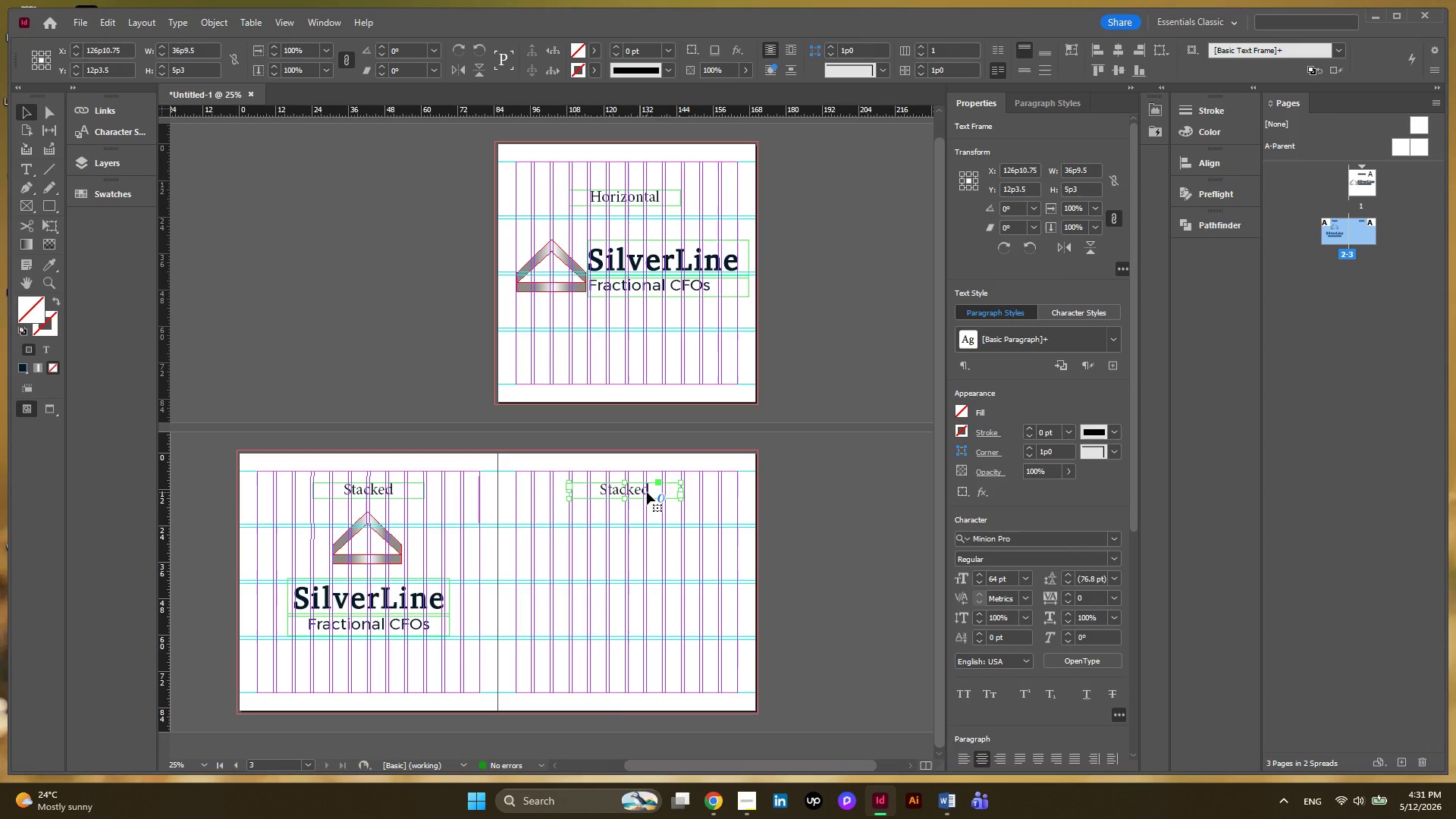 
hold_key(key=AltLeft, duration=0.55)
scroll: coordinate [647, 492], scroll_direction: up, amount: 3.0
 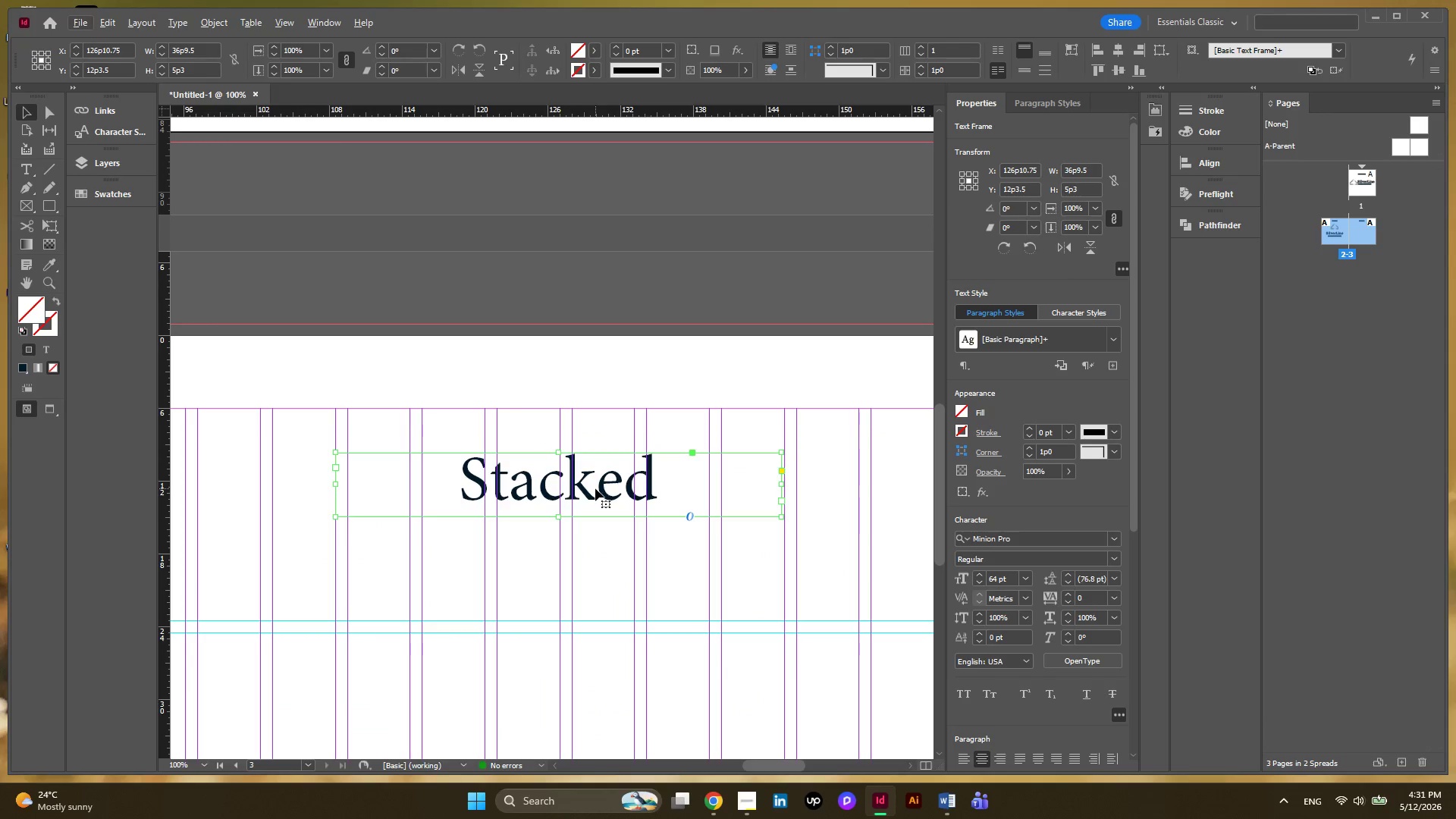 
double_click([595, 488])
 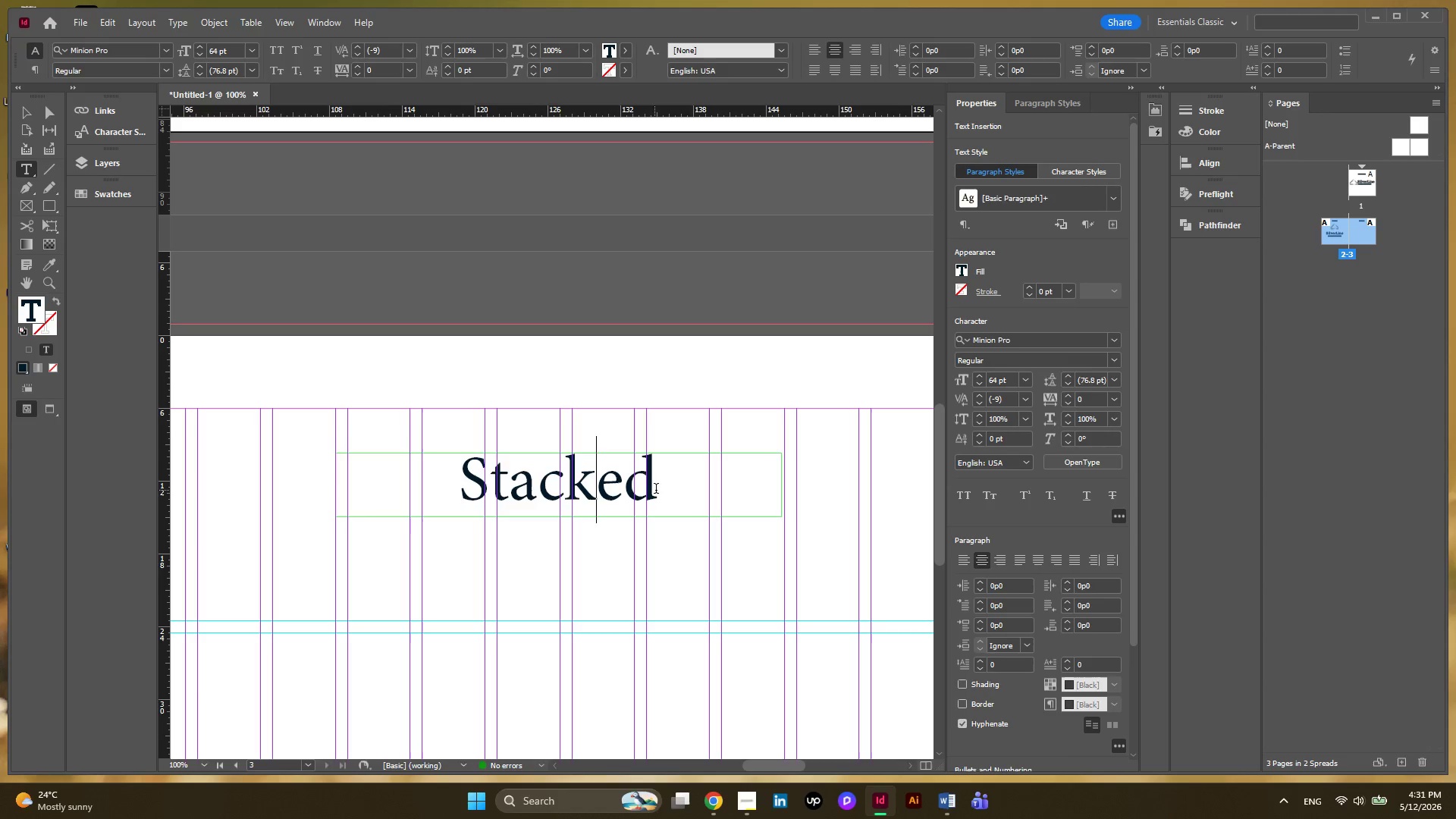 
left_click_drag(start_coordinate=[656, 490], to_coordinate=[545, 510])
 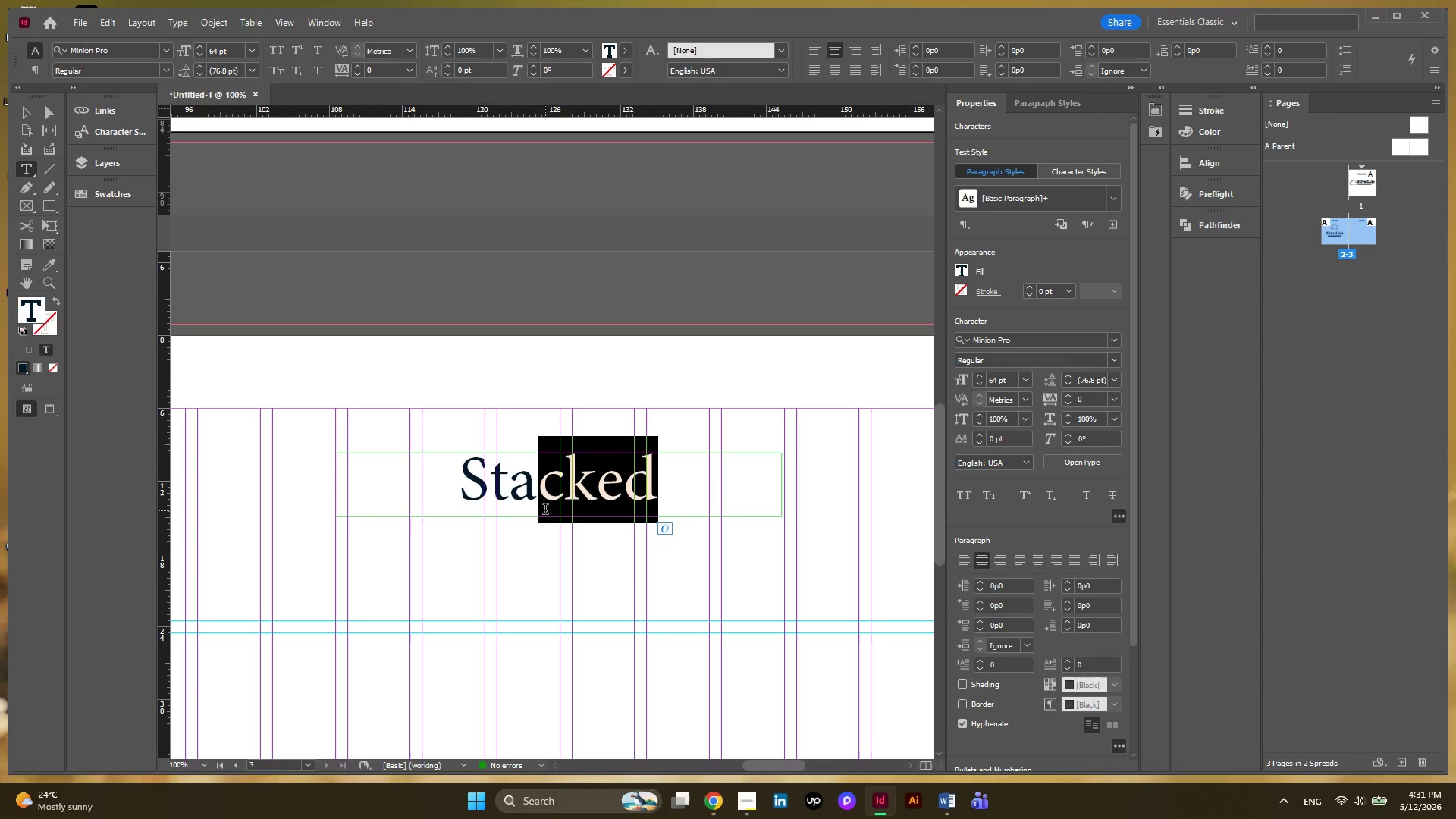 
type(ndalone icon)
 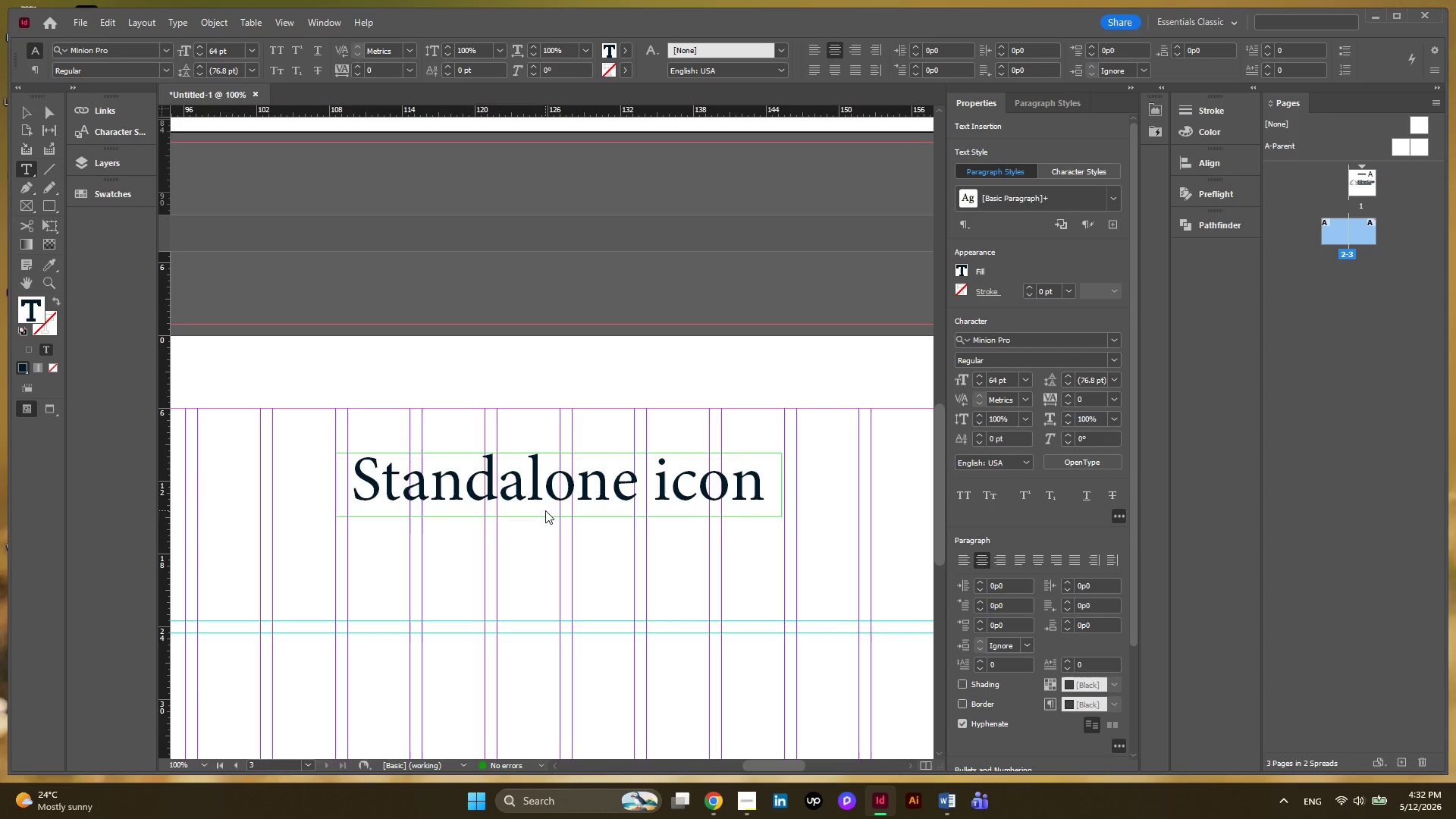 
key(ArrowLeft)
 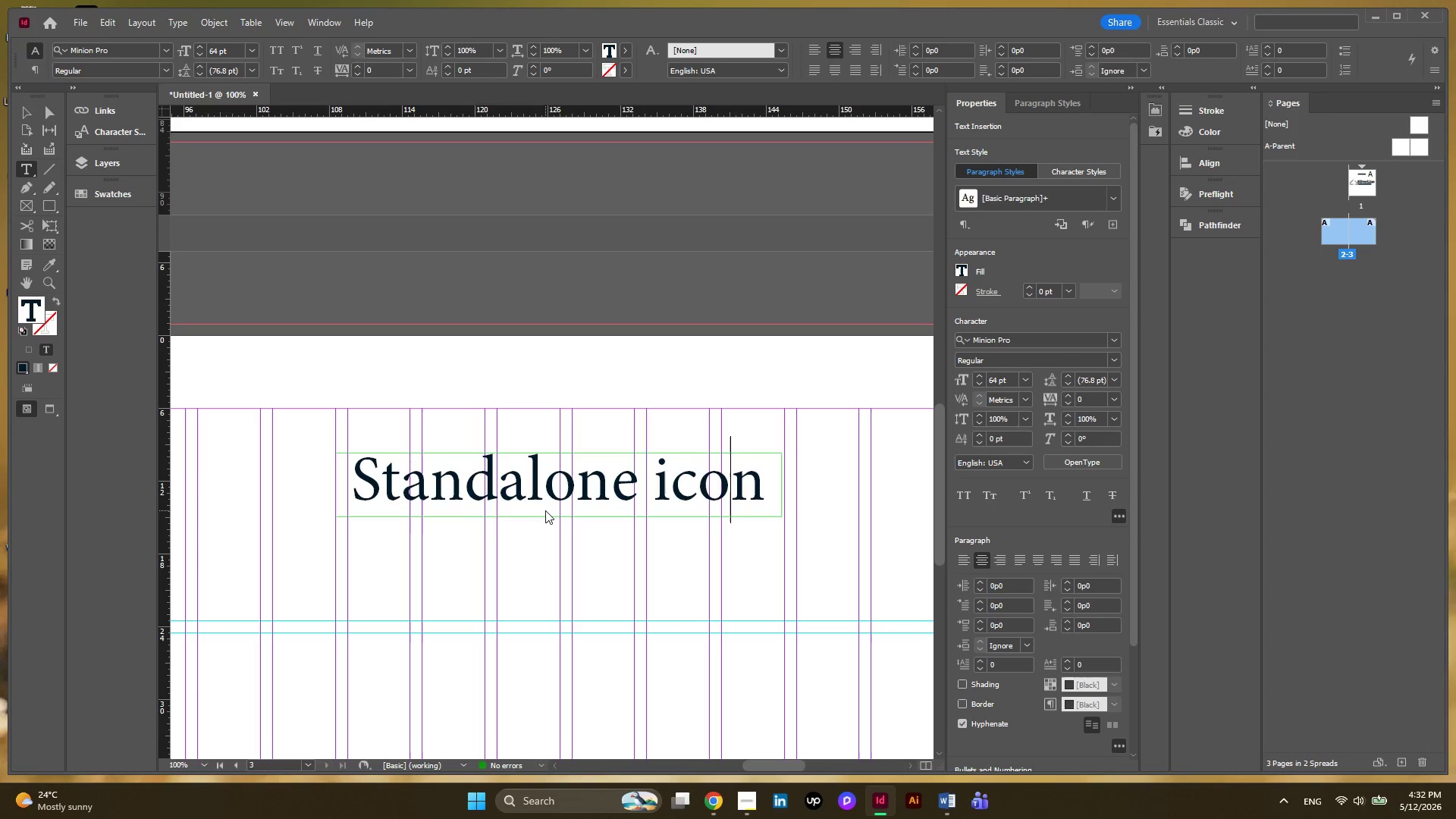 
key(ArrowLeft)
 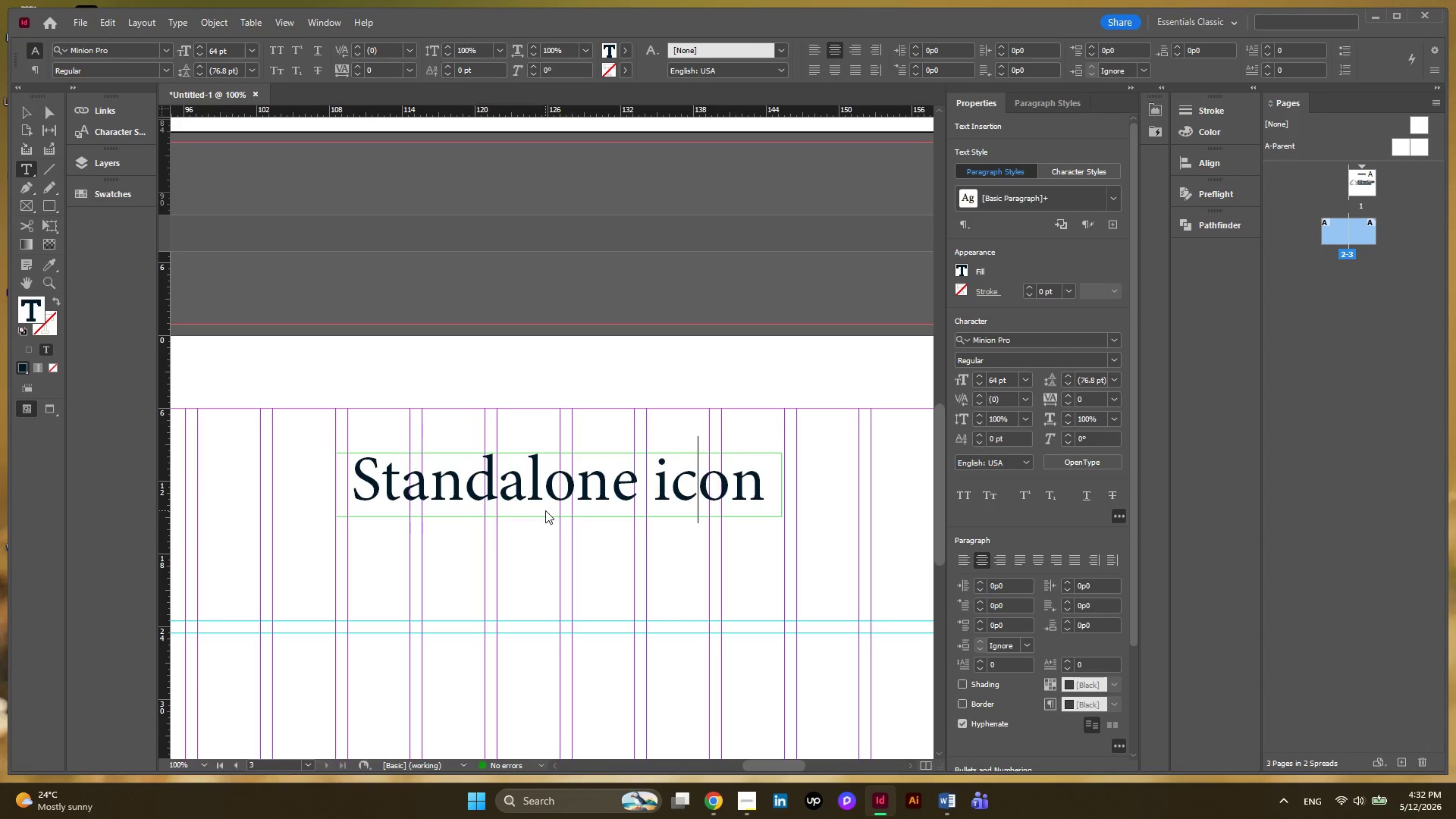 
key(ArrowLeft)
 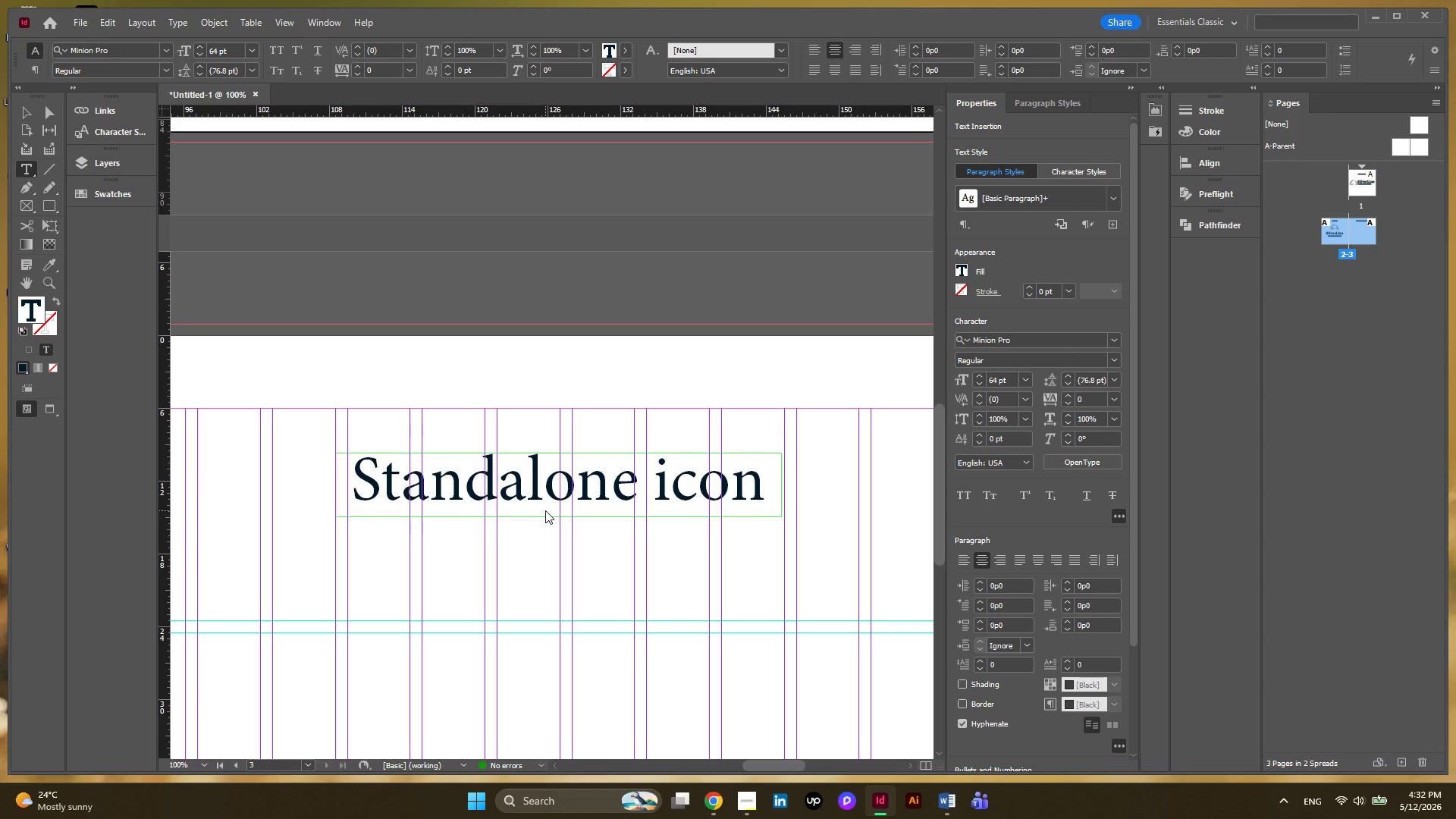 
key(Backspace)
 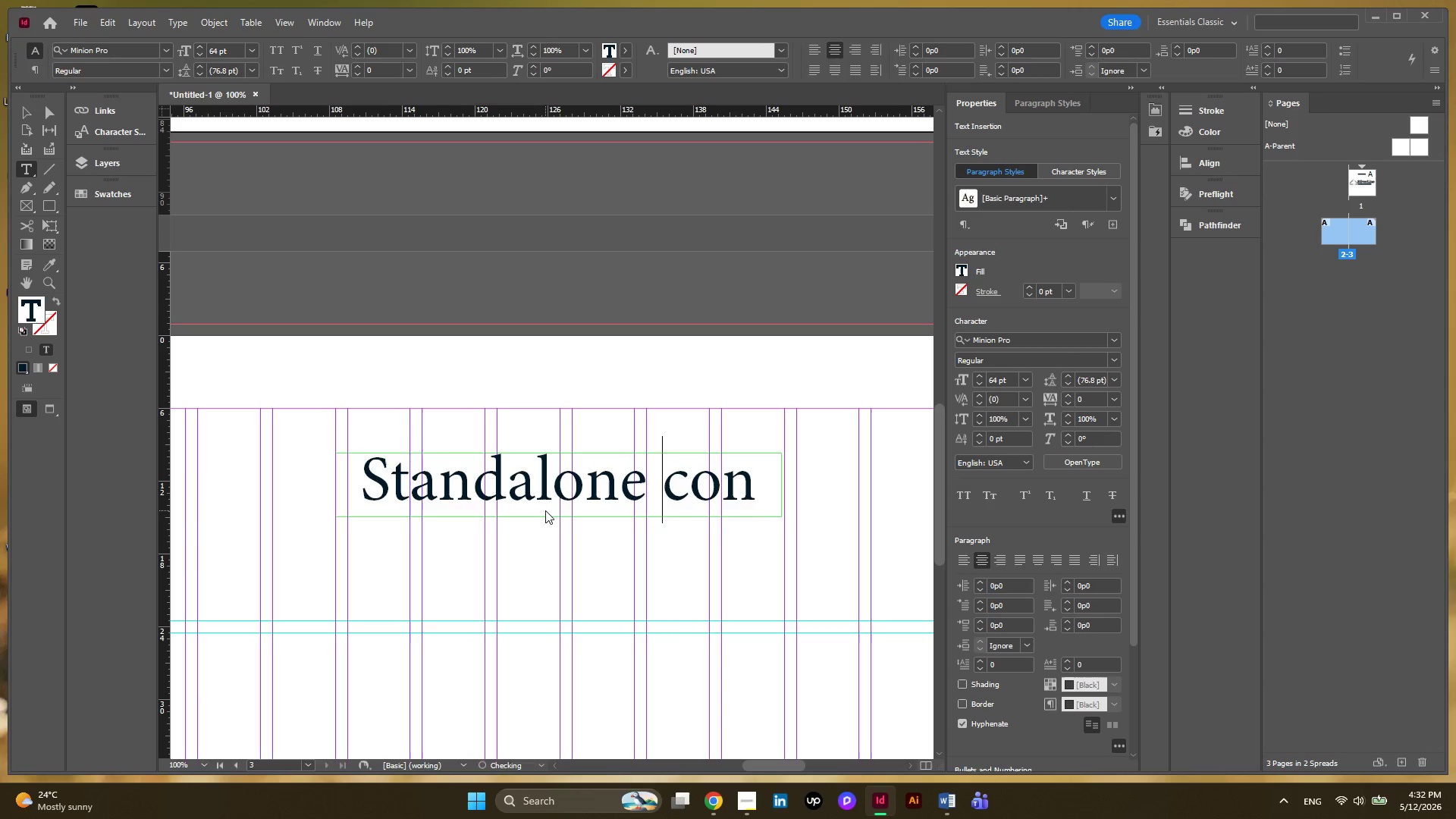 
key(CapsLock)
 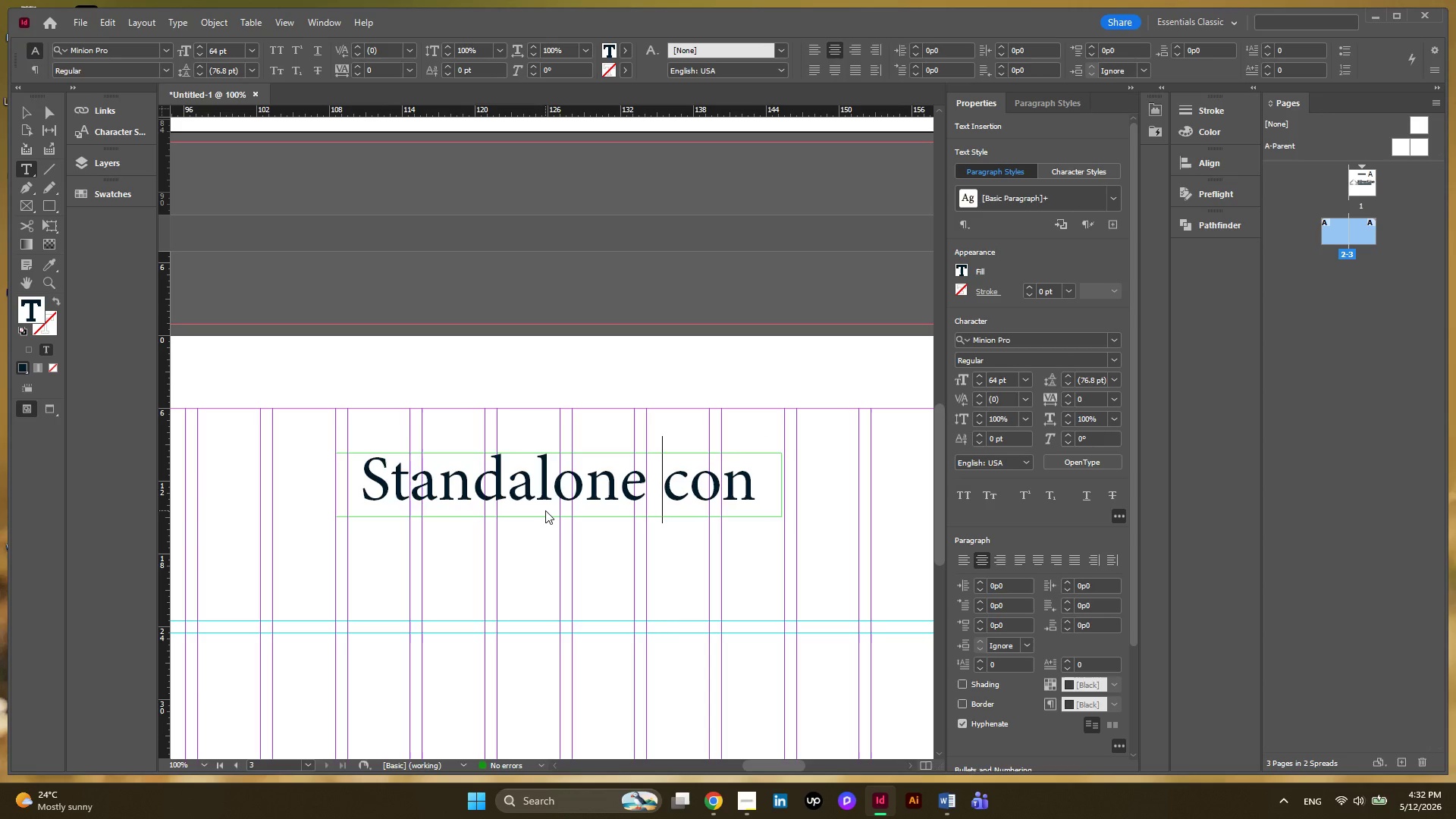 
key(I)
 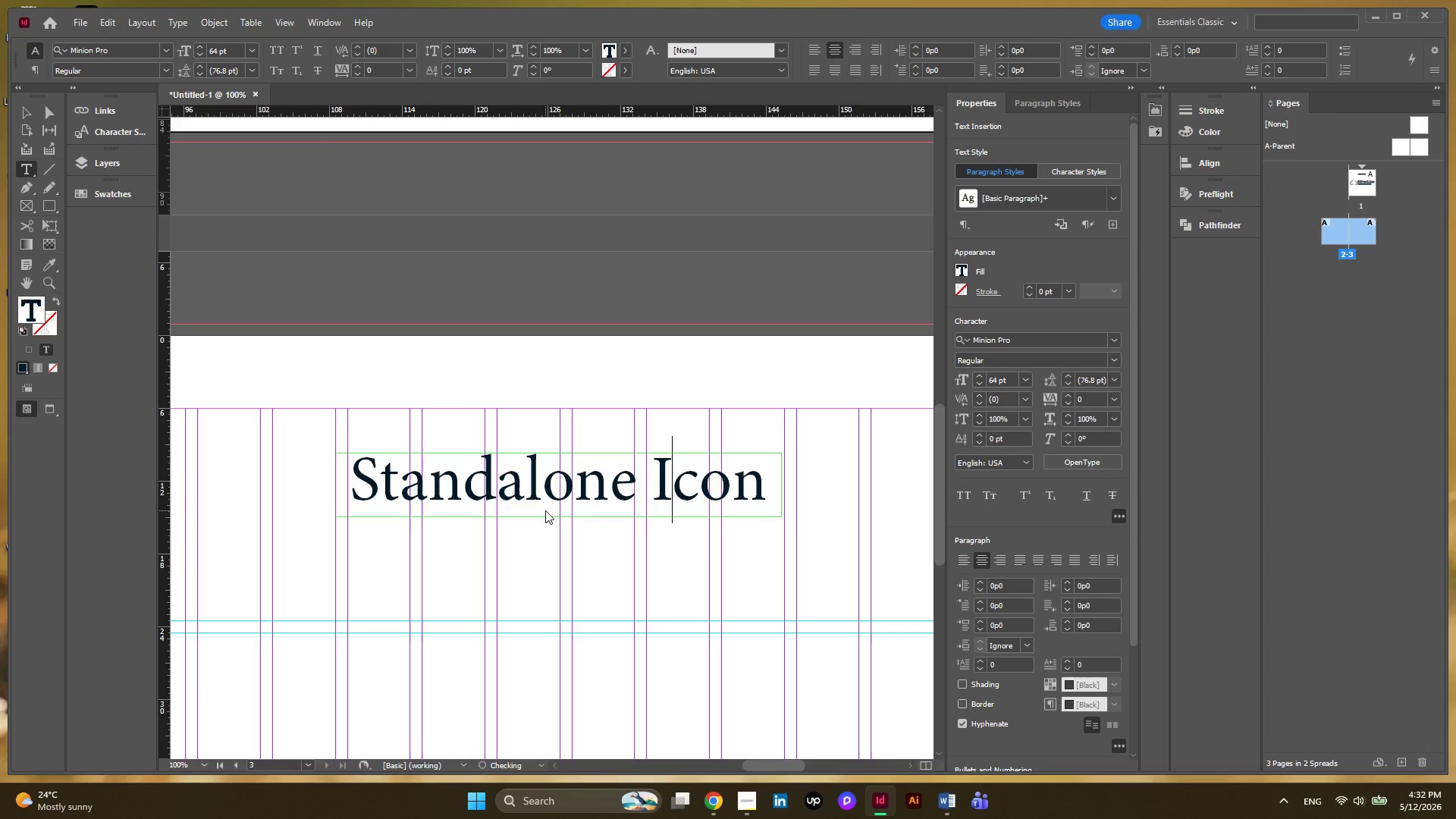 
key(CapsLock)
 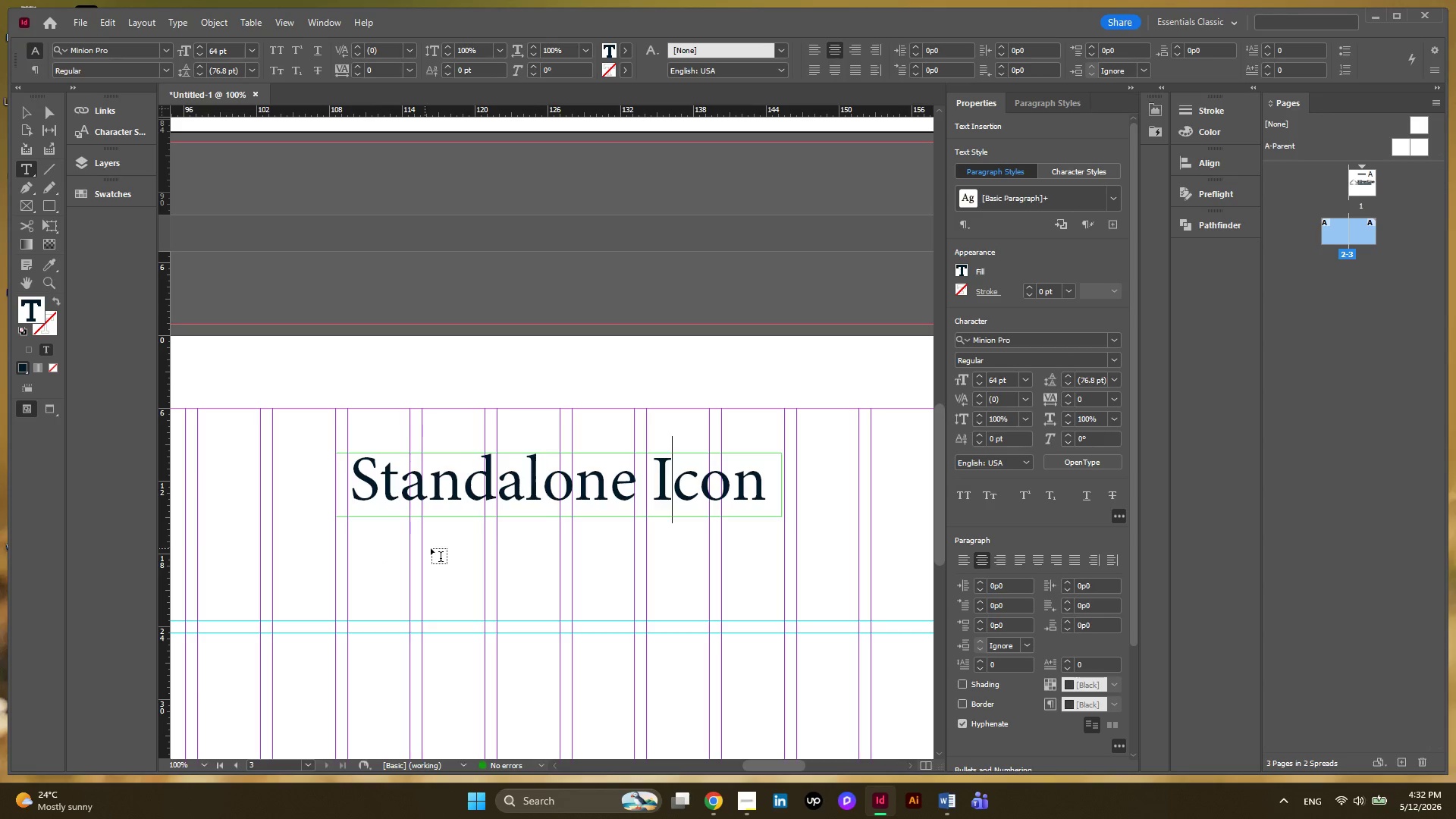 
wait(5.83)
 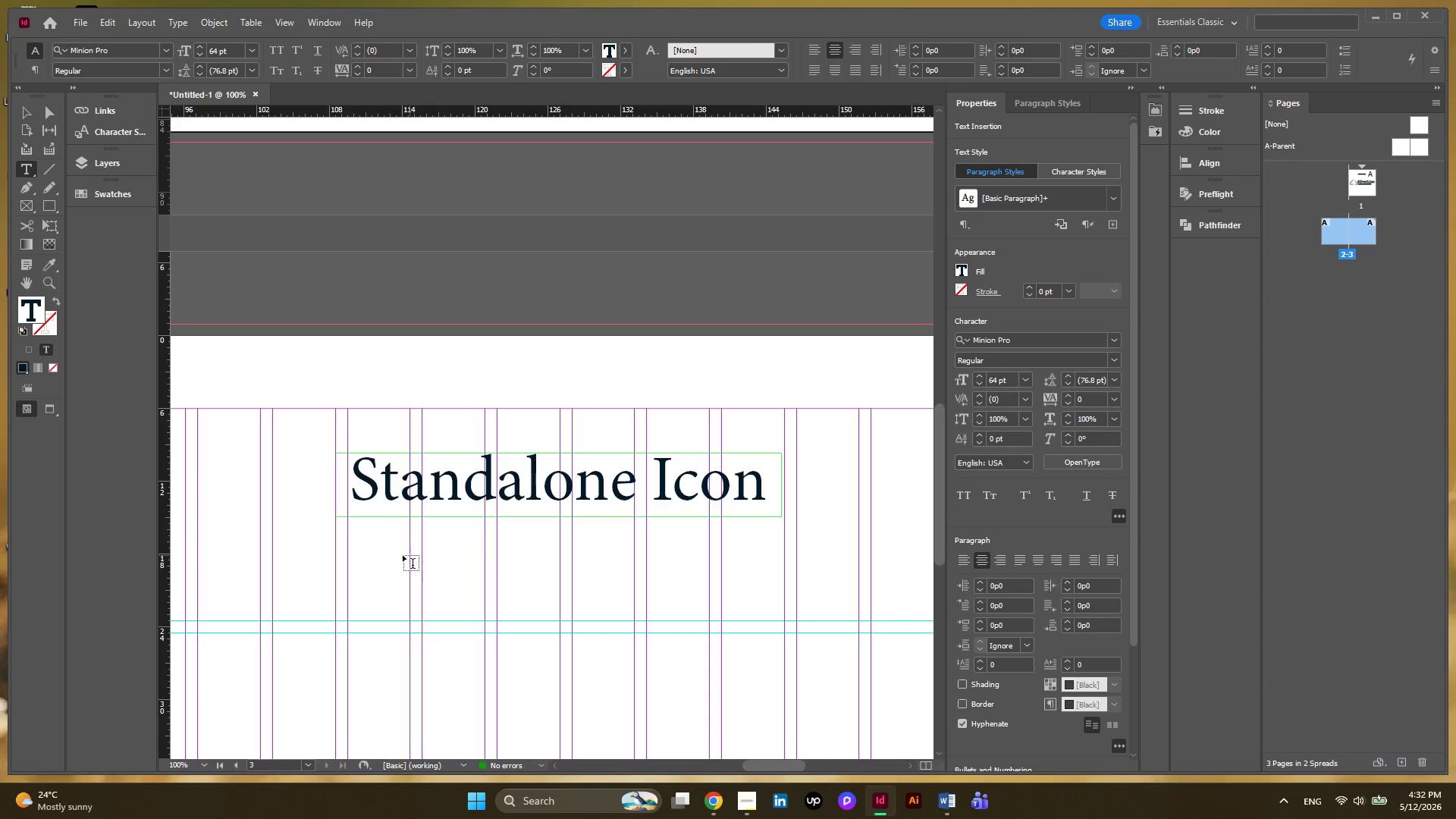 
left_click([30, 108])
 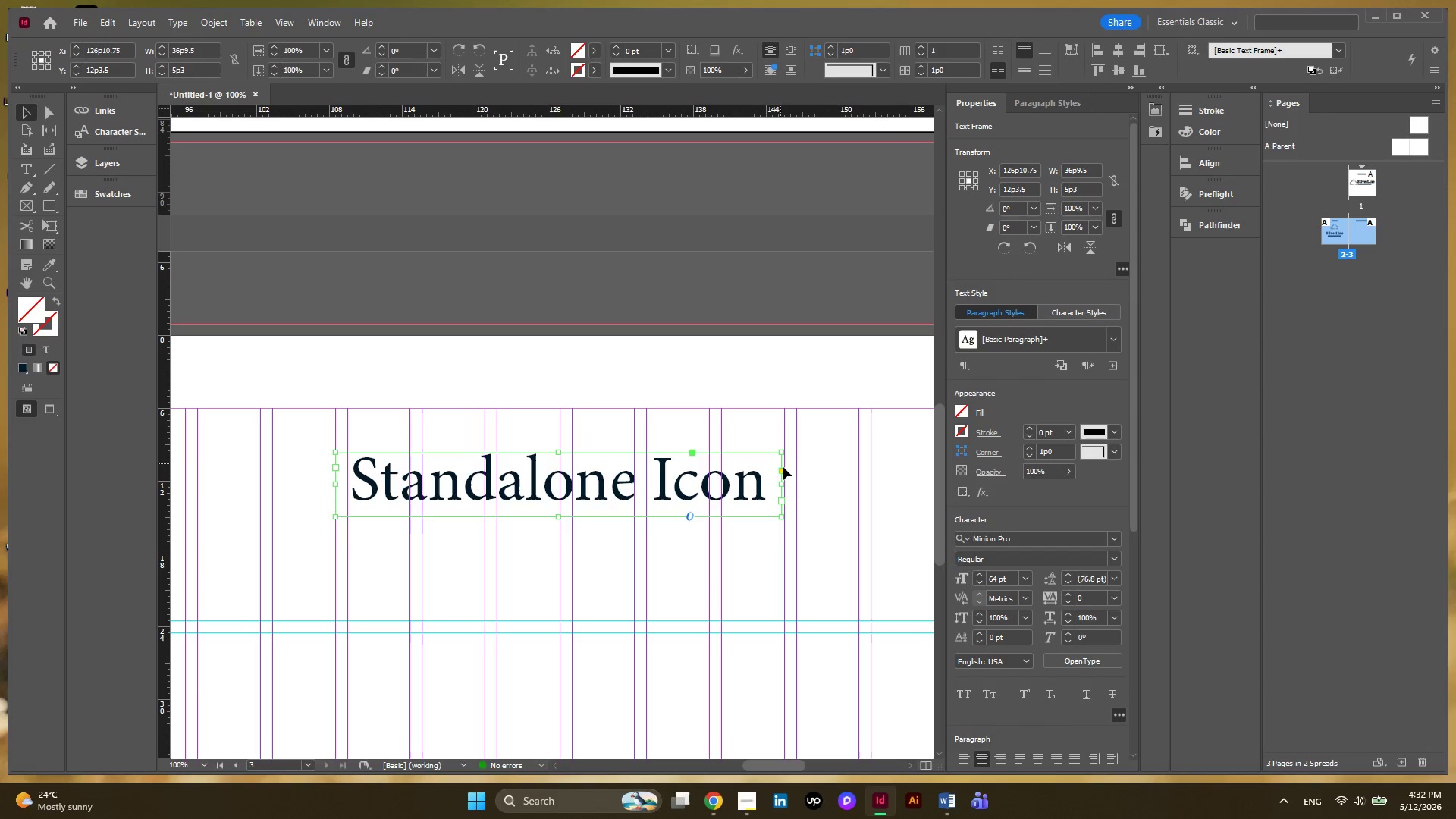 
hold_key(key=AltLeft, duration=0.48)
scroll: coordinate [792, 478], scroll_direction: down, amount: 2.0
 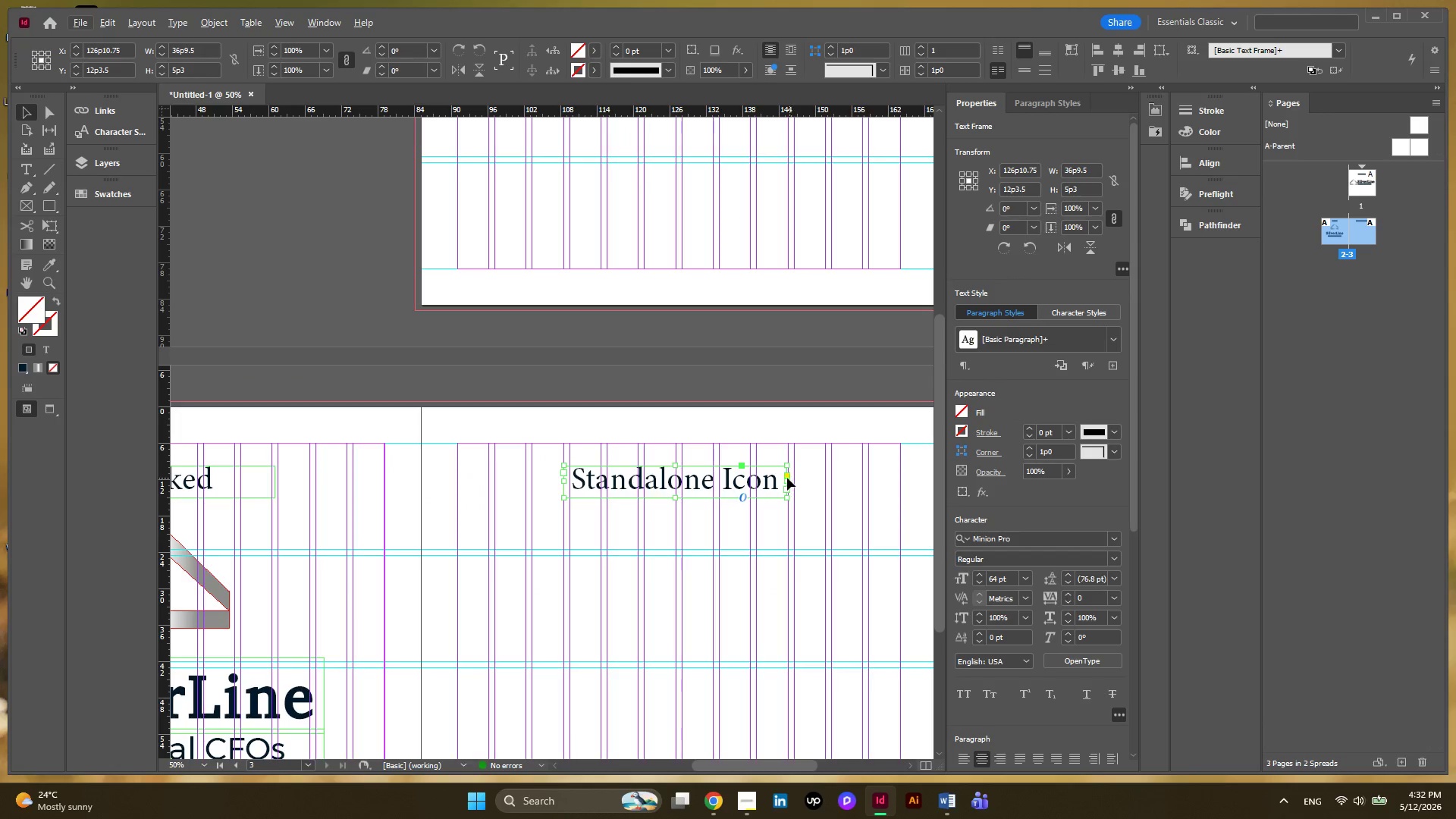 
hold_key(key=AltLeft, duration=0.39)
scroll: coordinate [1018, 720], scroll_direction: down, amount: 5.0
 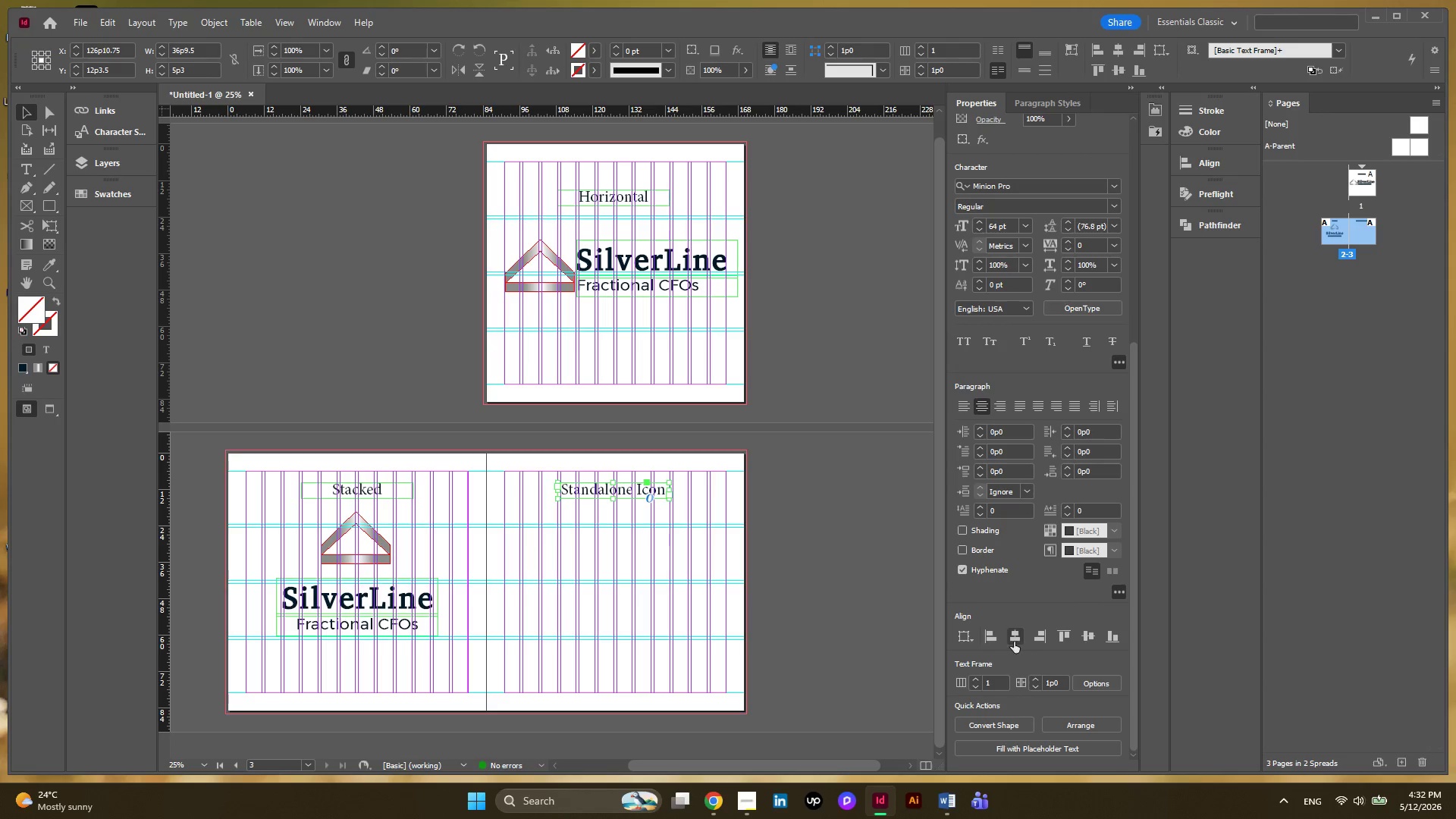 
left_click([1014, 642])
 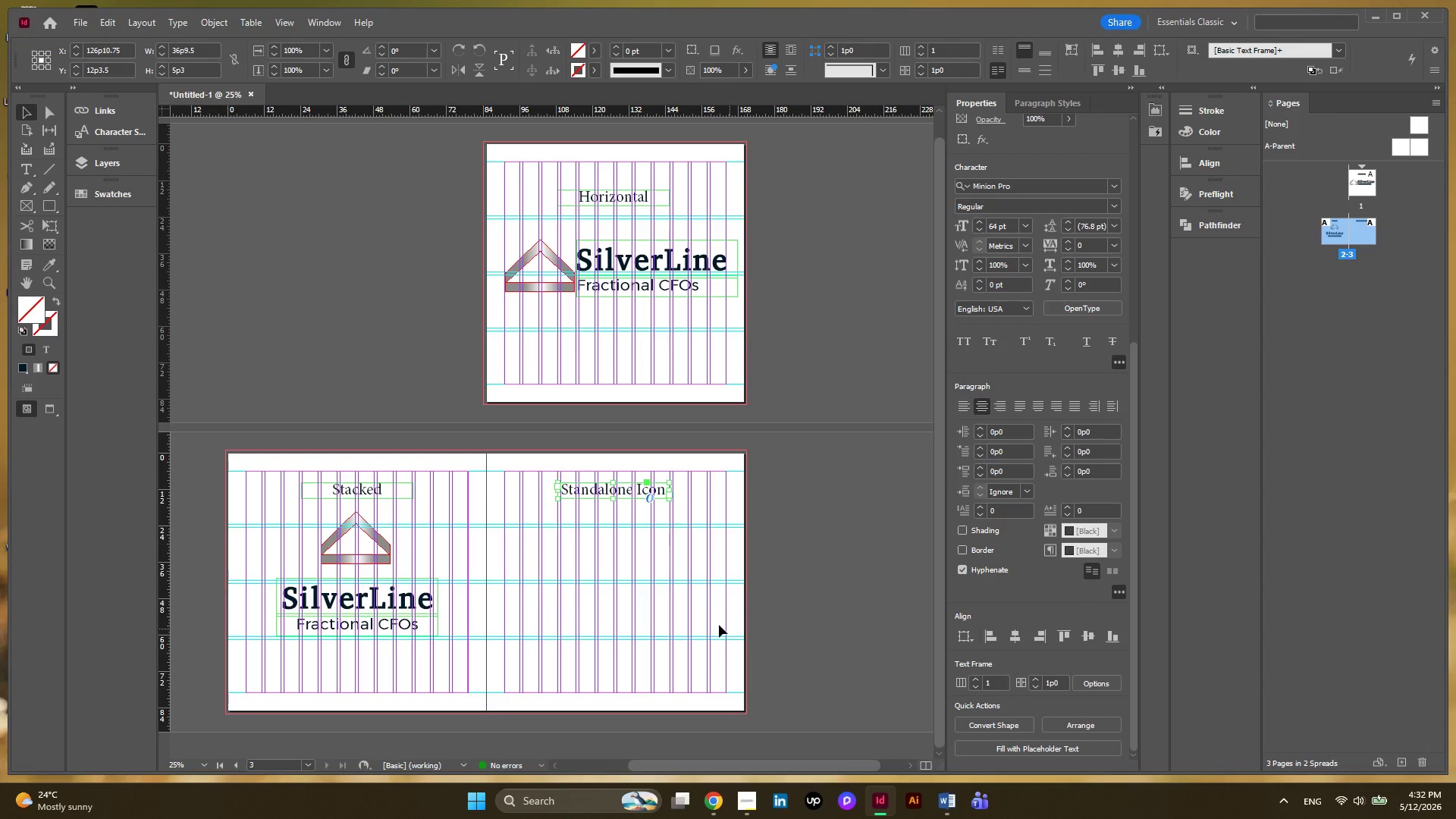 
left_click([802, 504])
 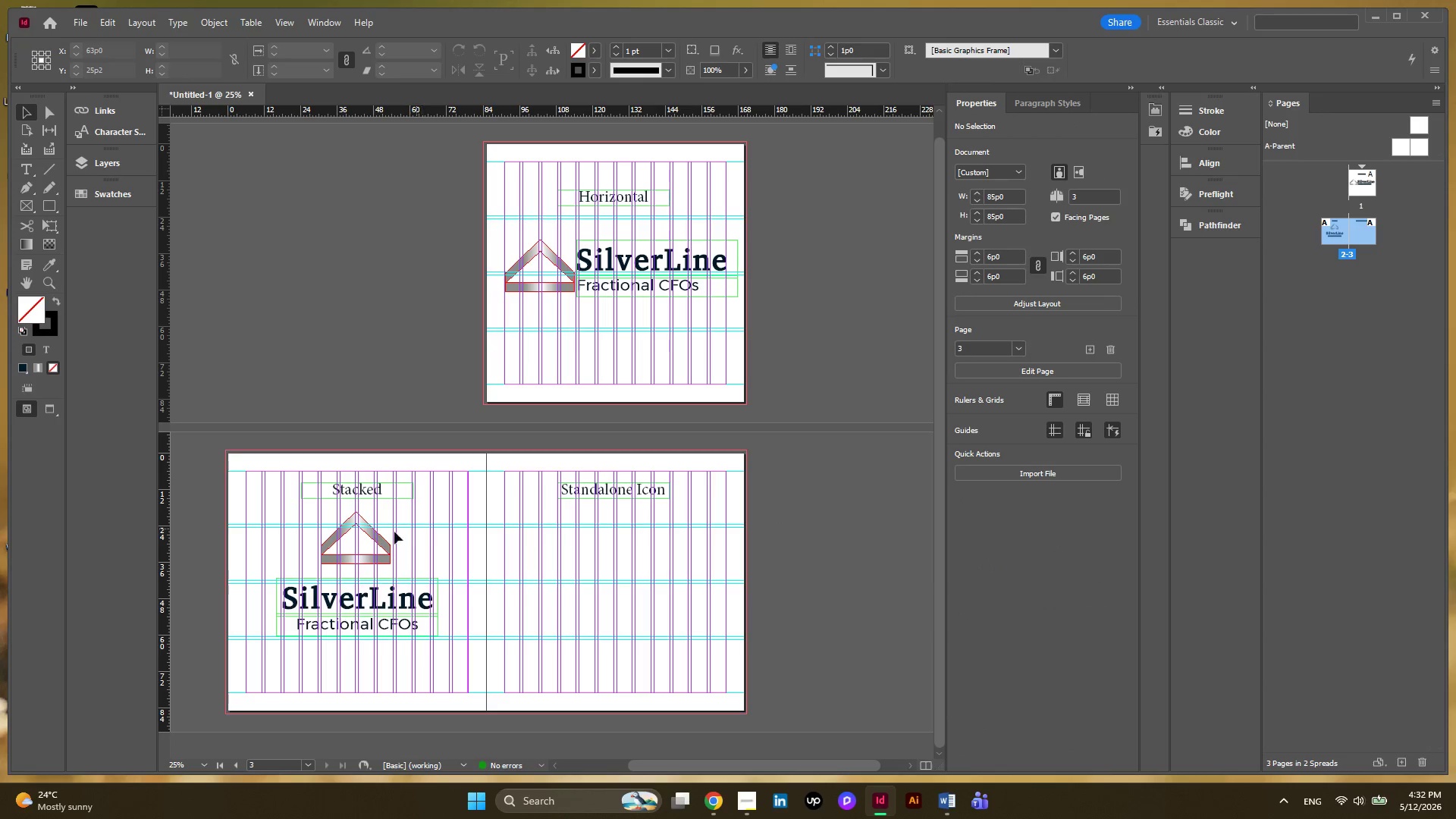 
left_click([376, 538])
 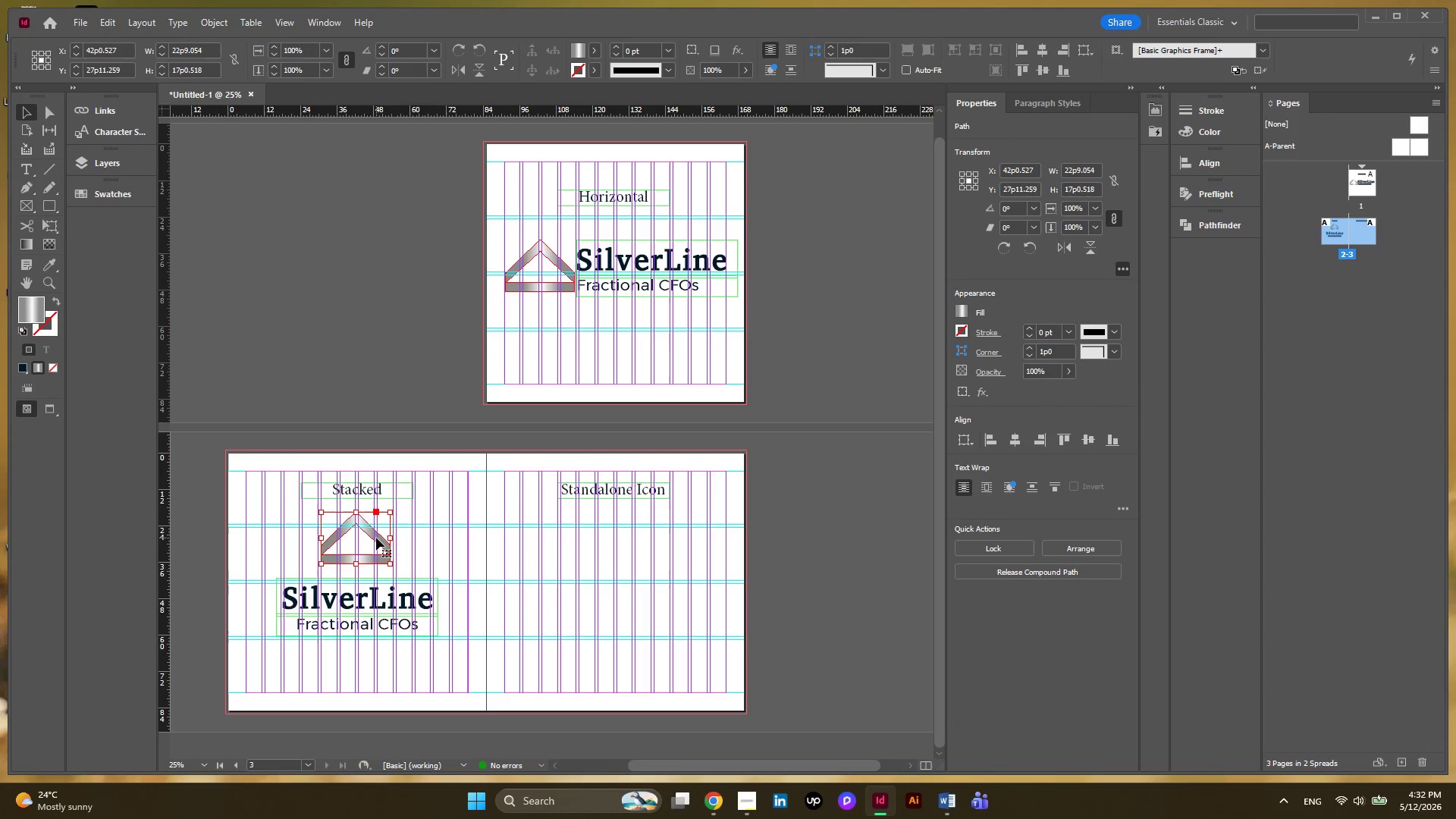 
hold_key(key=AltLeft, duration=1.58)
left_click_drag(start_coordinate=[376, 538], to_coordinate=[607, 566])
 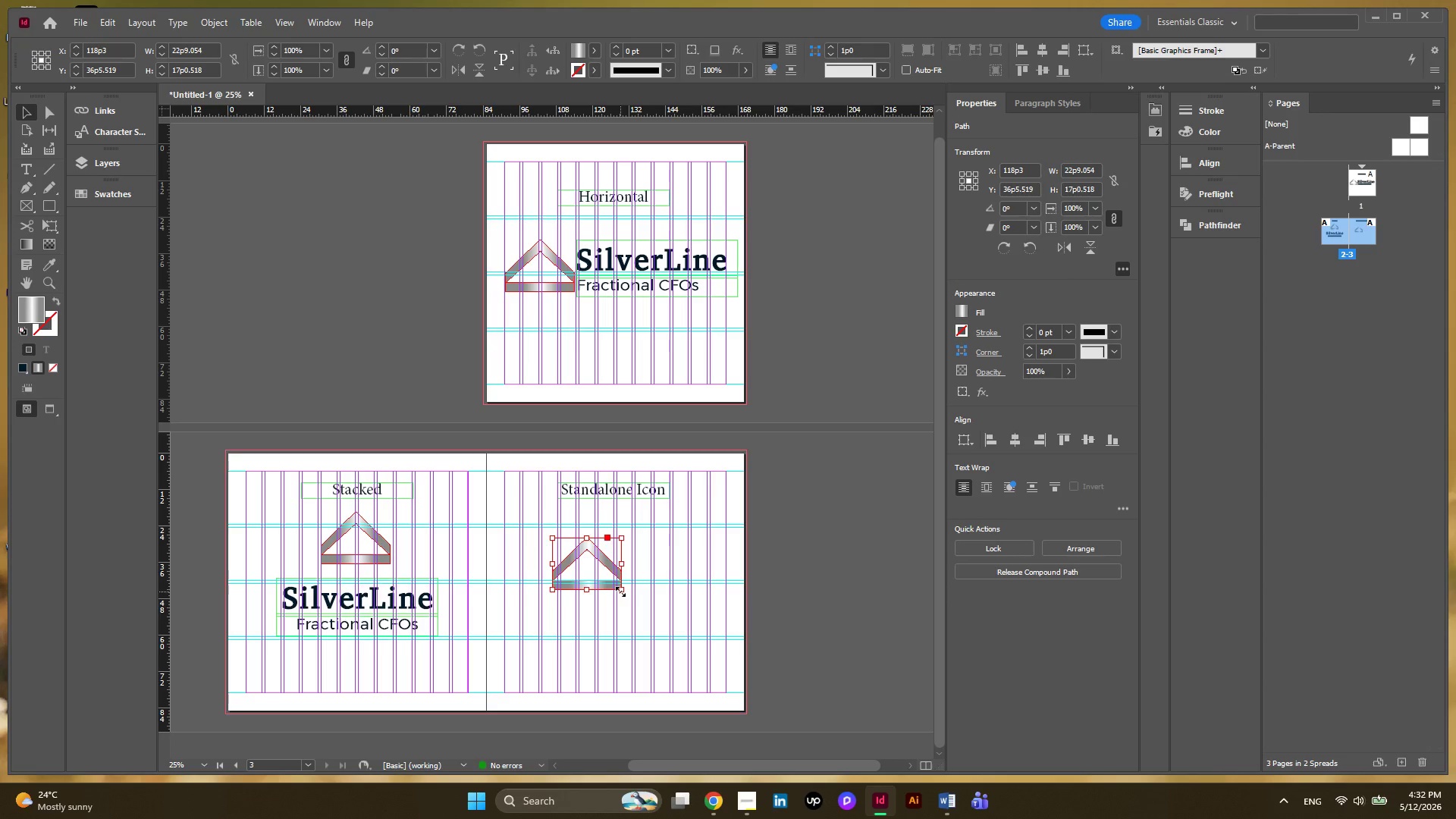 
hold_key(key=ShiftLeft, duration=0.84)
left_click_drag(start_coordinate=[620, 592], to_coordinate=[705, 657])
 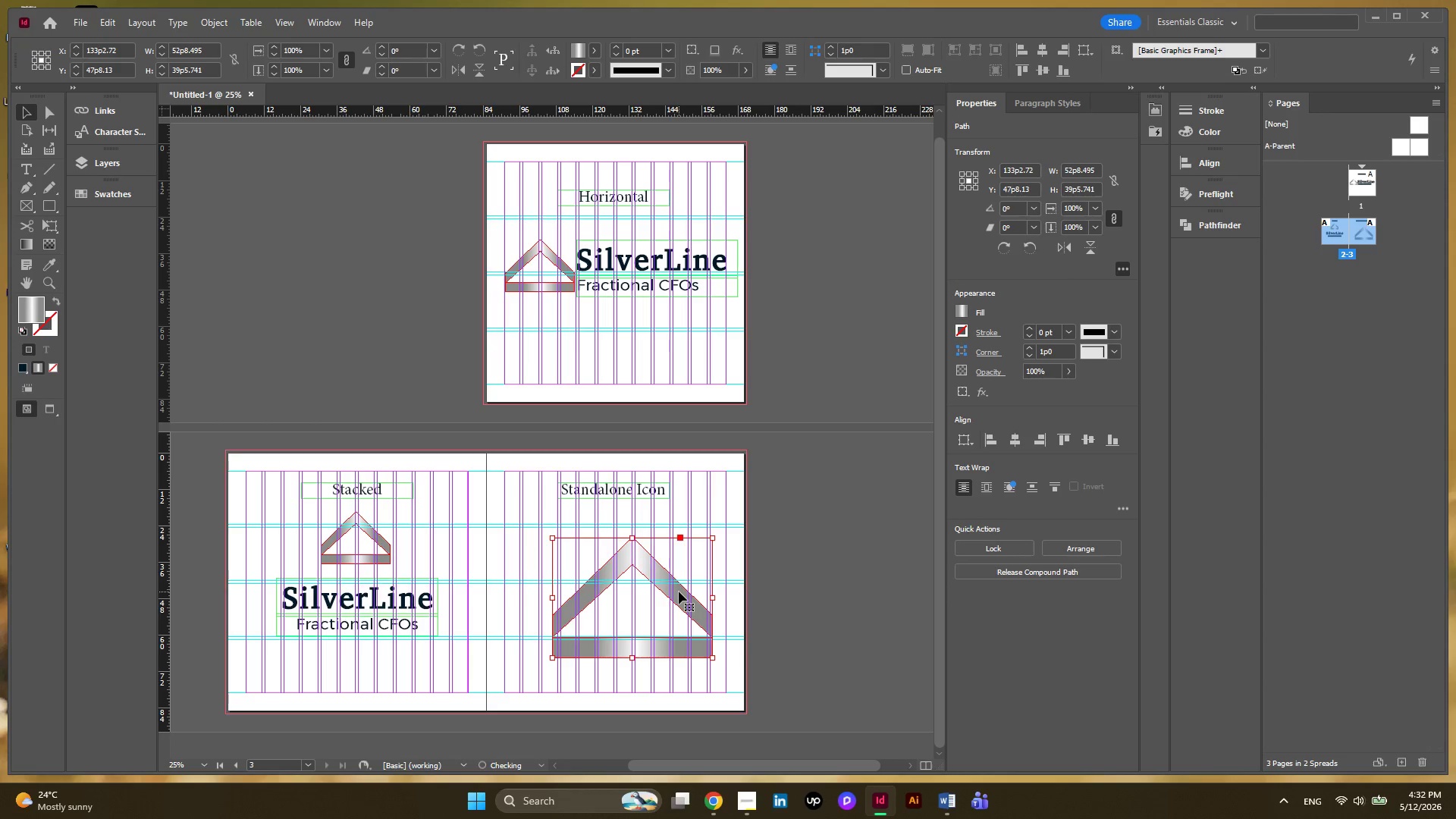 
left_click_drag(start_coordinate=[679, 592], to_coordinate=[661, 585])
 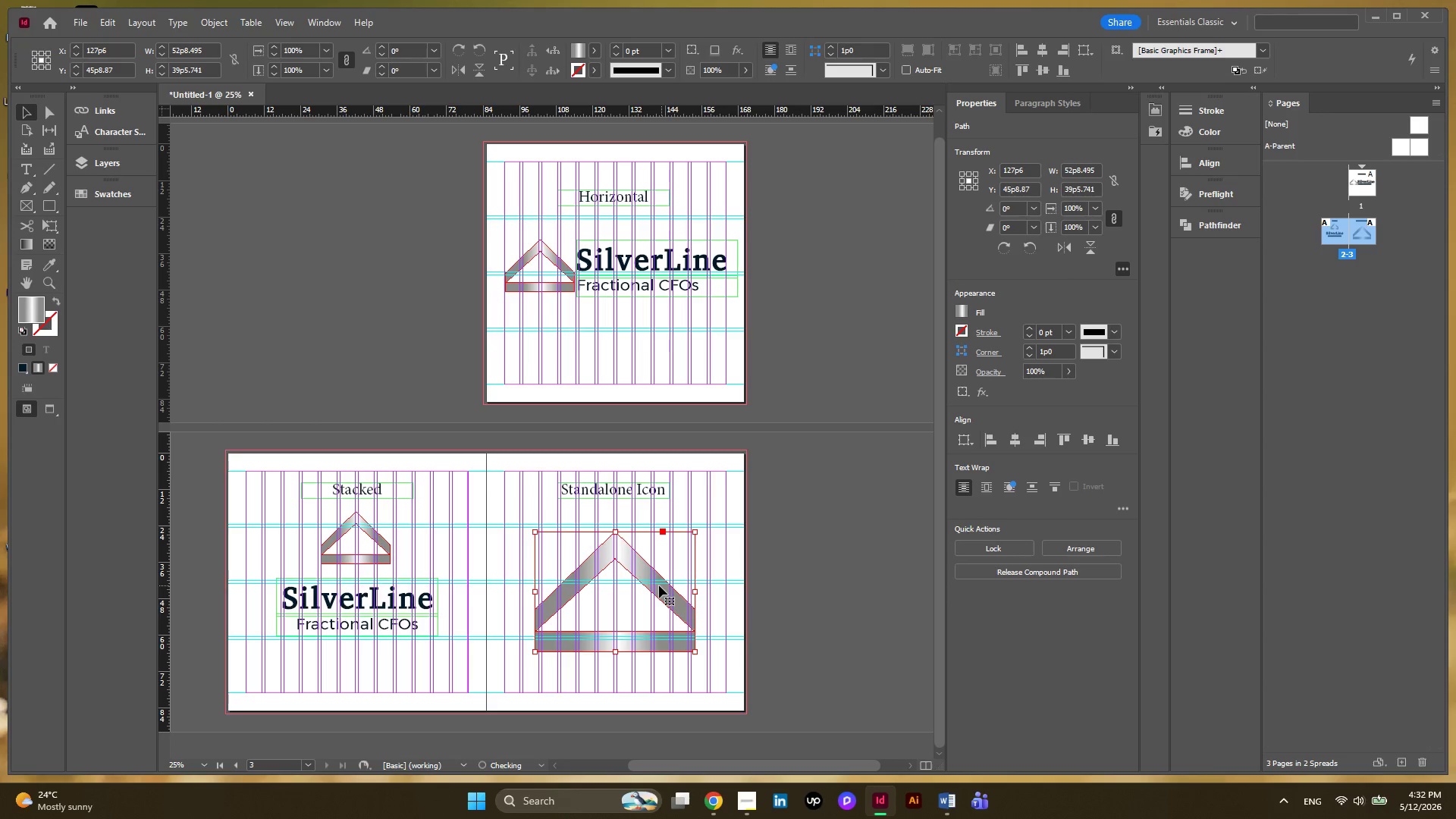 
hold_key(key=AltLeft, duration=0.48)
scroll: coordinate [615, 582], scroll_direction: up, amount: 3.0
 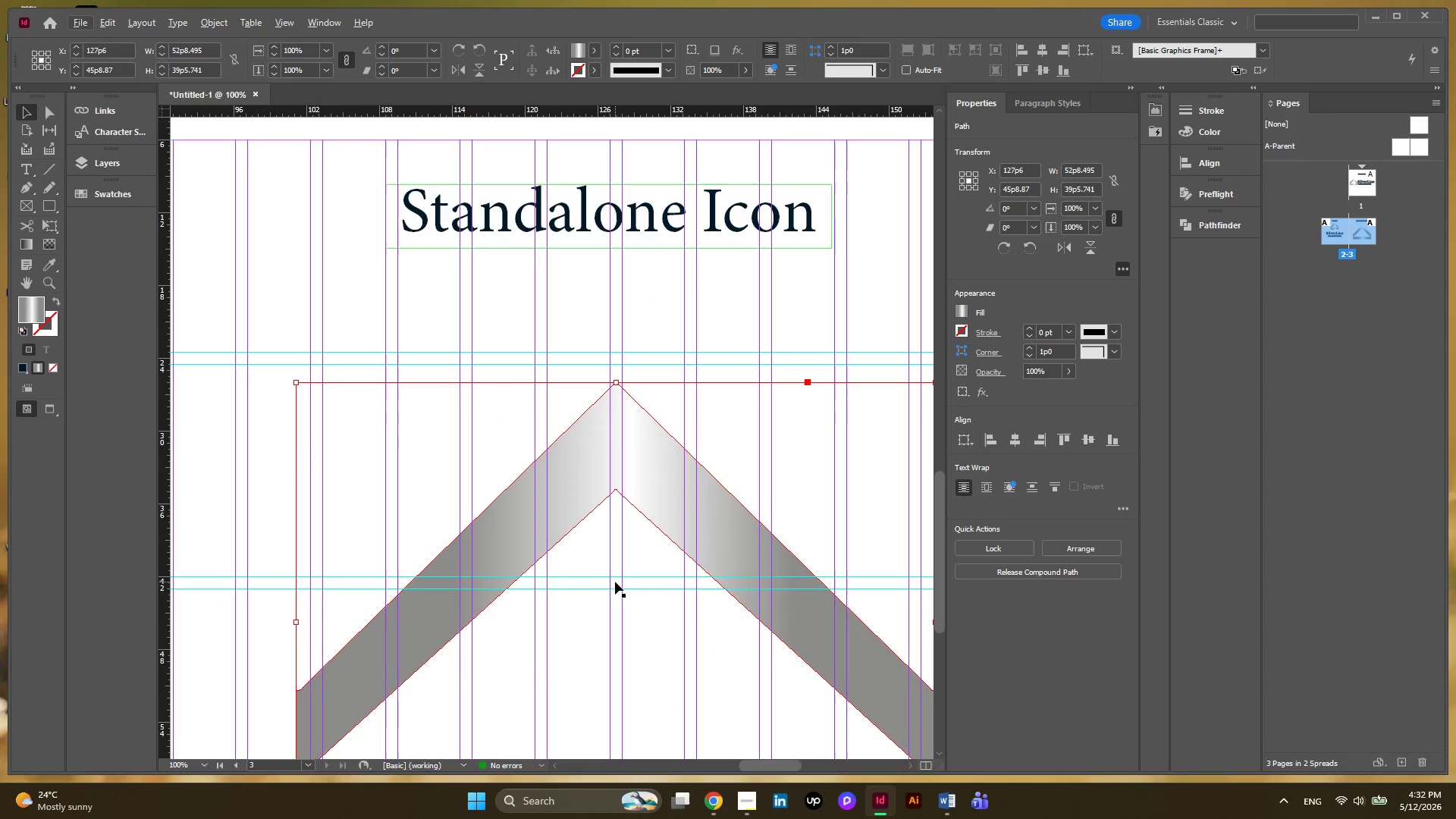 
key(Alt+AltLeft)
 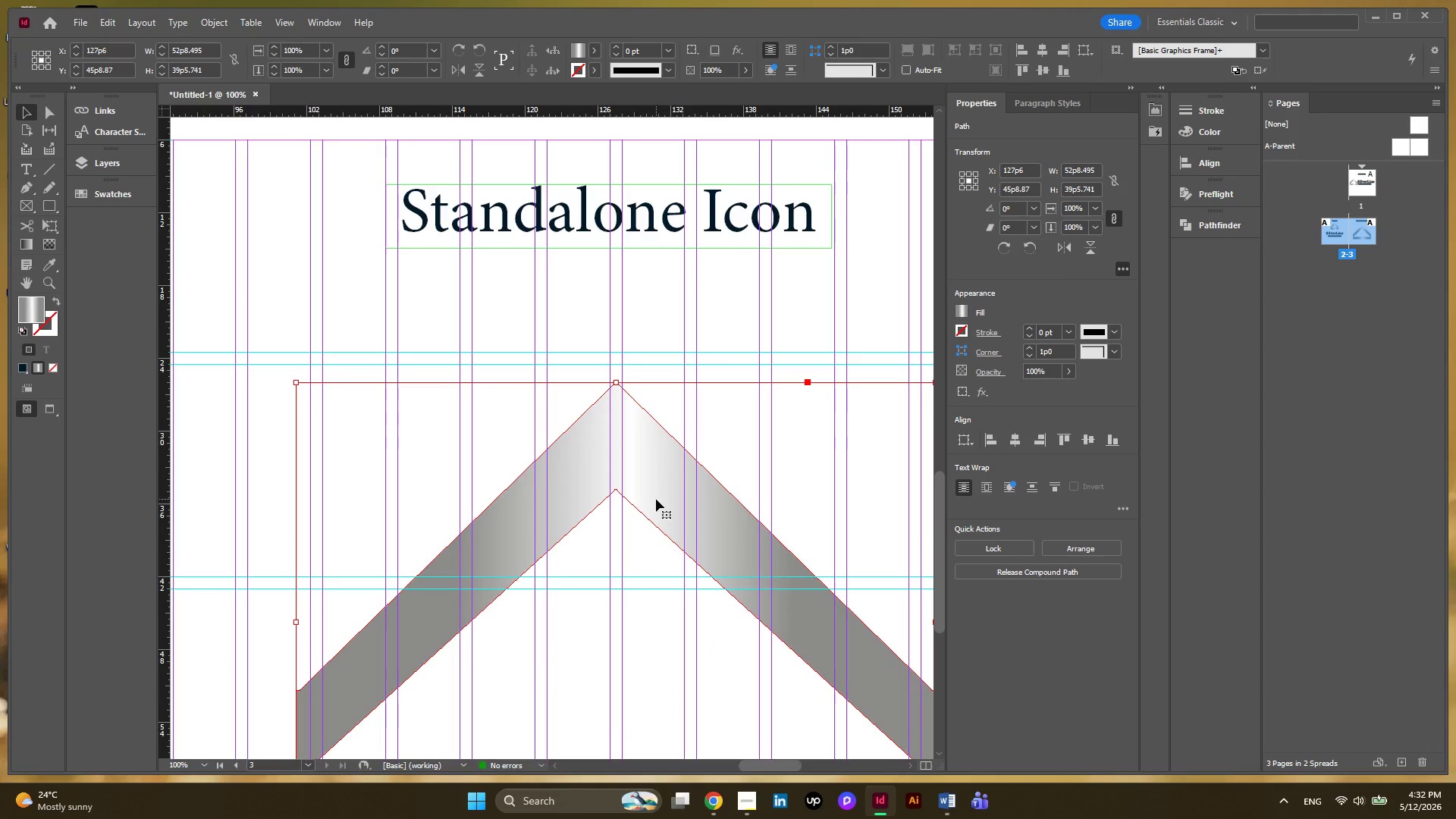 
key(Alt+AltLeft)
 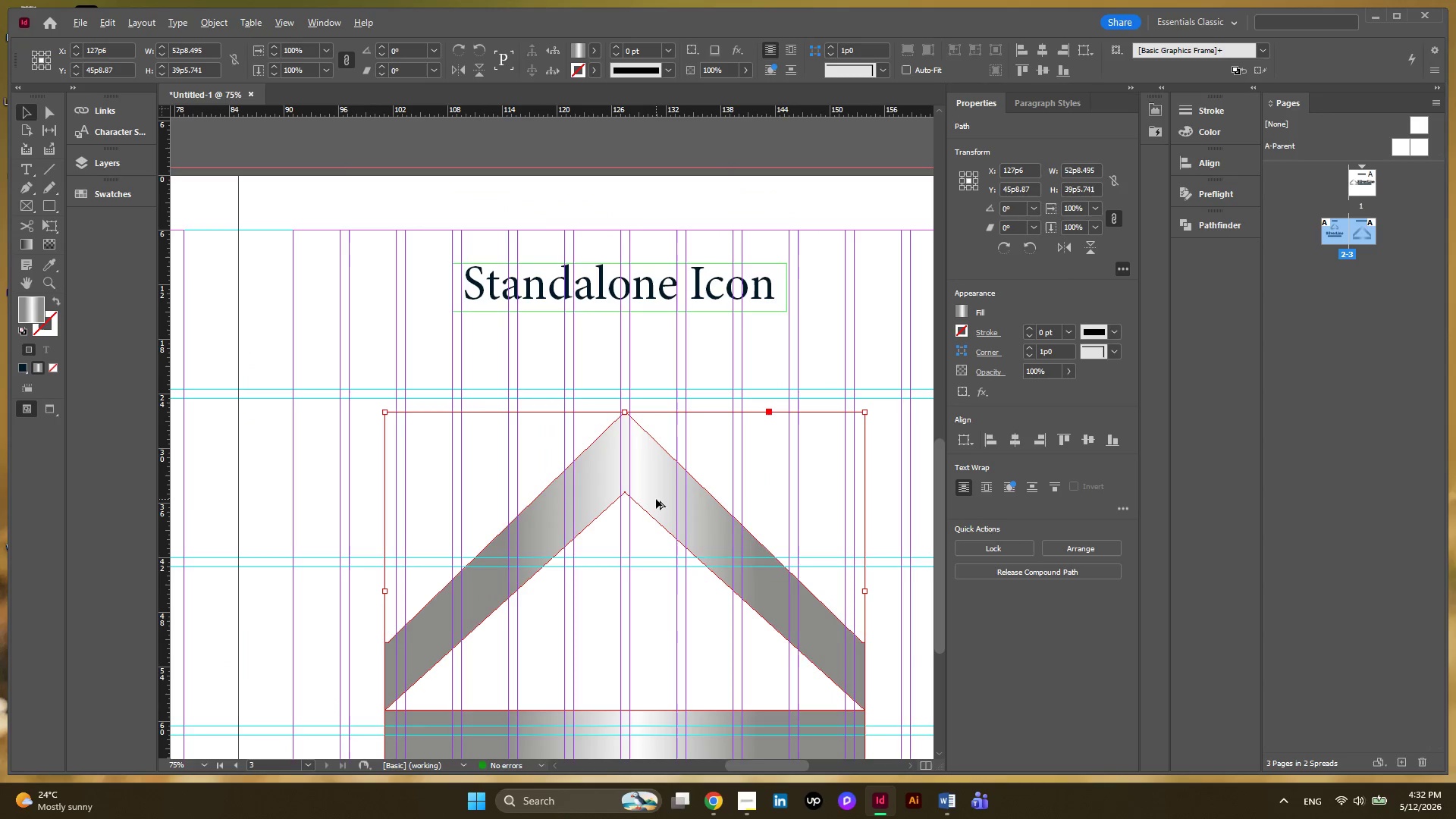 
scroll: coordinate [656, 499], scroll_direction: down, amount: 1.0
 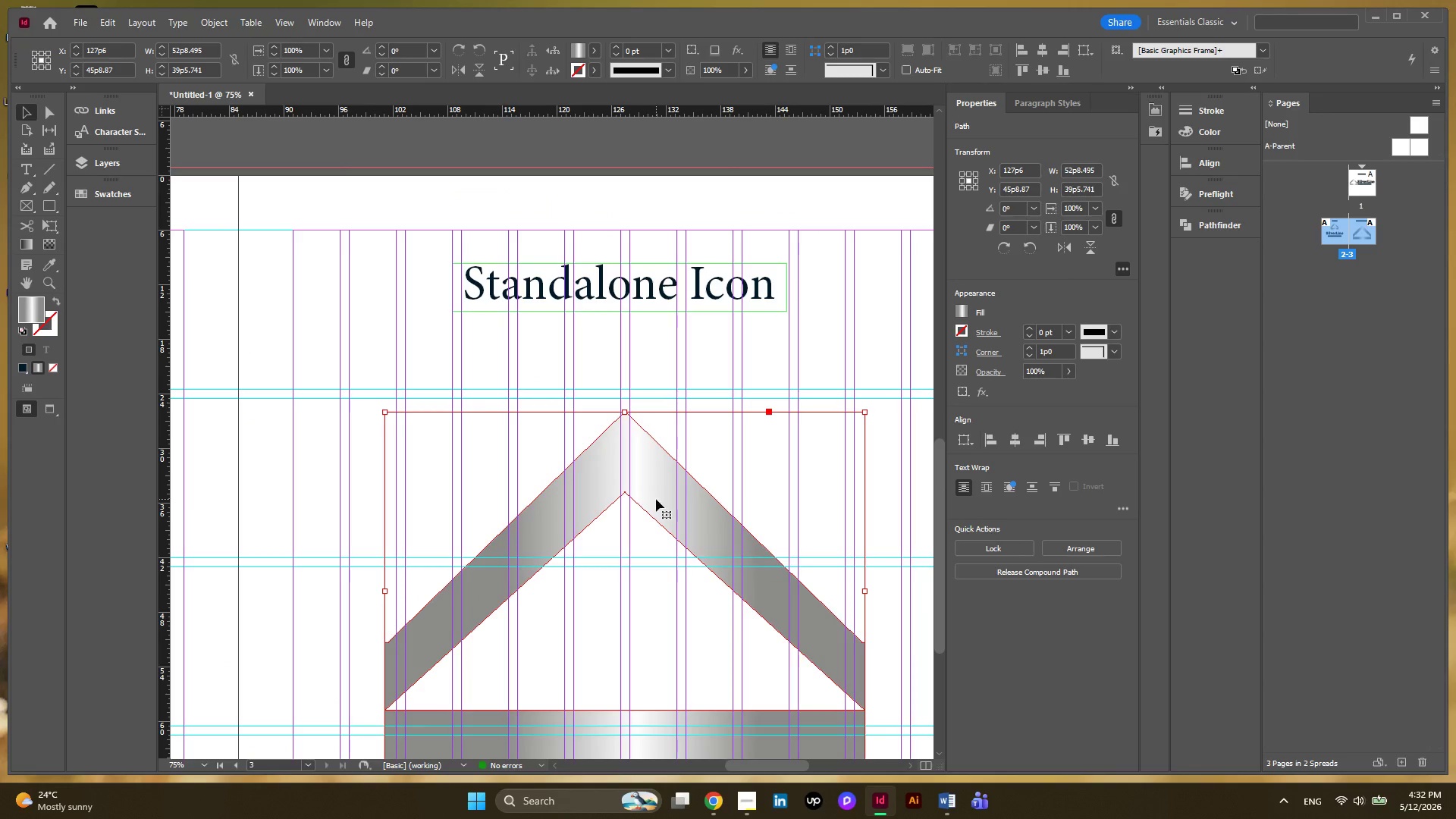 
left_click_drag(start_coordinate=[656, 499], to_coordinate=[656, 468])
 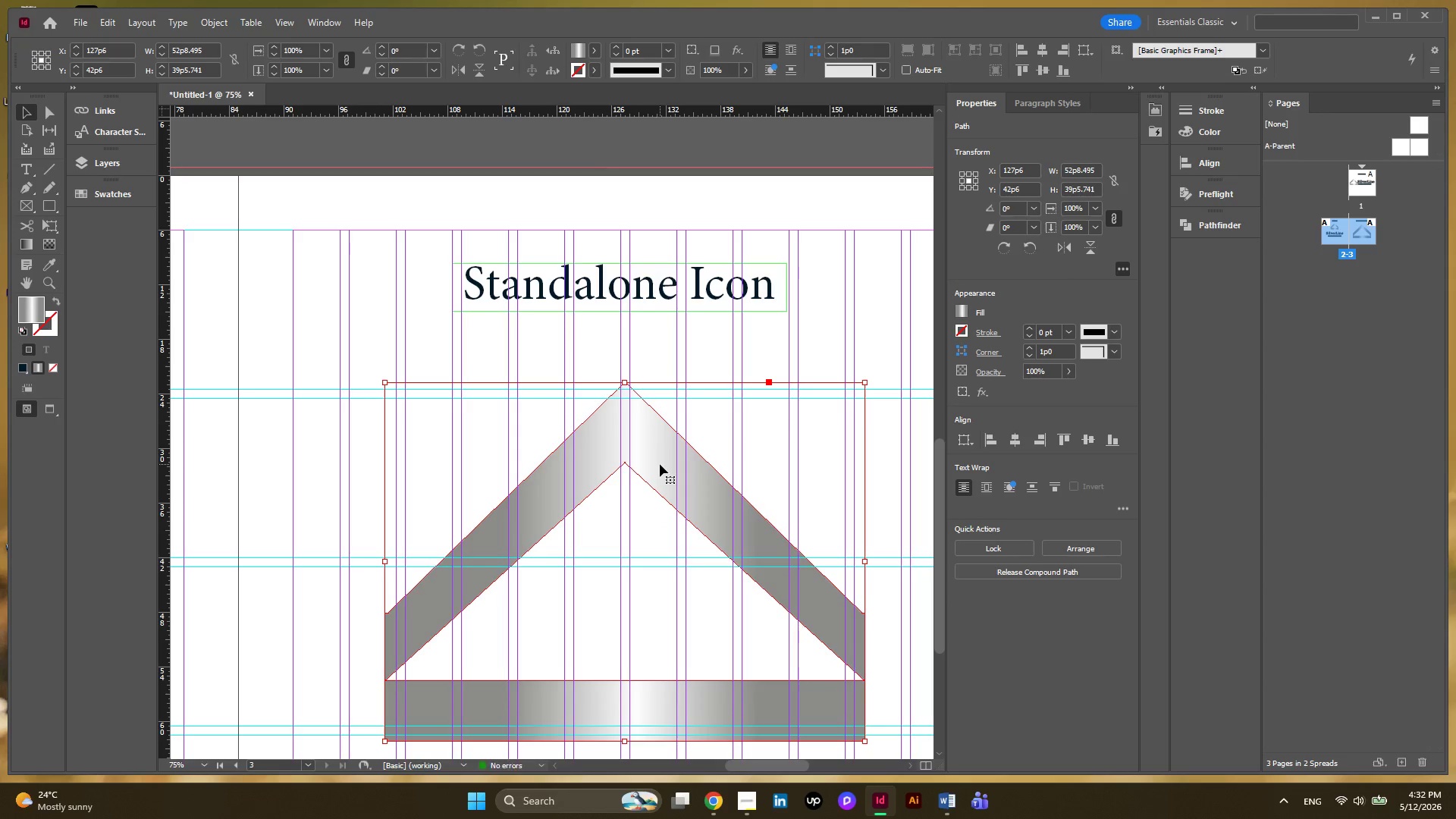 
scroll: coordinate [660, 464], scroll_direction: down, amount: 3.0
 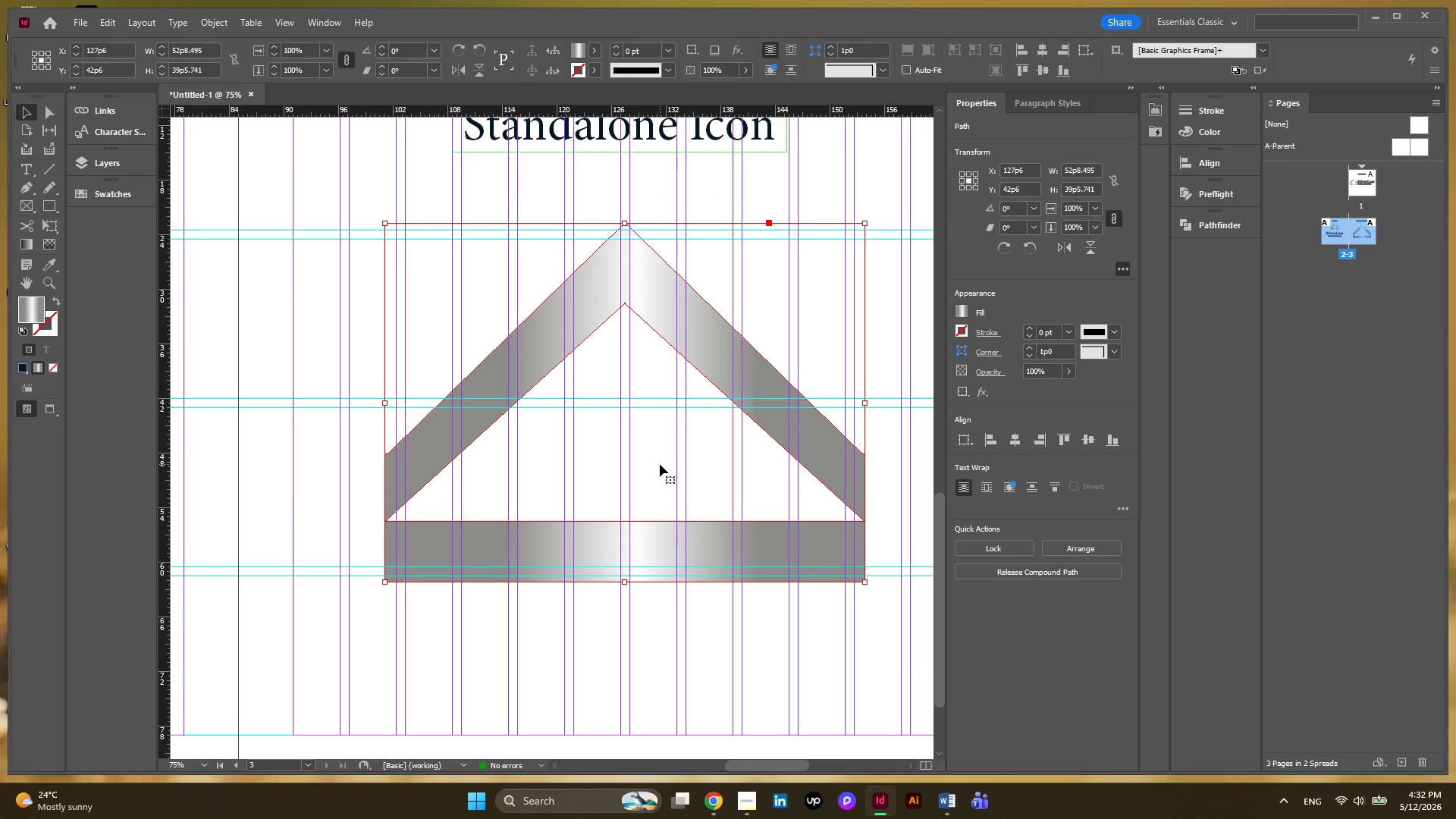 
scroll: coordinate [660, 464], scroll_direction: up, amount: 2.0
 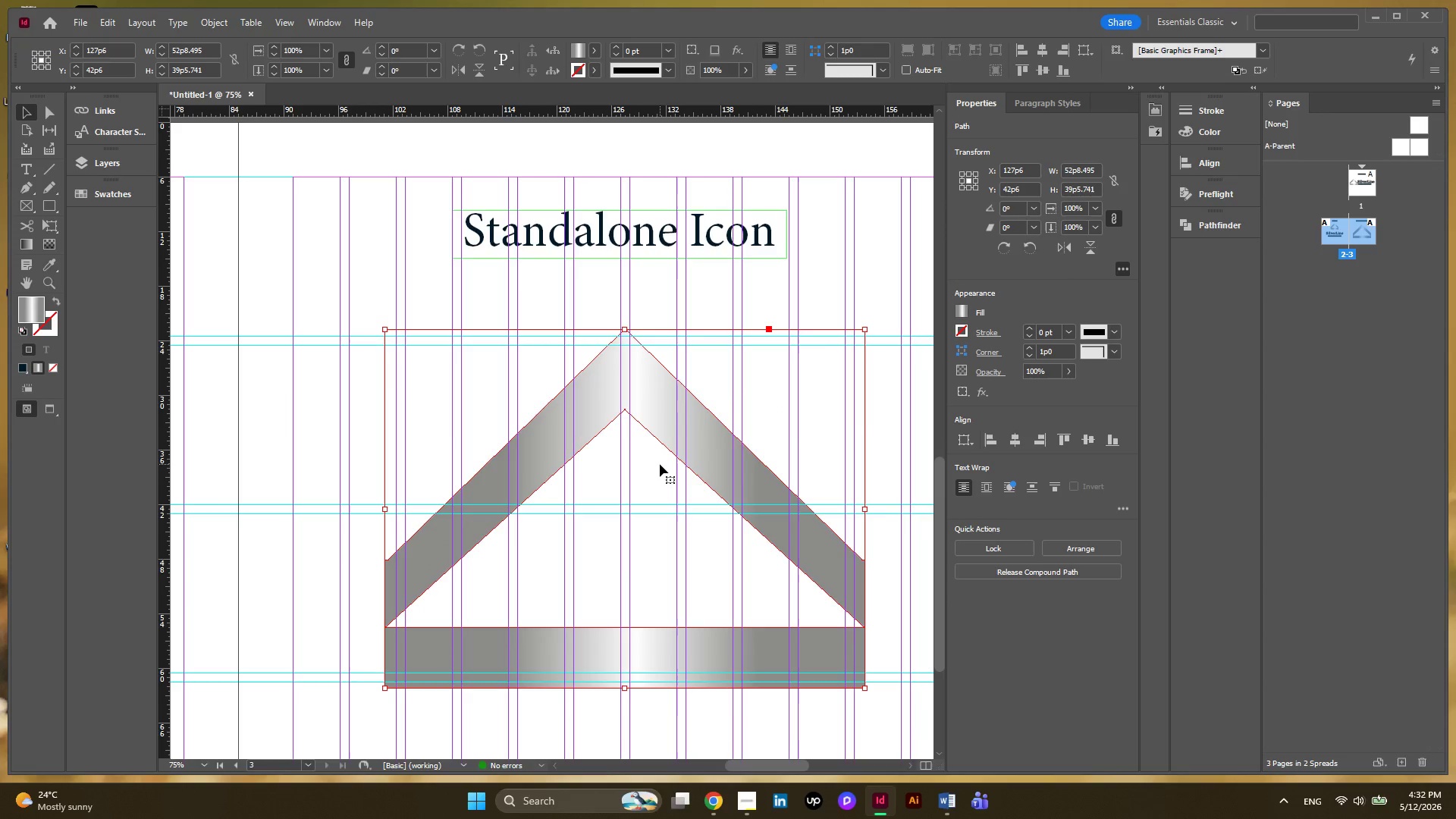 
hold_key(key=AltLeft, duration=0.64)
scroll: coordinate [660, 464], scroll_direction: down, amount: 1.0
 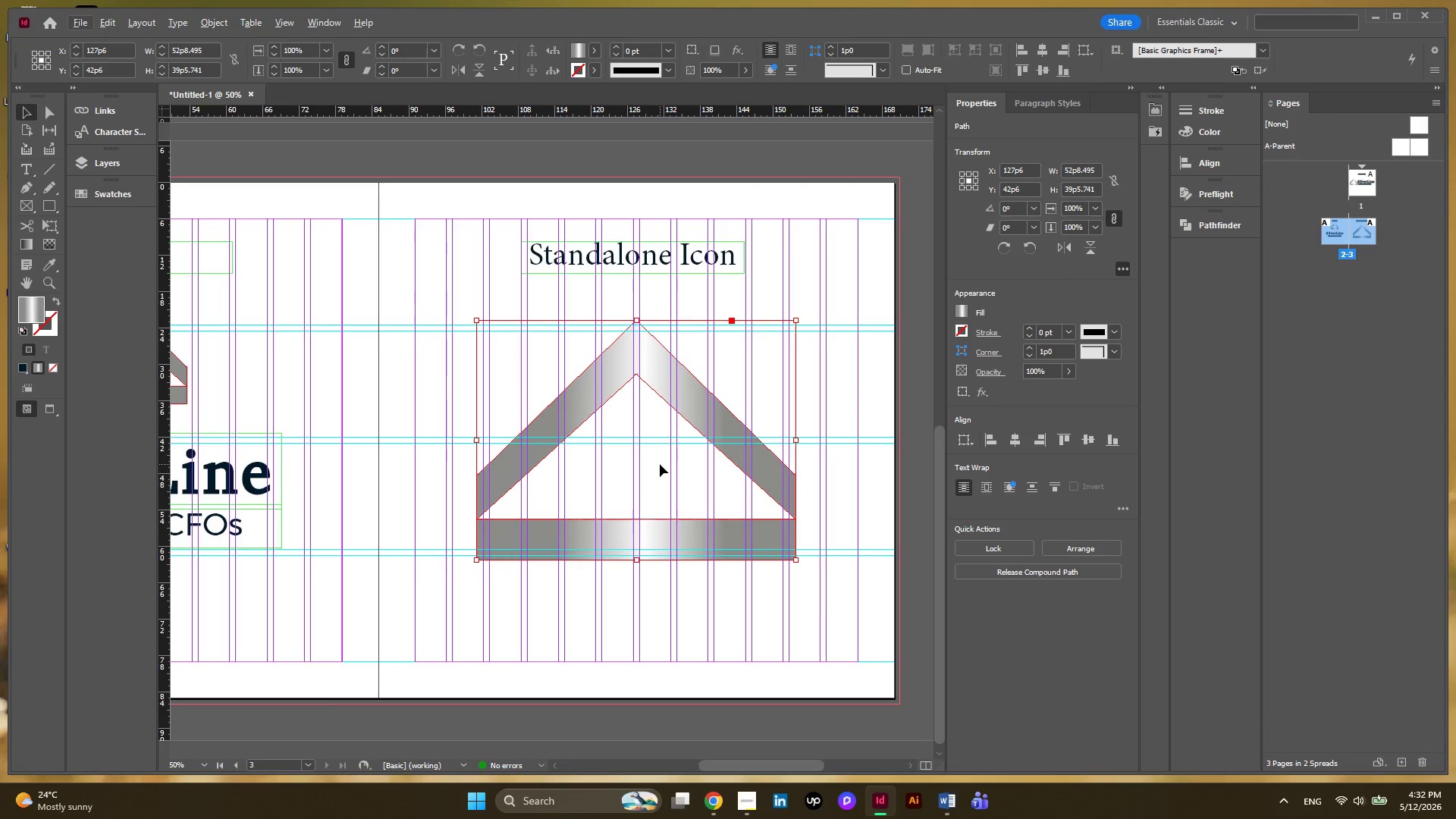 
scroll: coordinate [660, 464], scroll_direction: up, amount: 1.0
 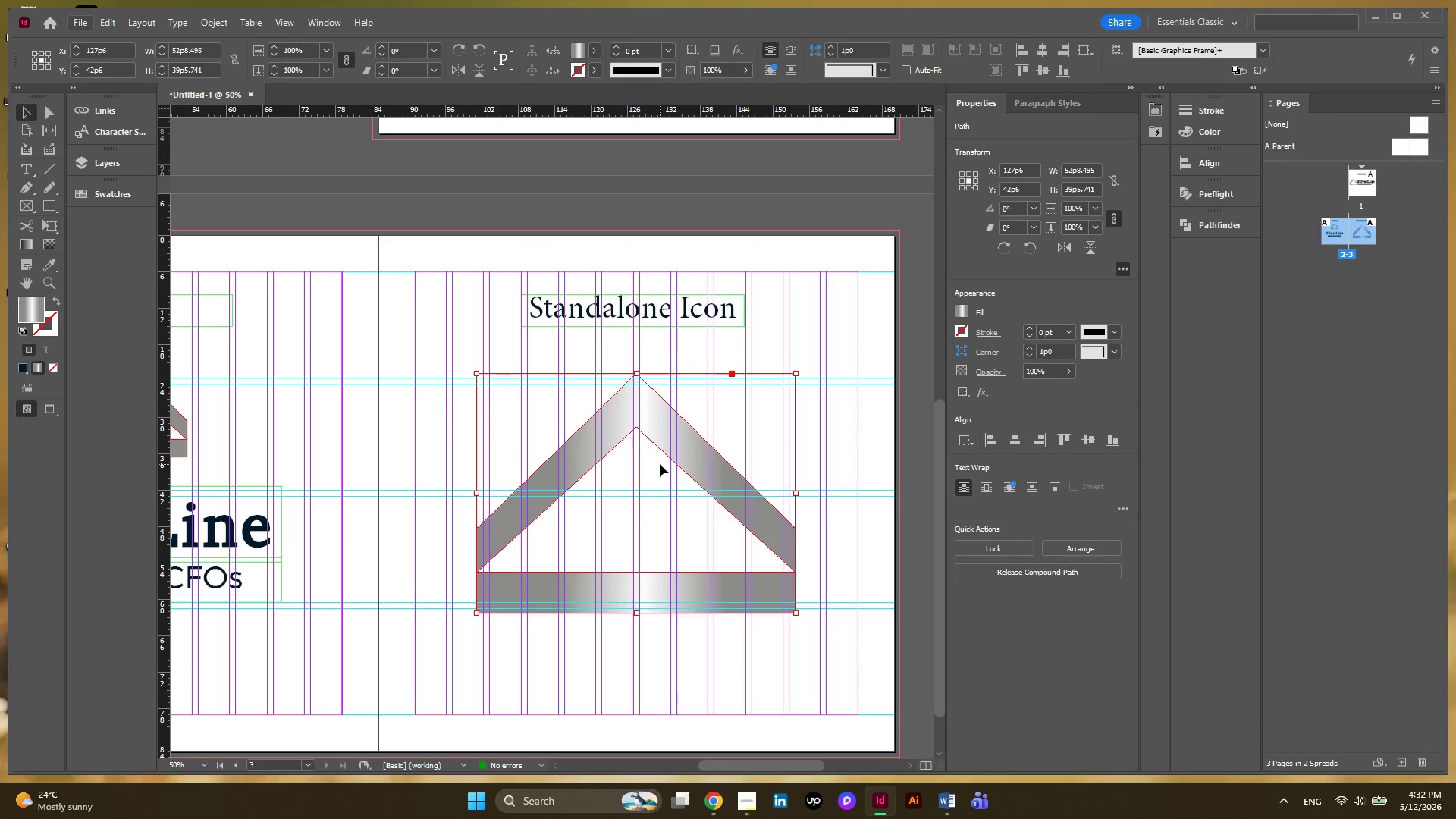 
hold_key(key=AltLeft, duration=0.83)
scroll: coordinate [660, 464], scroll_direction: down, amount: 1.0
 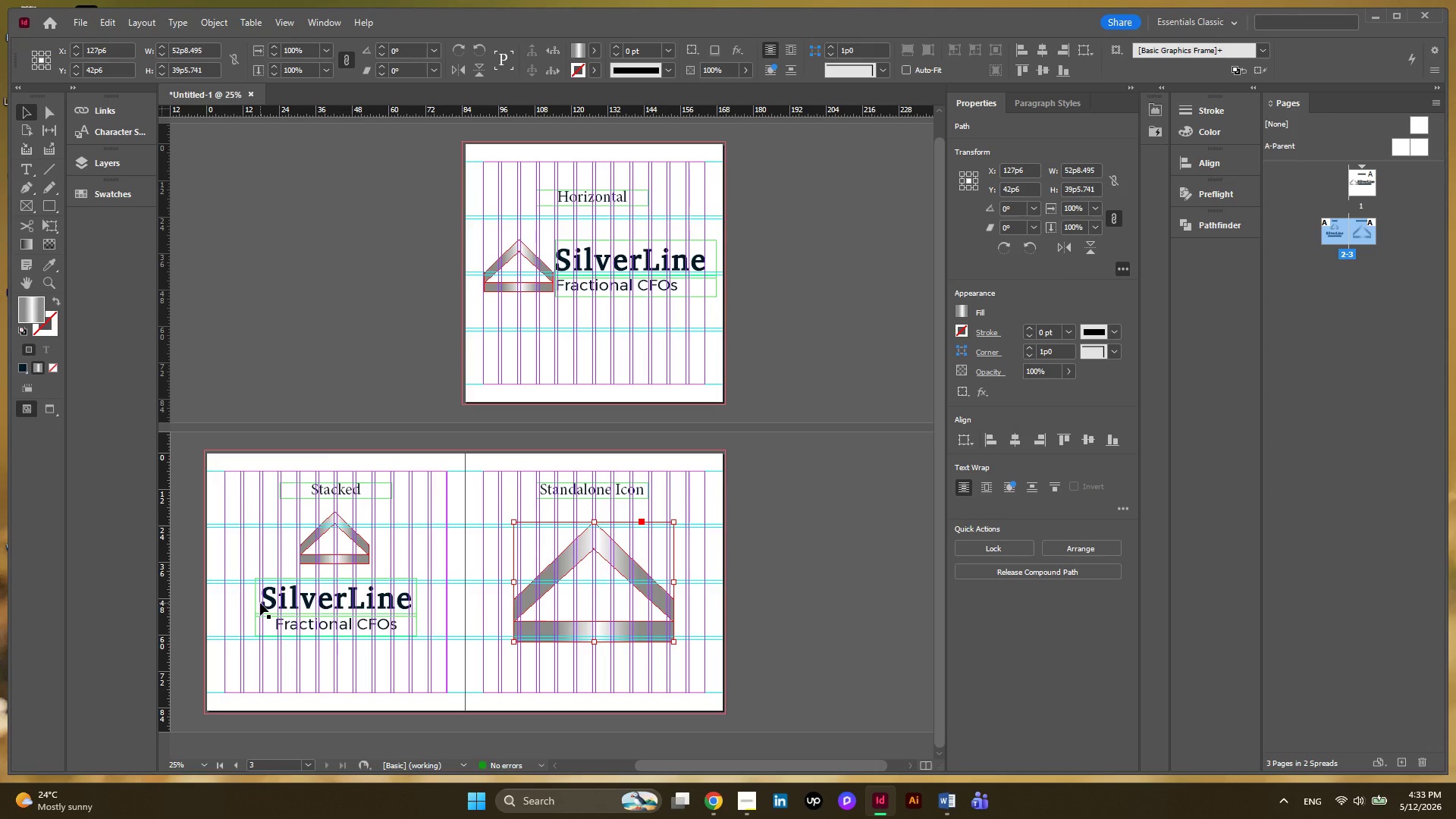 
hold_key(key=AltLeft, duration=0.61)
scroll: coordinate [287, 616], scroll_direction: up, amount: 1.0
 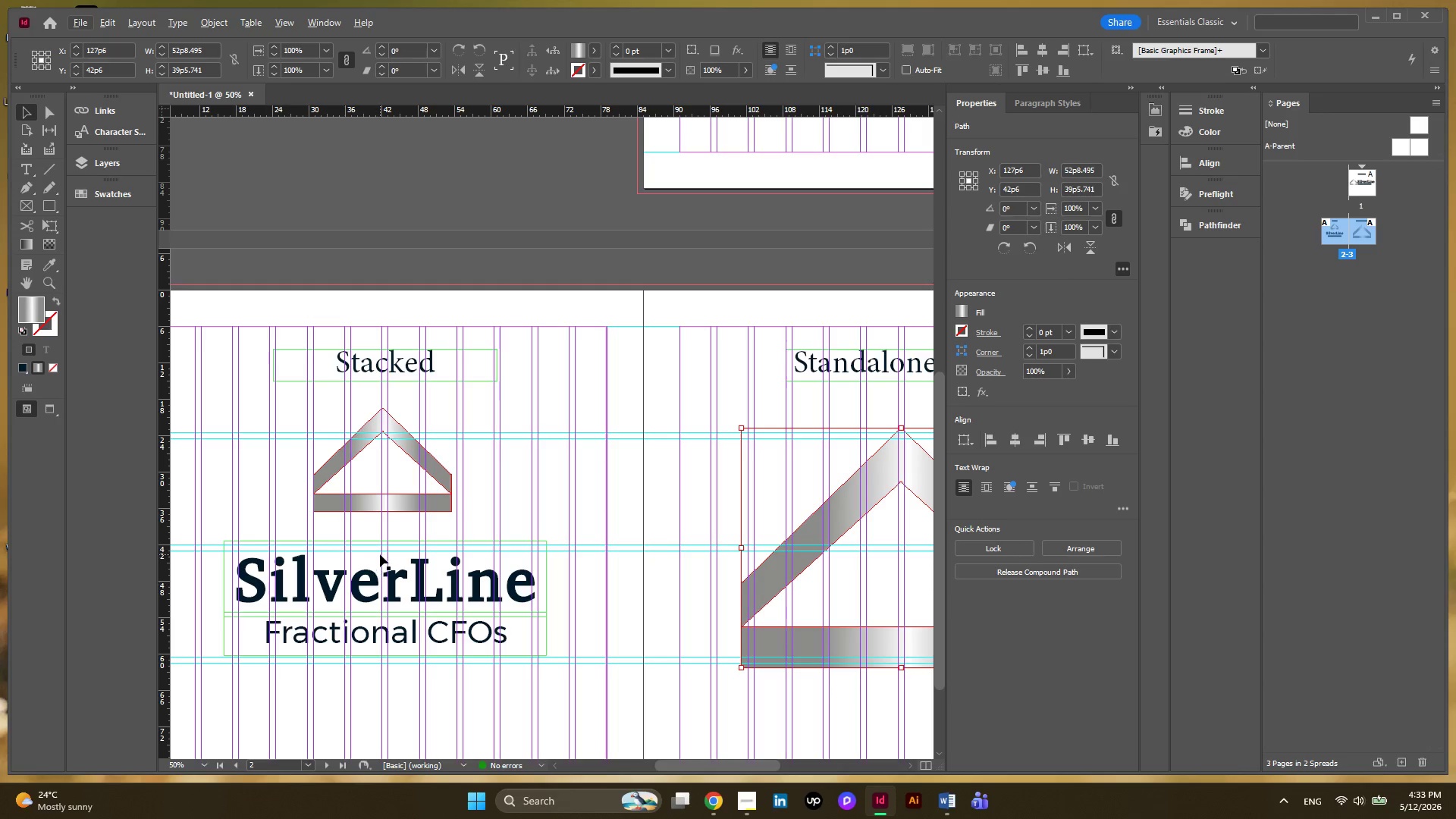 
hold_key(key=AltLeft, duration=0.83)
scroll: coordinate [380, 554], scroll_direction: down, amount: 1.0
 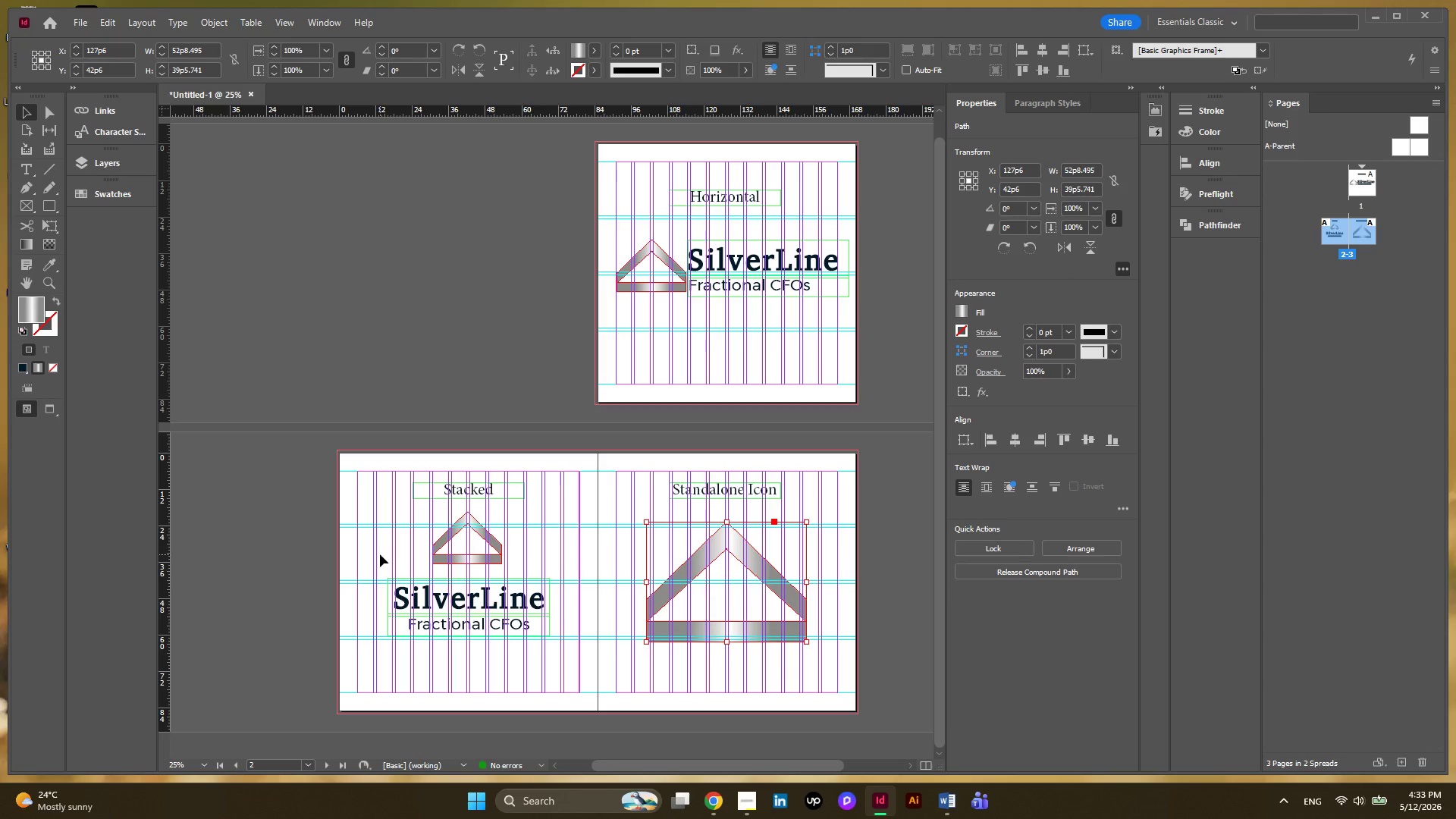 
scroll: coordinate [780, 358], scroll_direction: up, amount: 5.0
 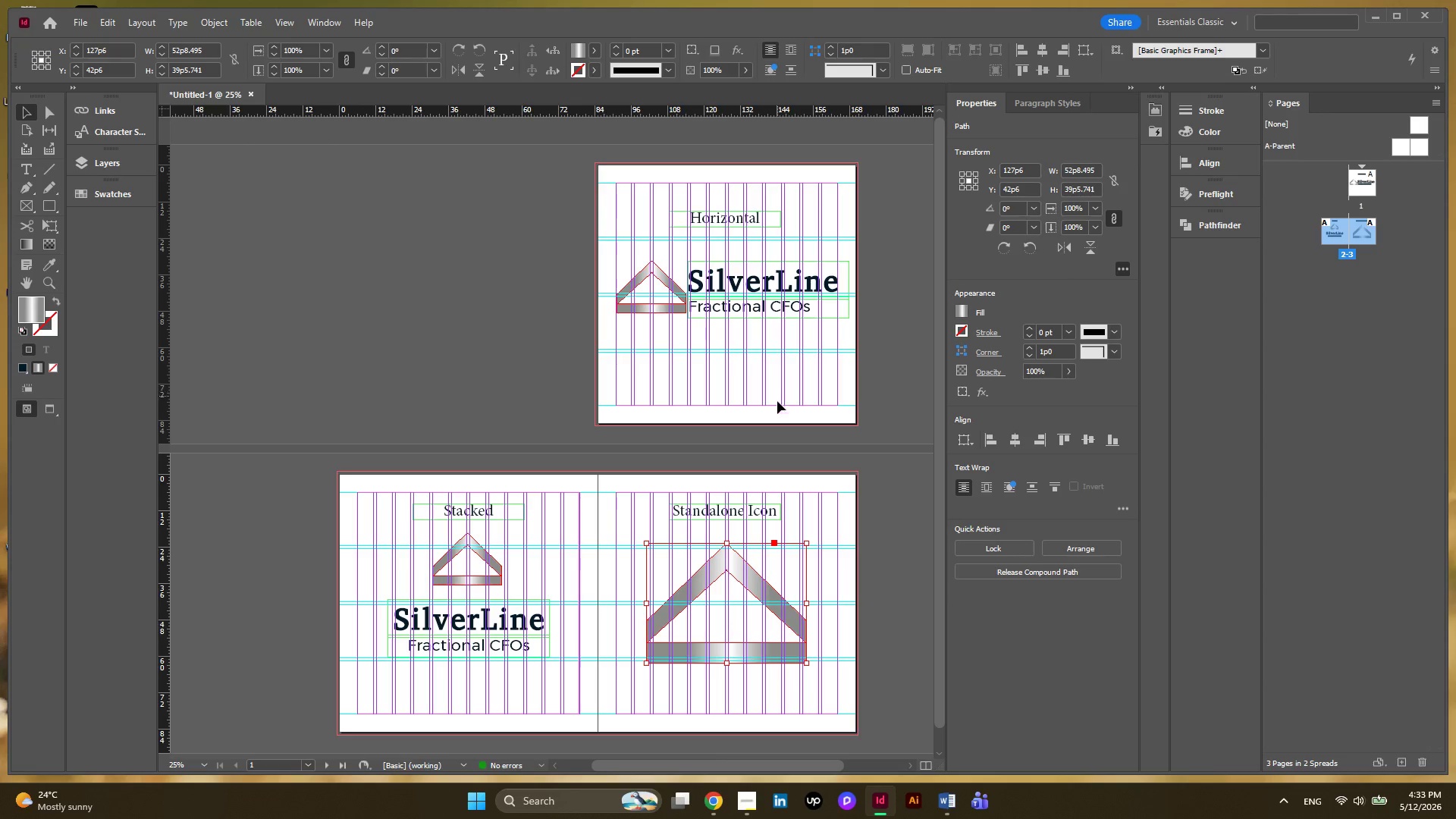 
hold_key(key=AltLeft, duration=0.56)
scroll: coordinate [761, 268], scroll_direction: up, amount: 2.0
 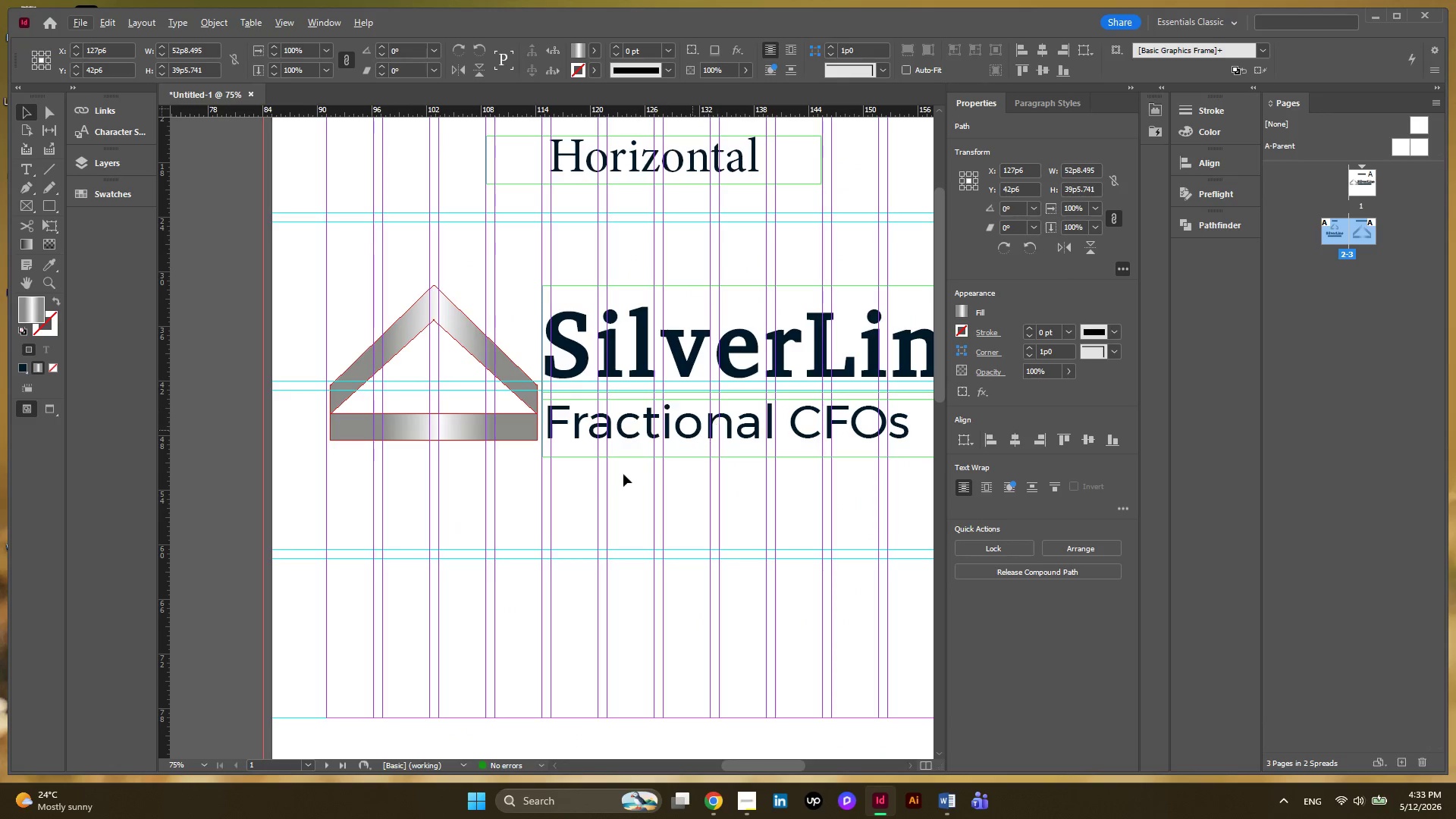 
hold_key(key=AltLeft, duration=1.3)
scroll: coordinate [494, 492], scroll_direction: down, amount: 1.0
 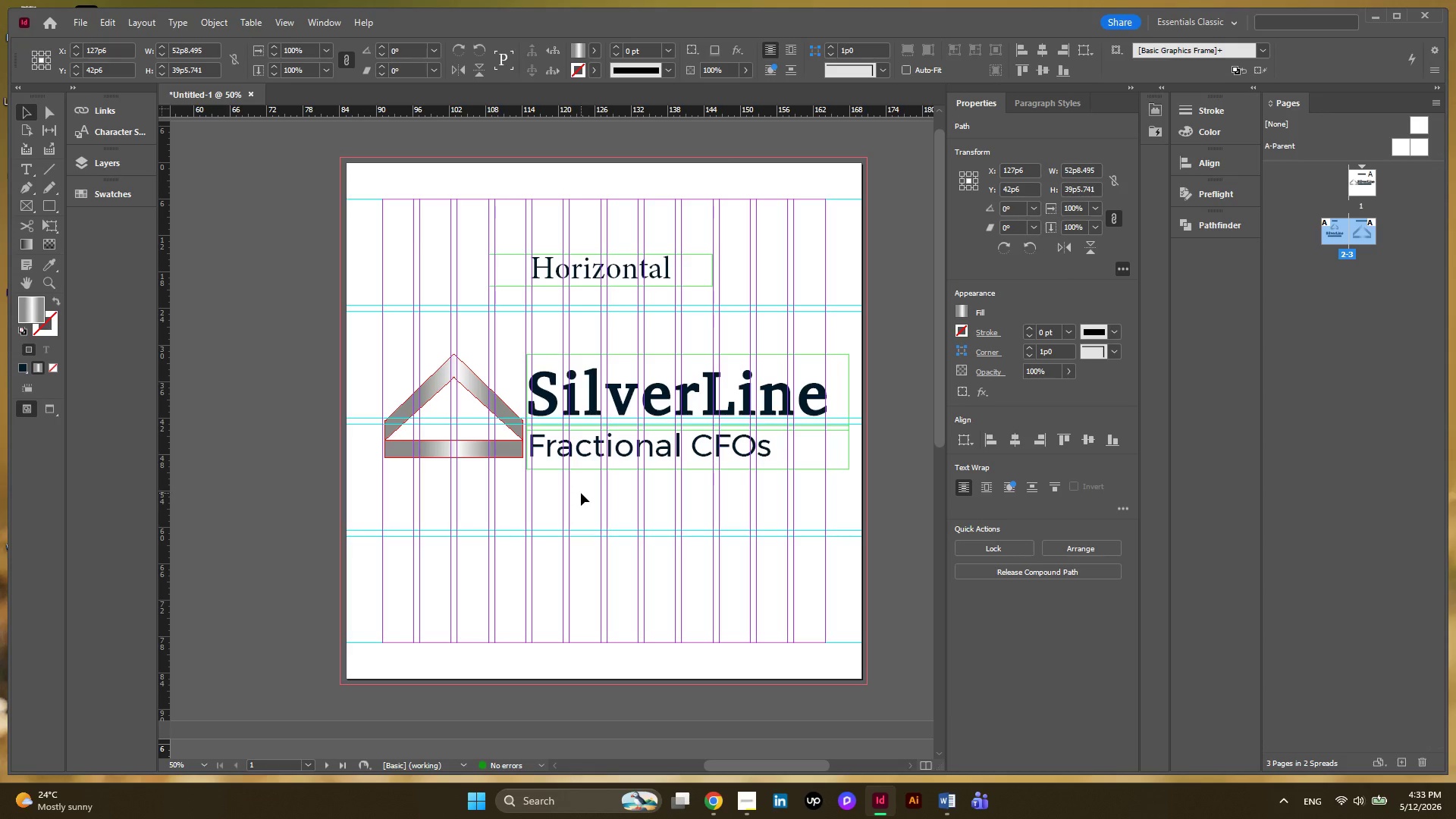 
wait(12.94)
 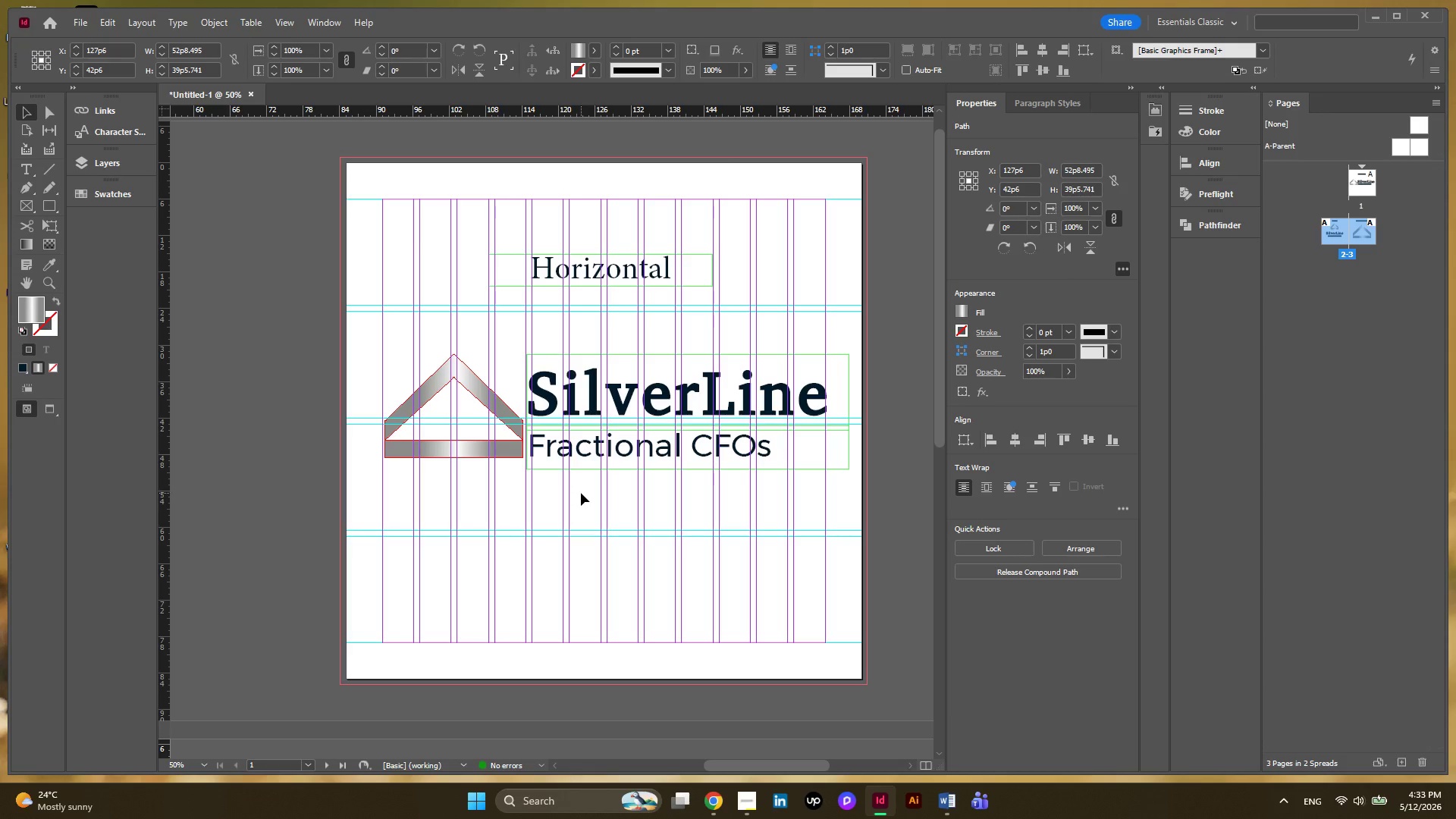 
left_click([735, 801])